 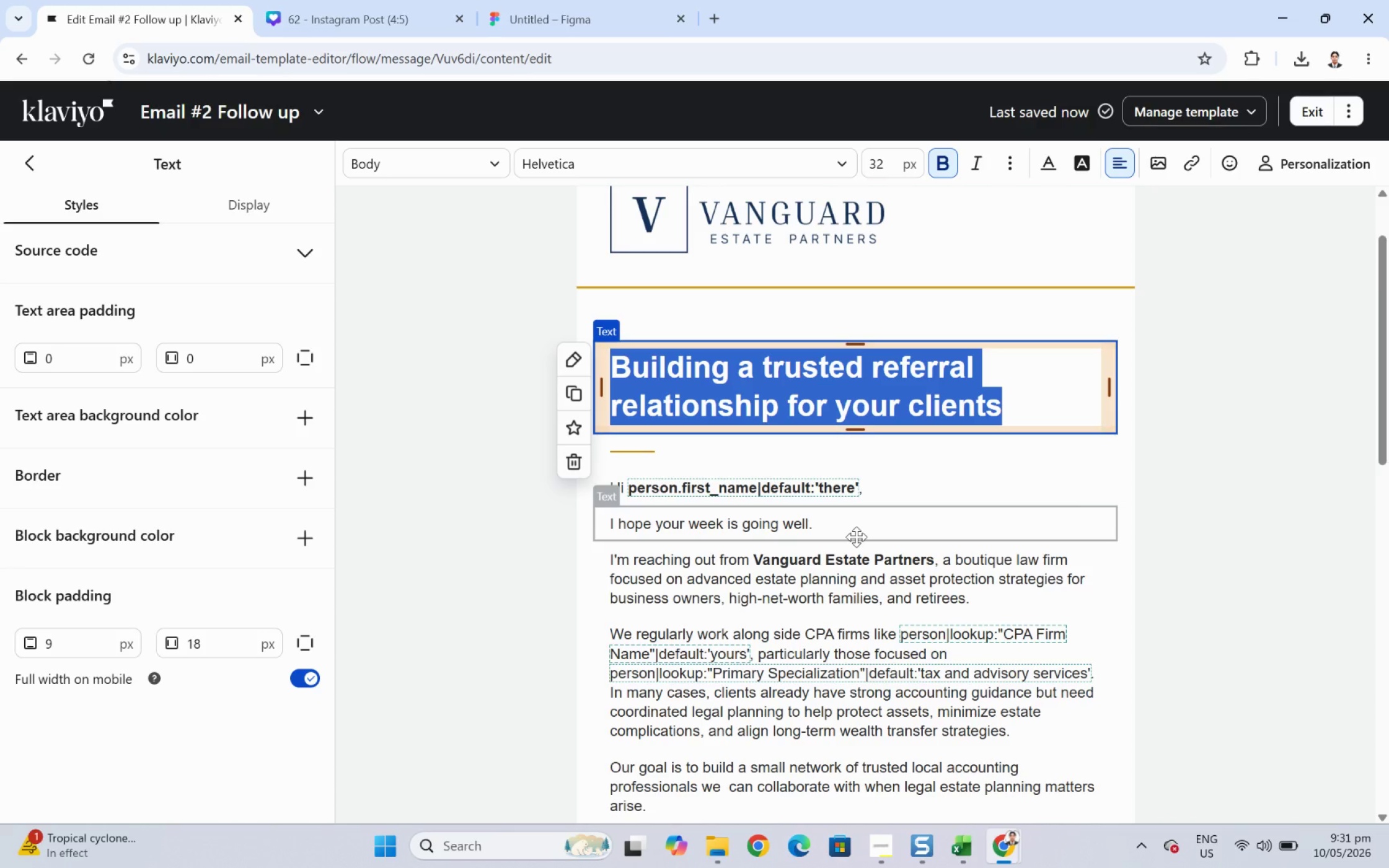 
type(Eample of coordinated CPA )
 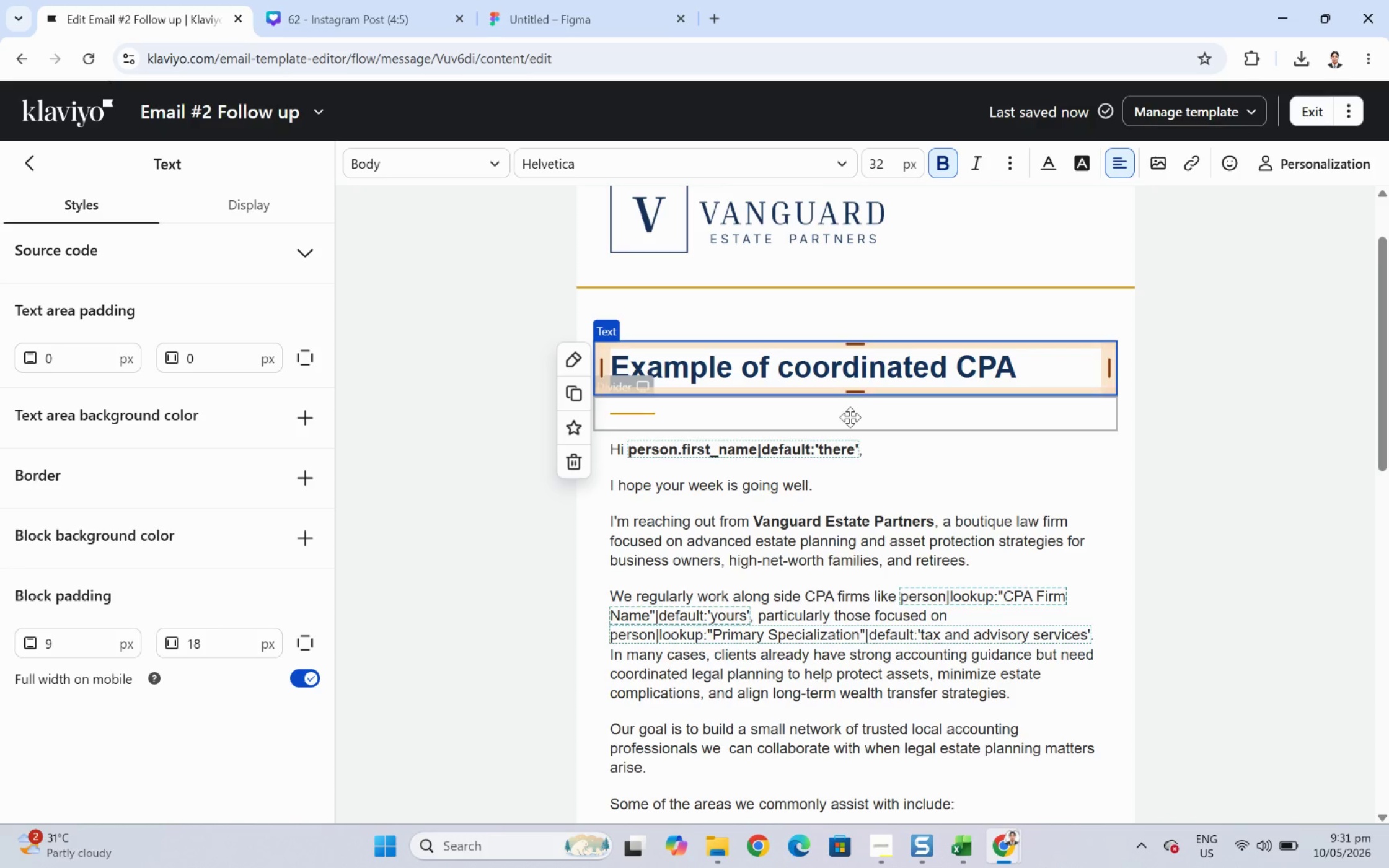 
hold_key(key=X, duration=0.31)
 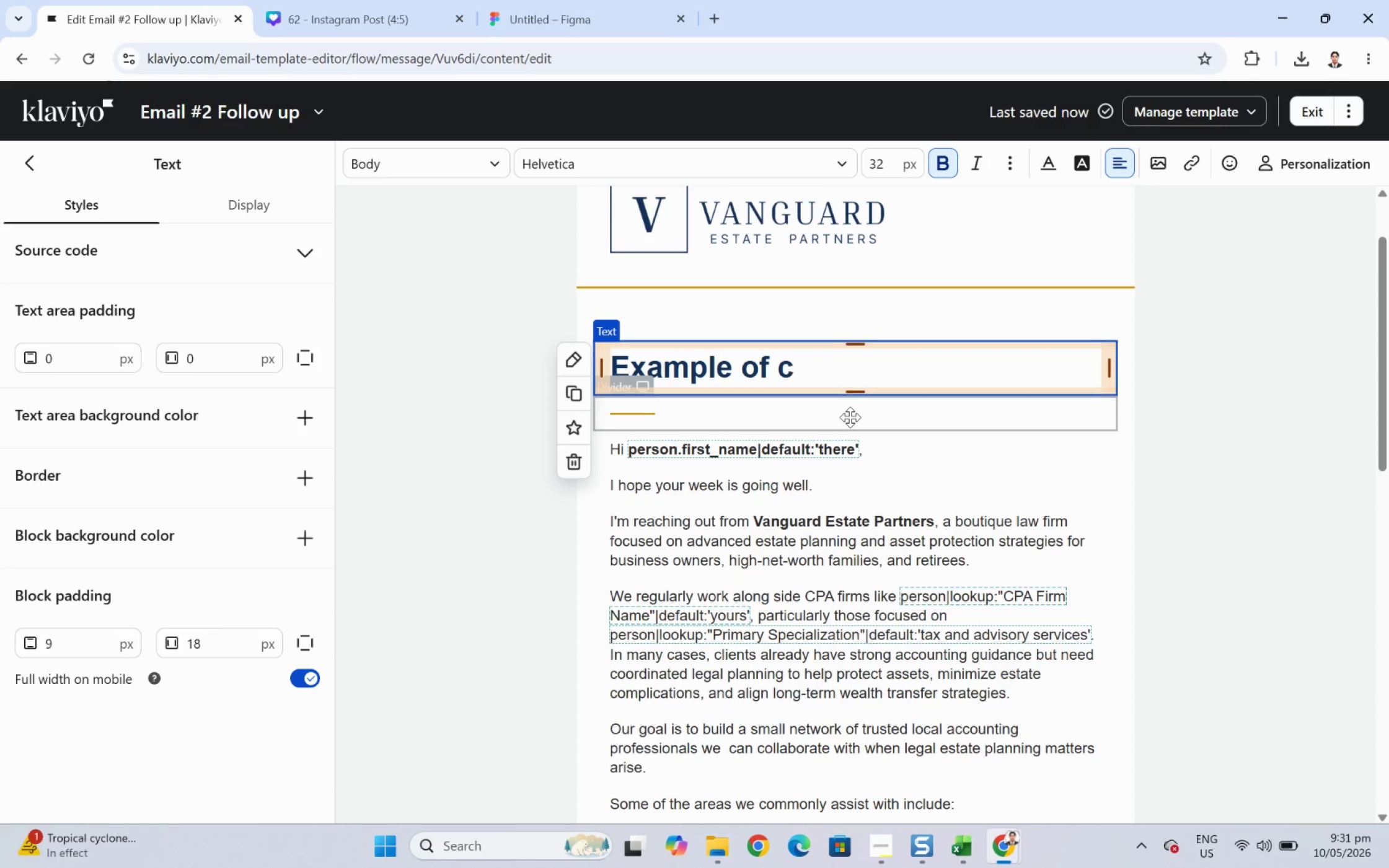 
wait(7.76)
 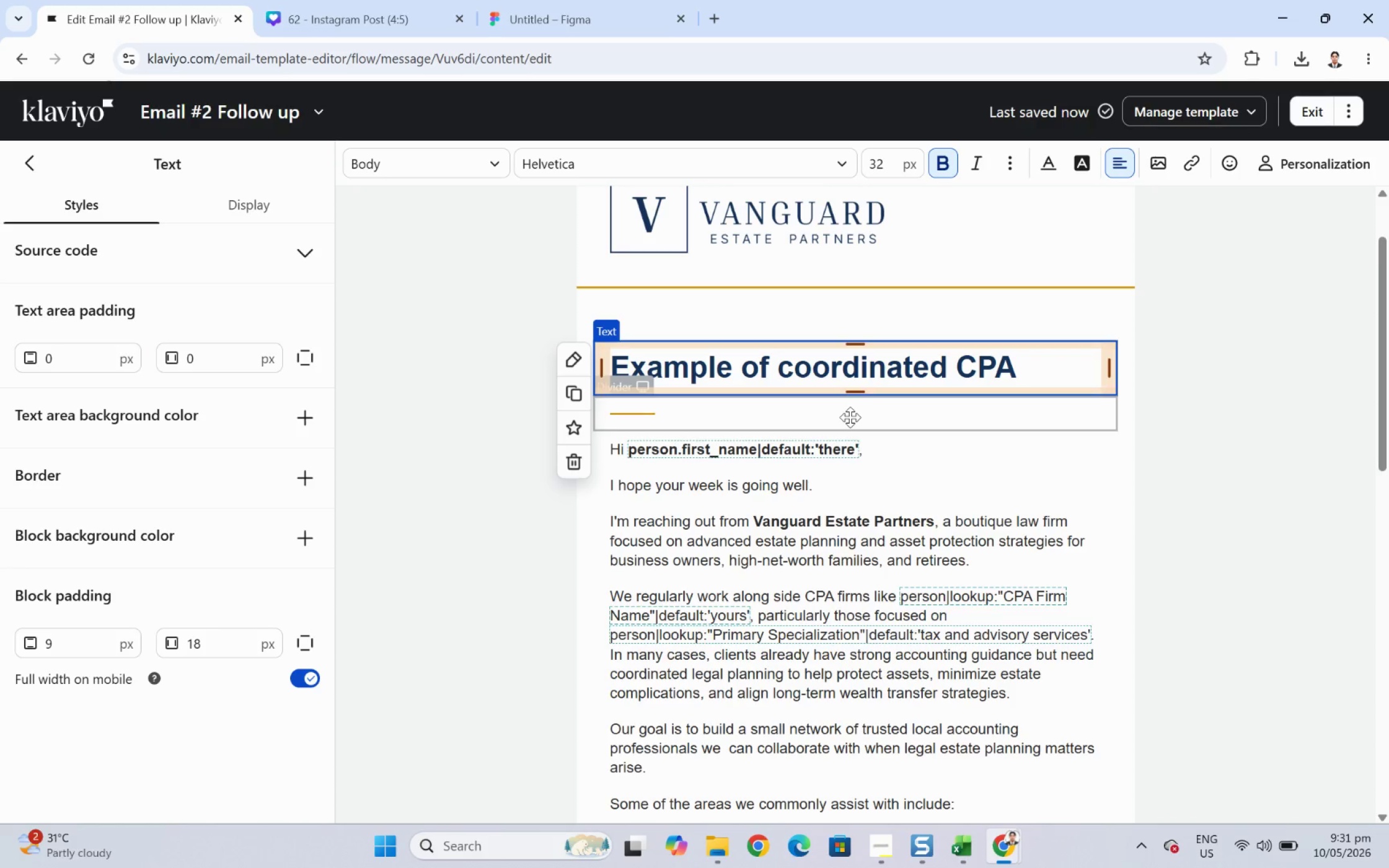 
type(+ estate cpunsel planning)
 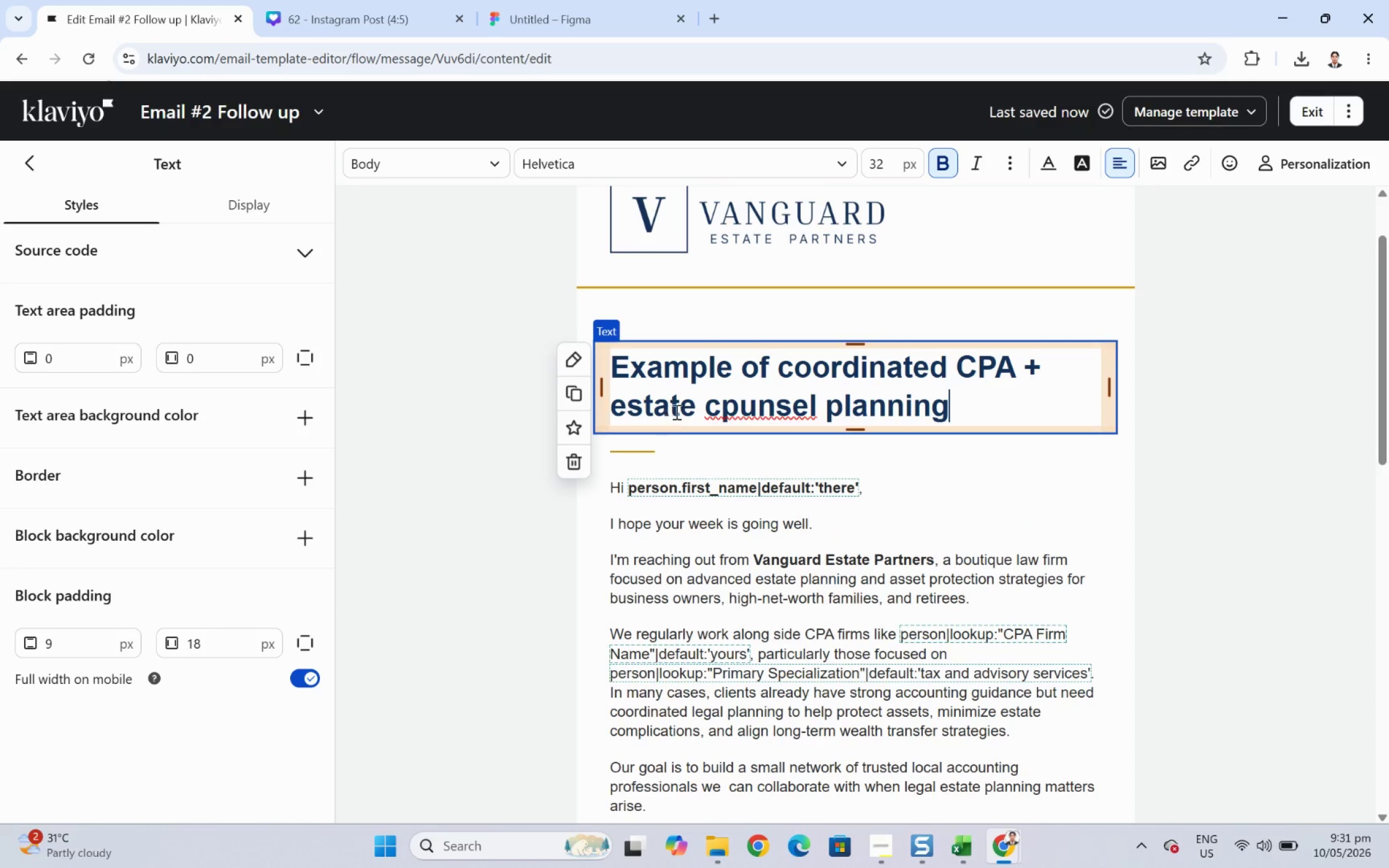 
left_click([726, 411])
 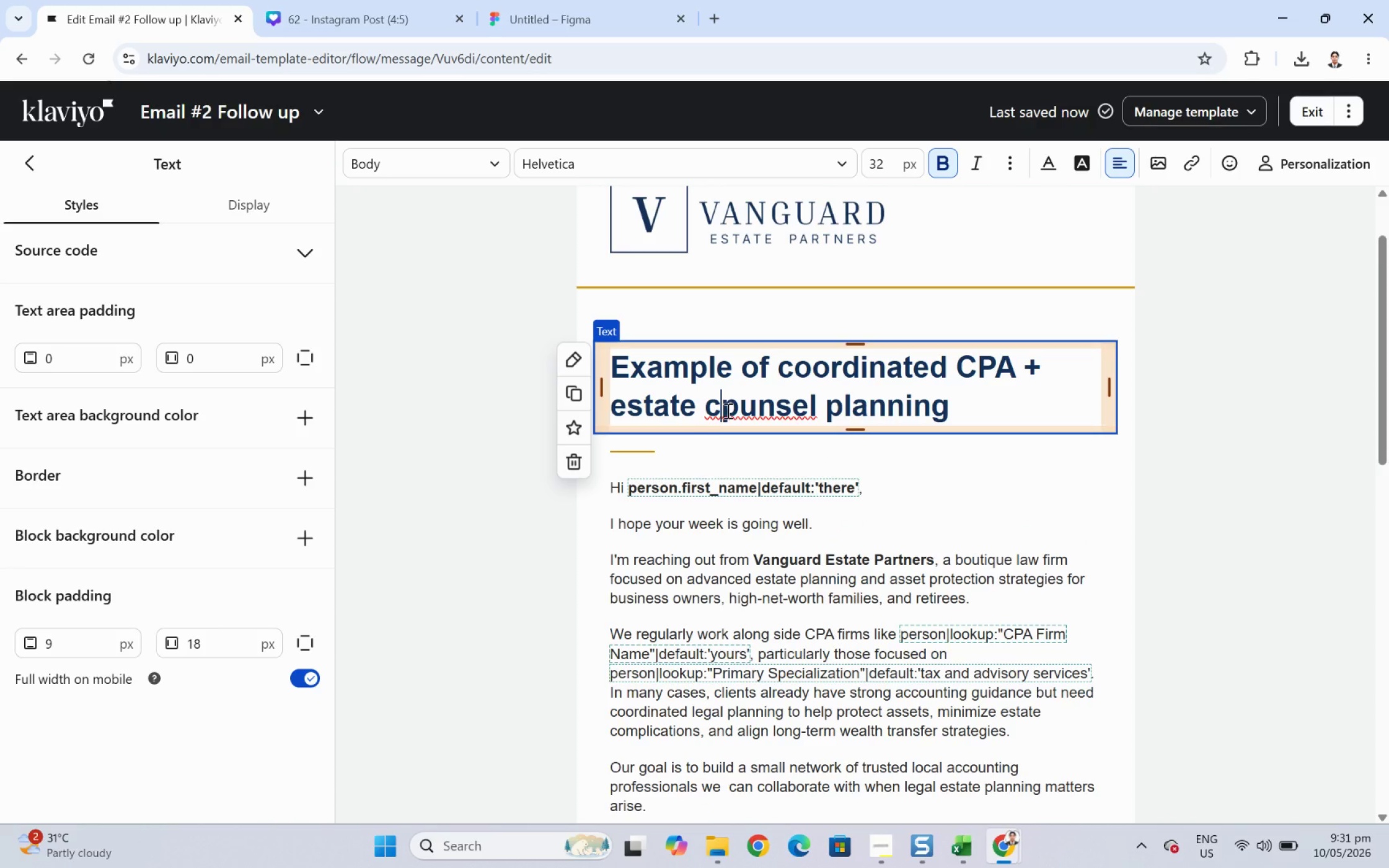 
right_click([726, 410])
 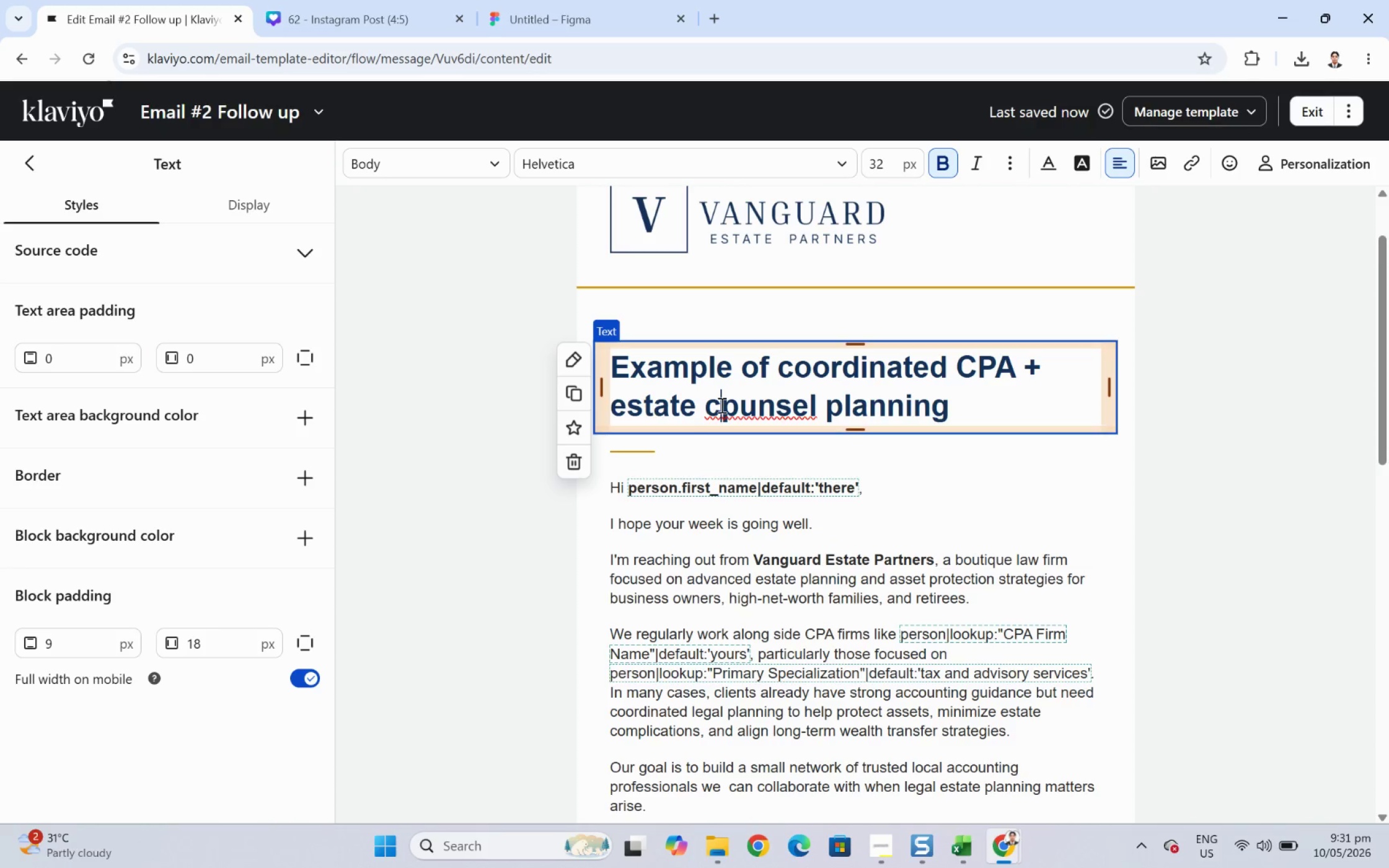 
double_click([736, 405])
 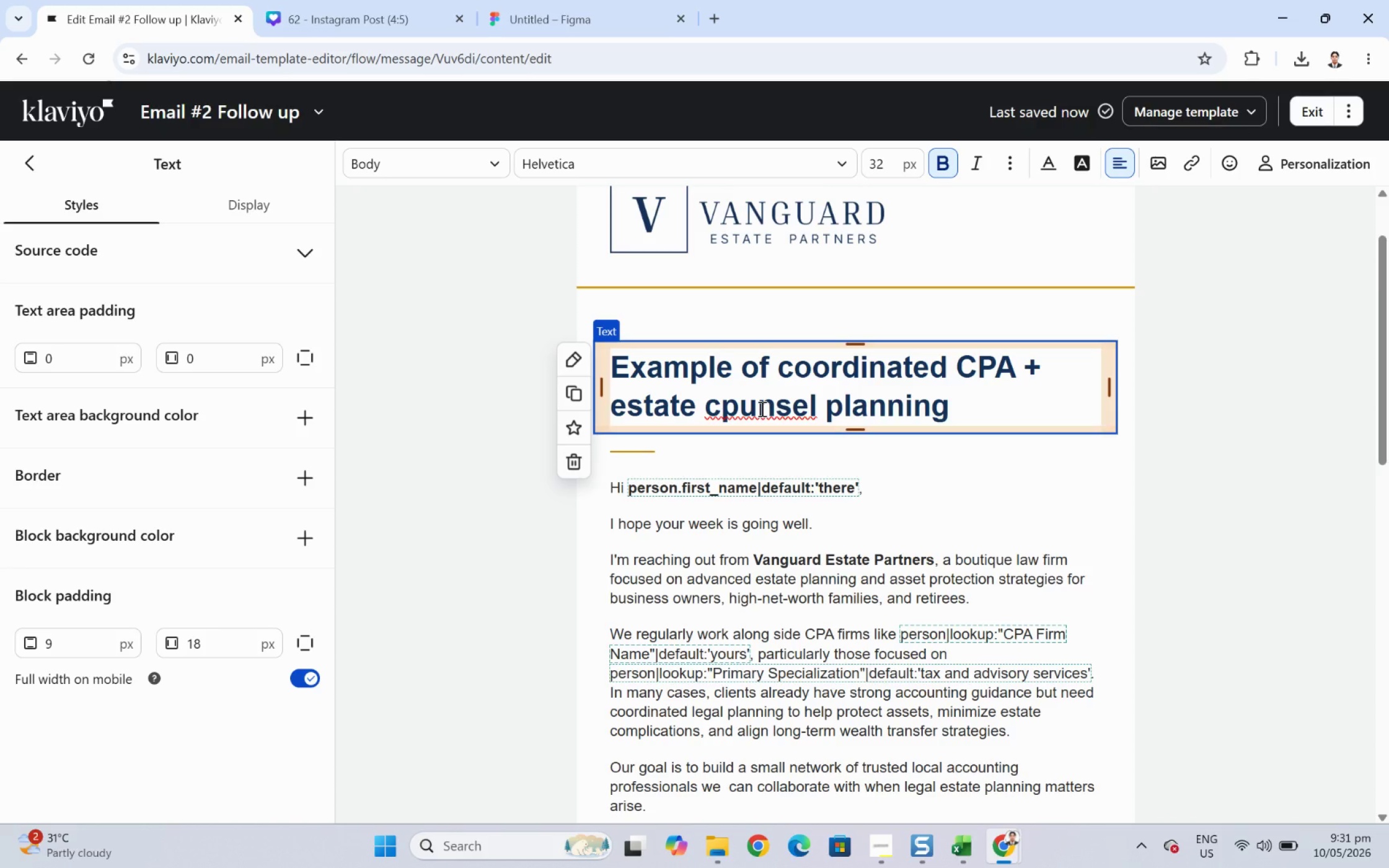 
key(Backspace)
 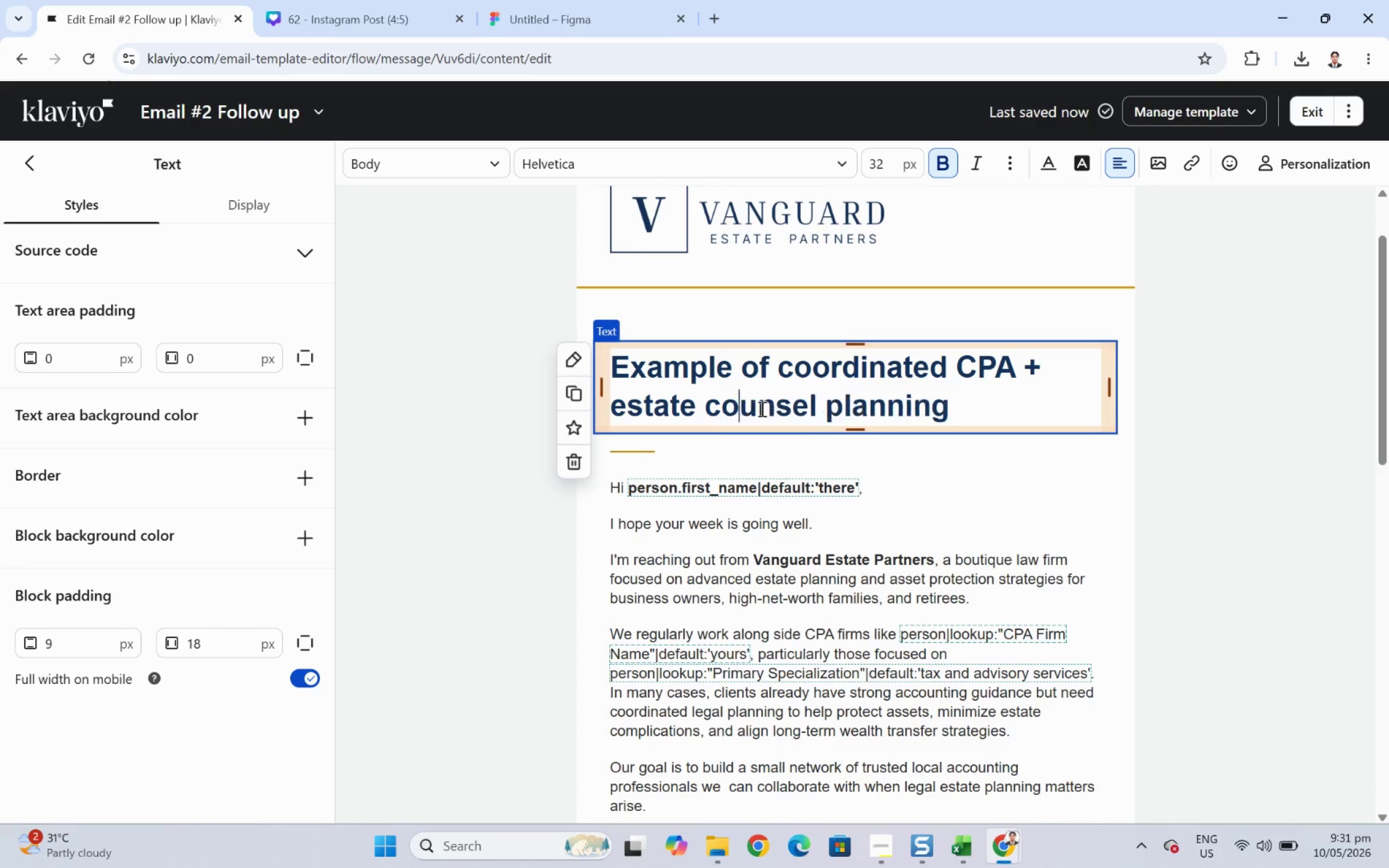 
key(O)
 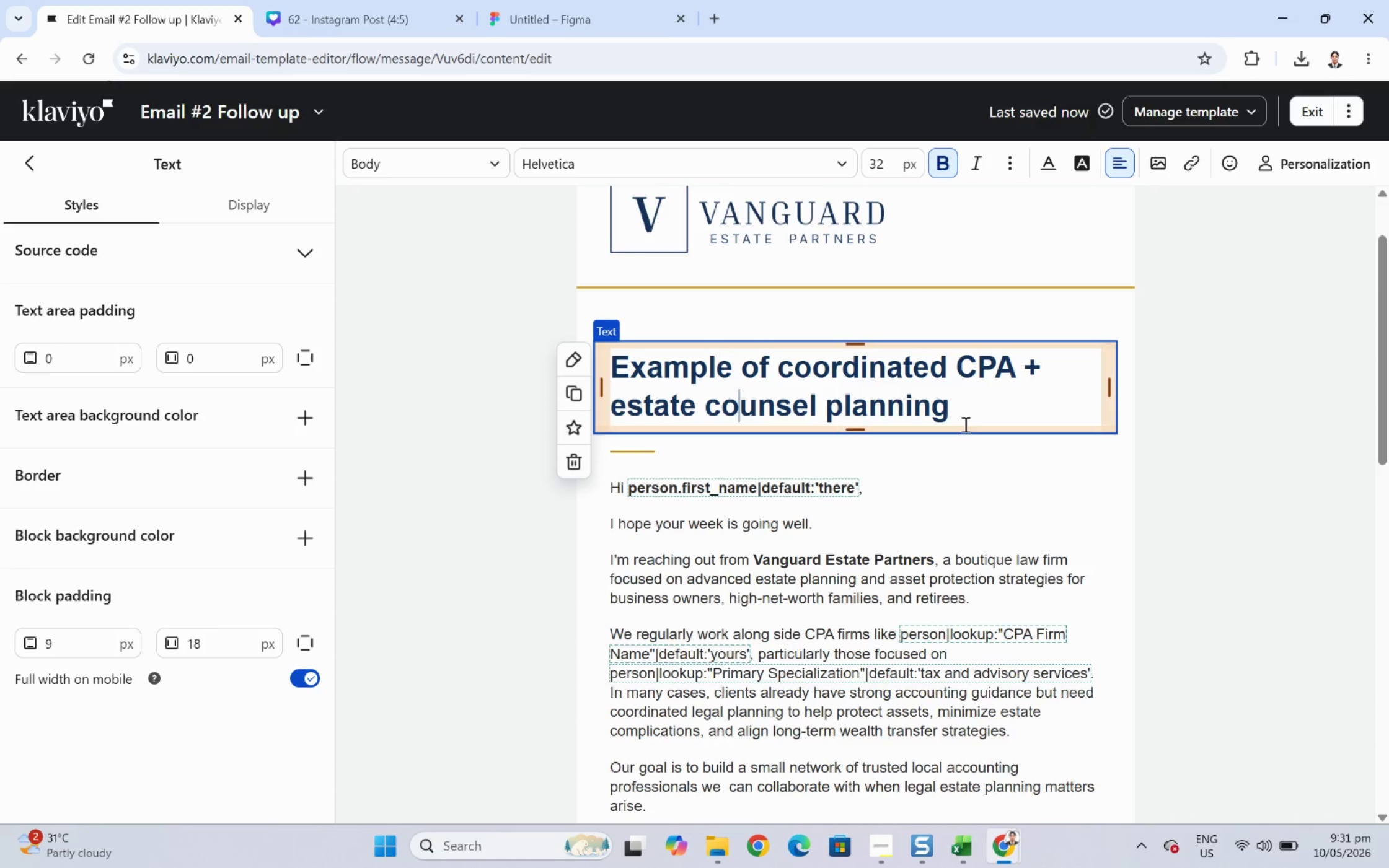 
left_click([993, 413])
 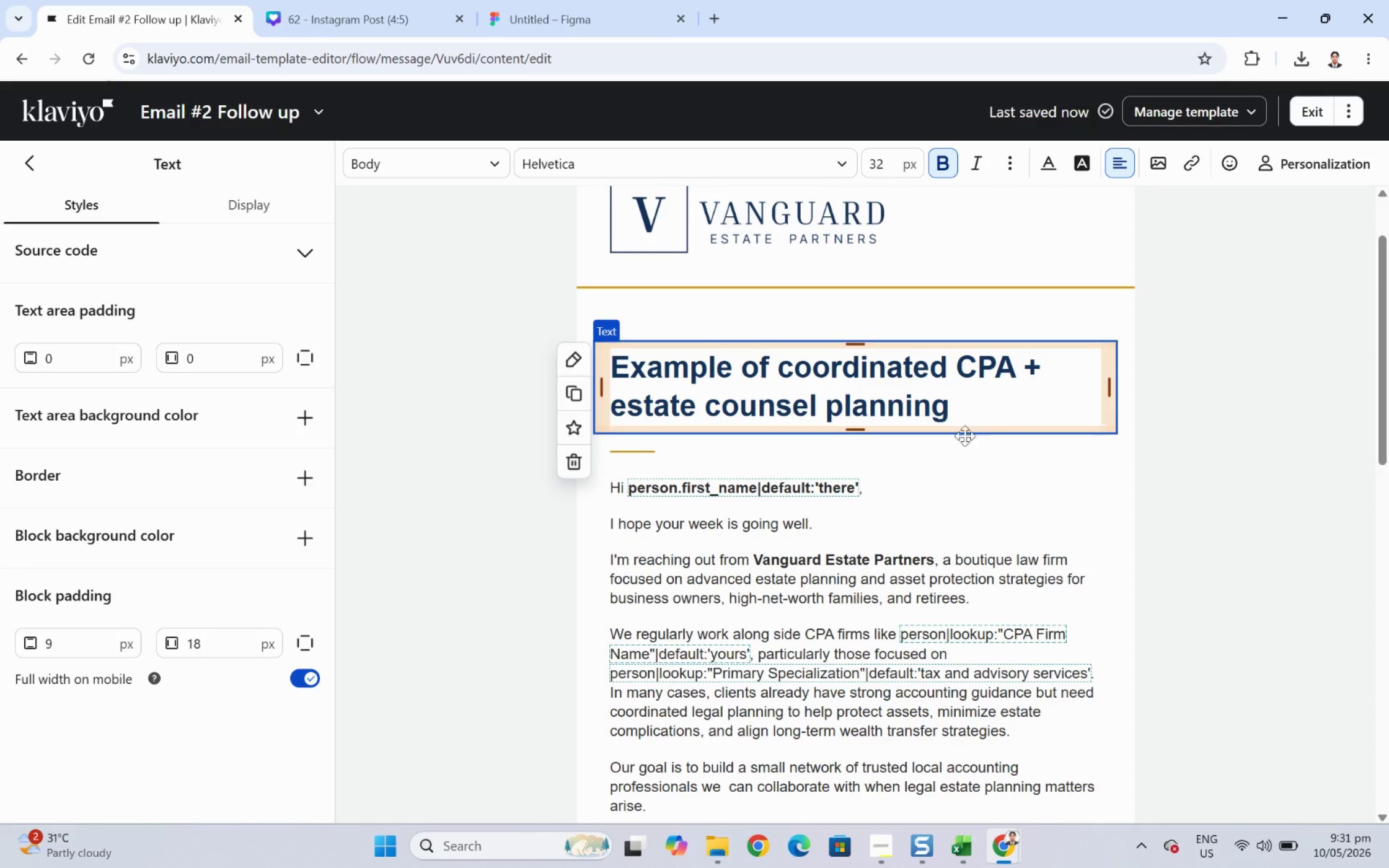 
left_click([923, 473])
 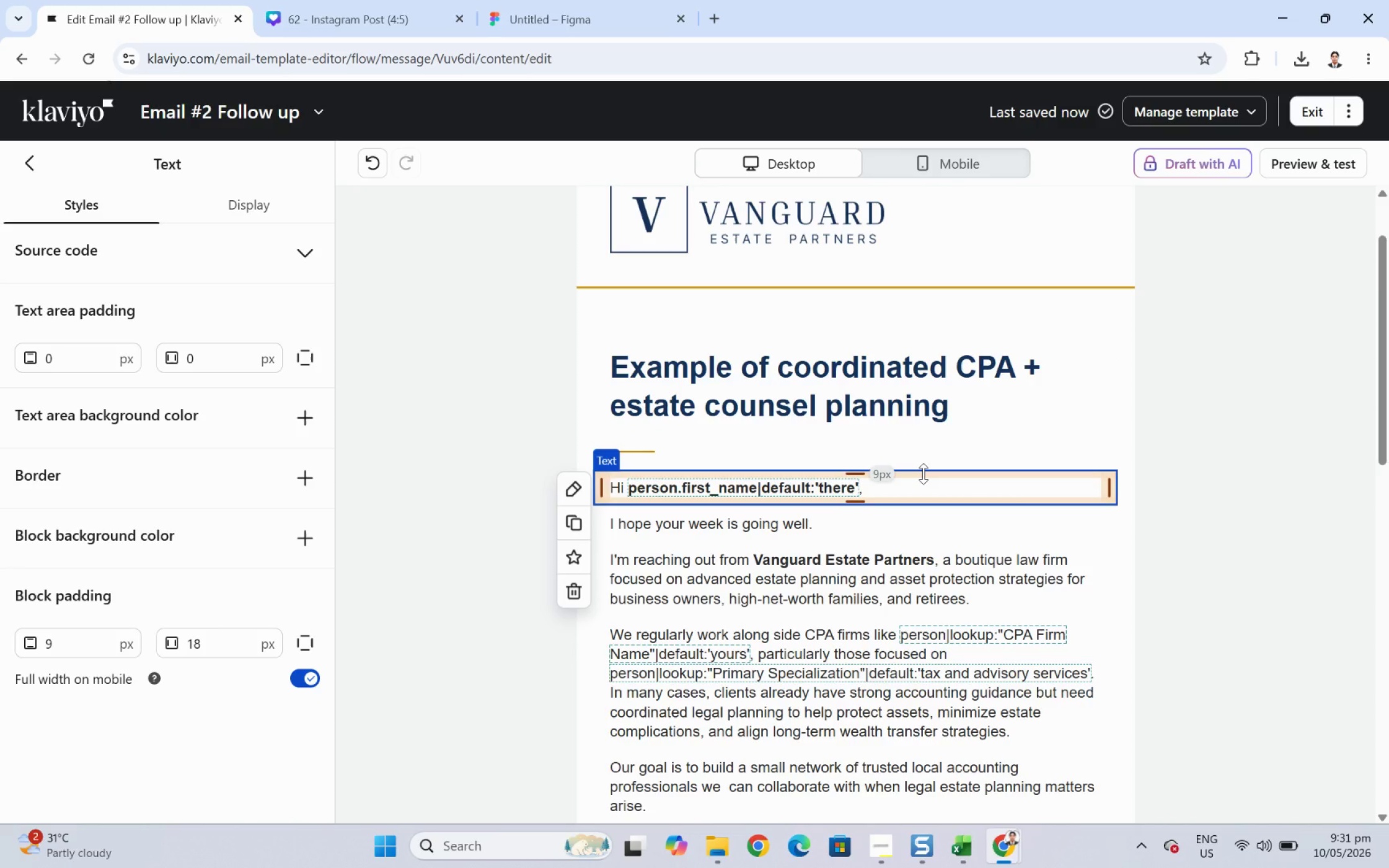 
wait(20.89)
 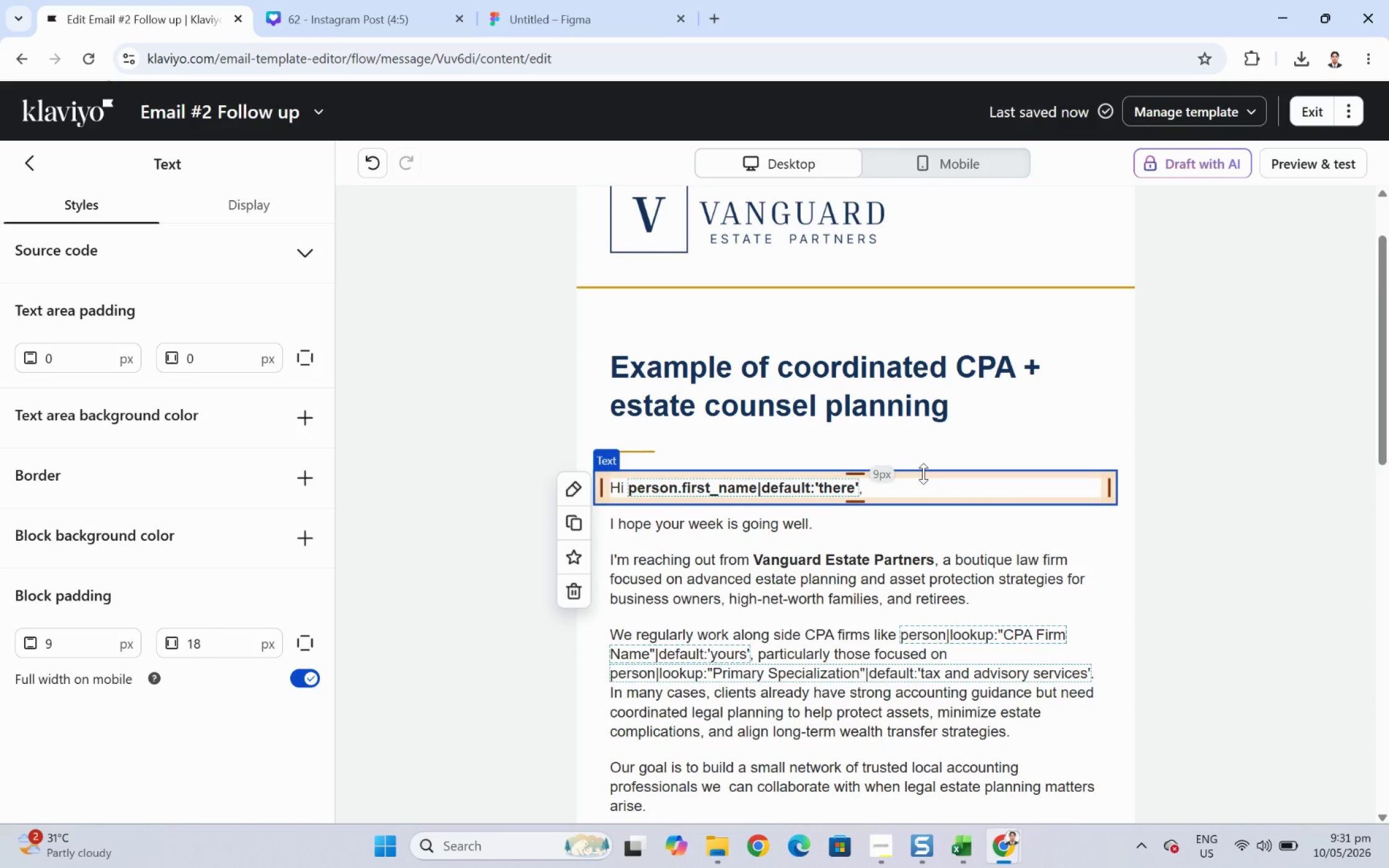 
left_click([928, 487])
 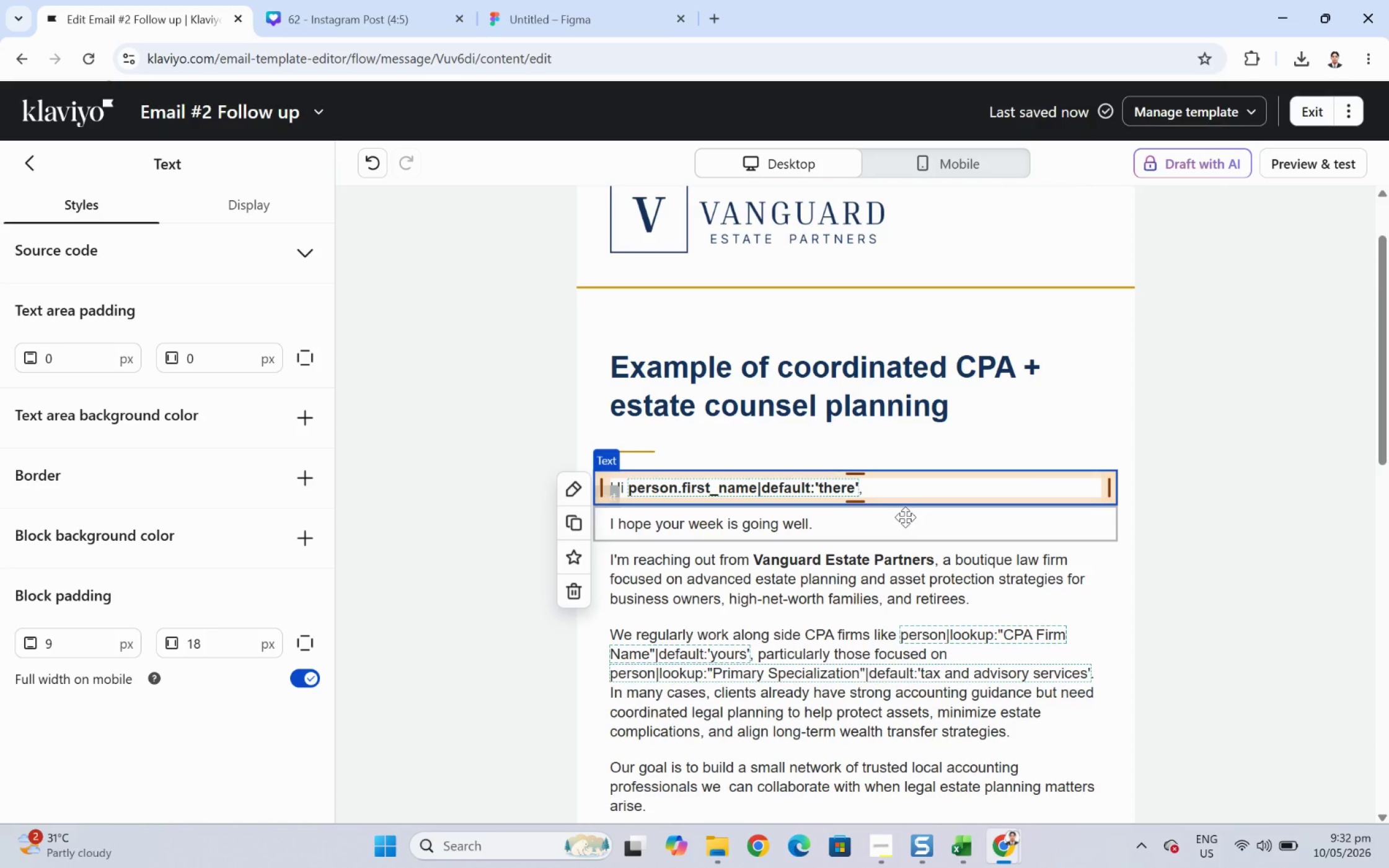 
left_click([905, 517])
 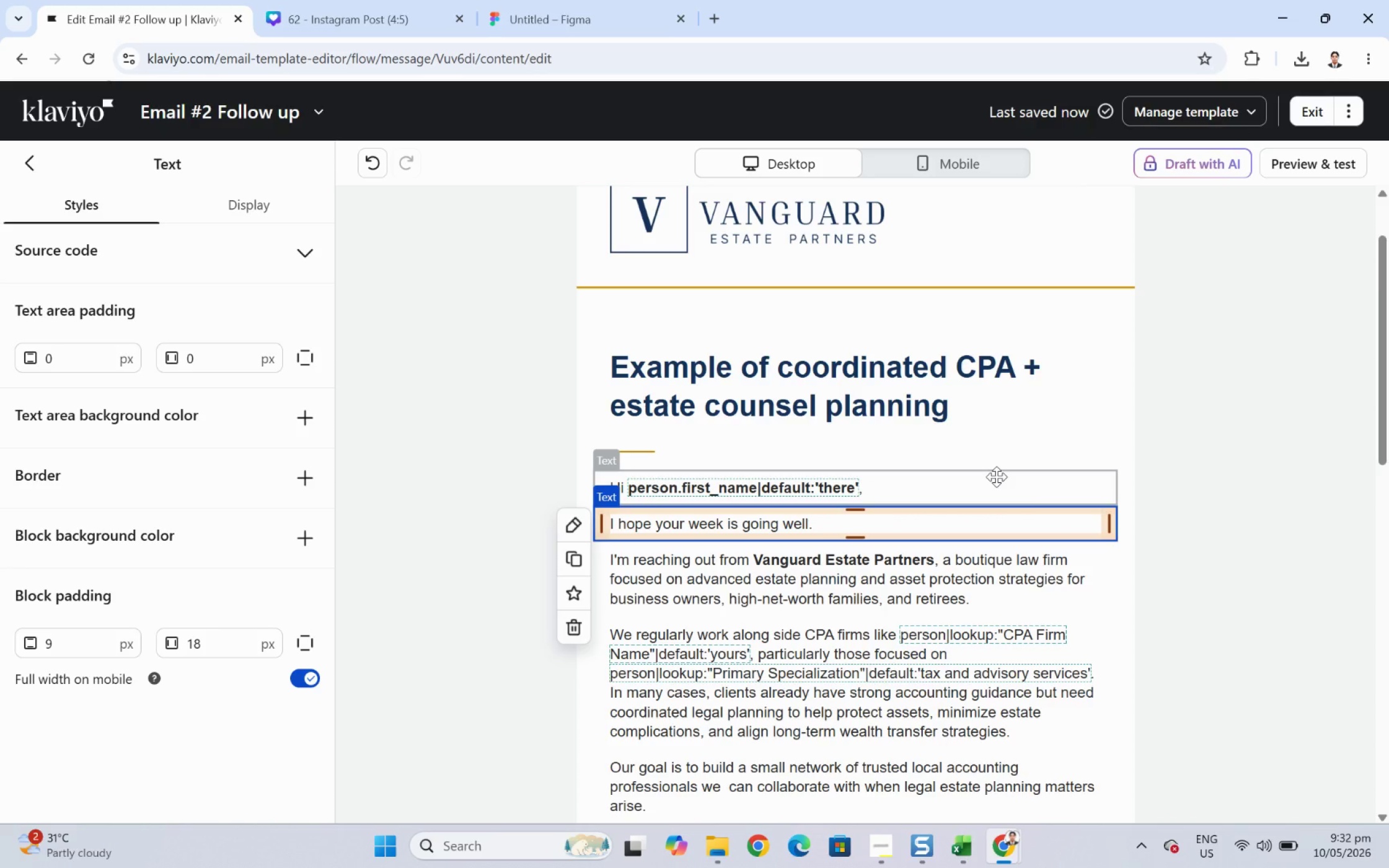 
wait(9.17)
 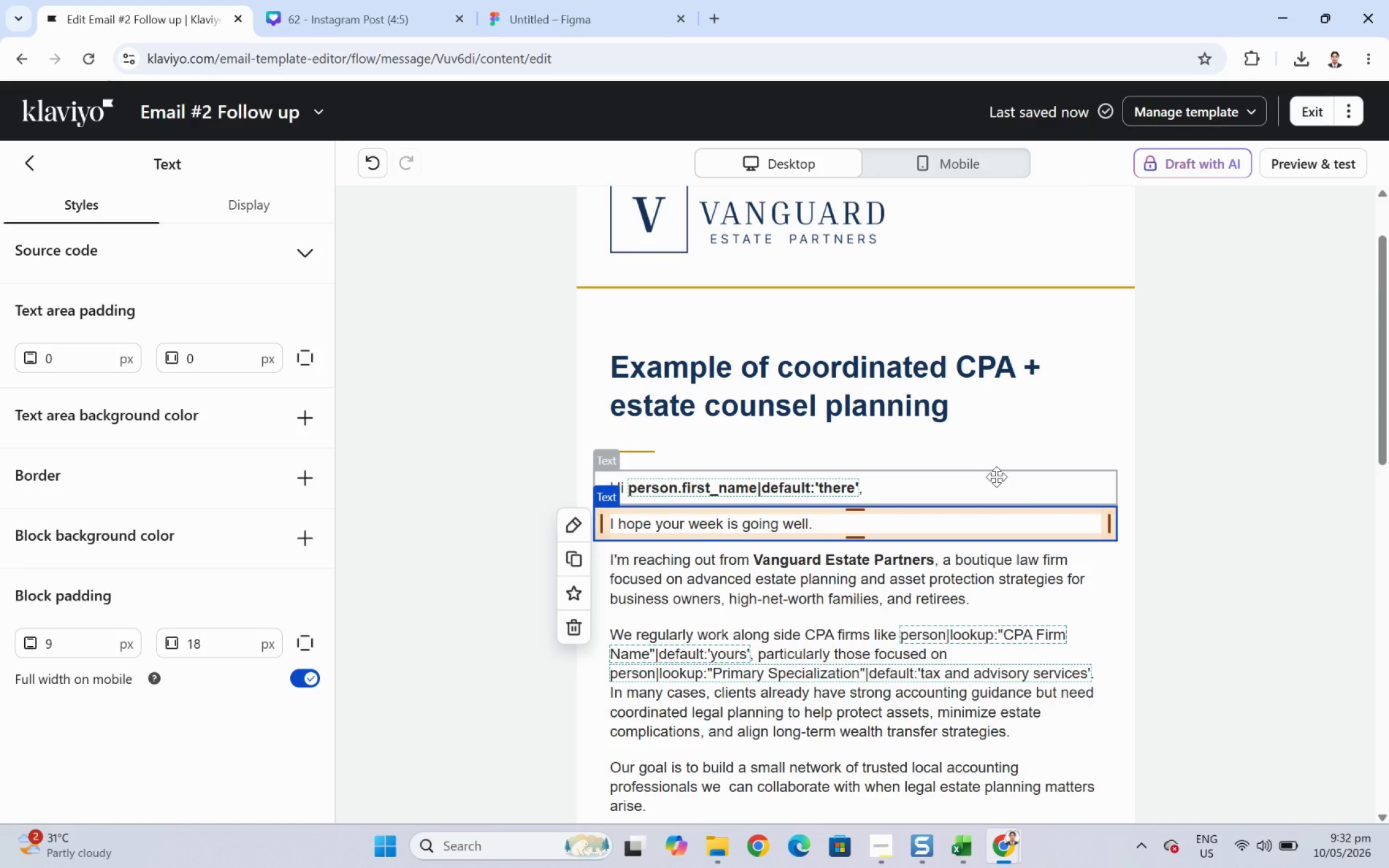 
double_click([813, 391])
 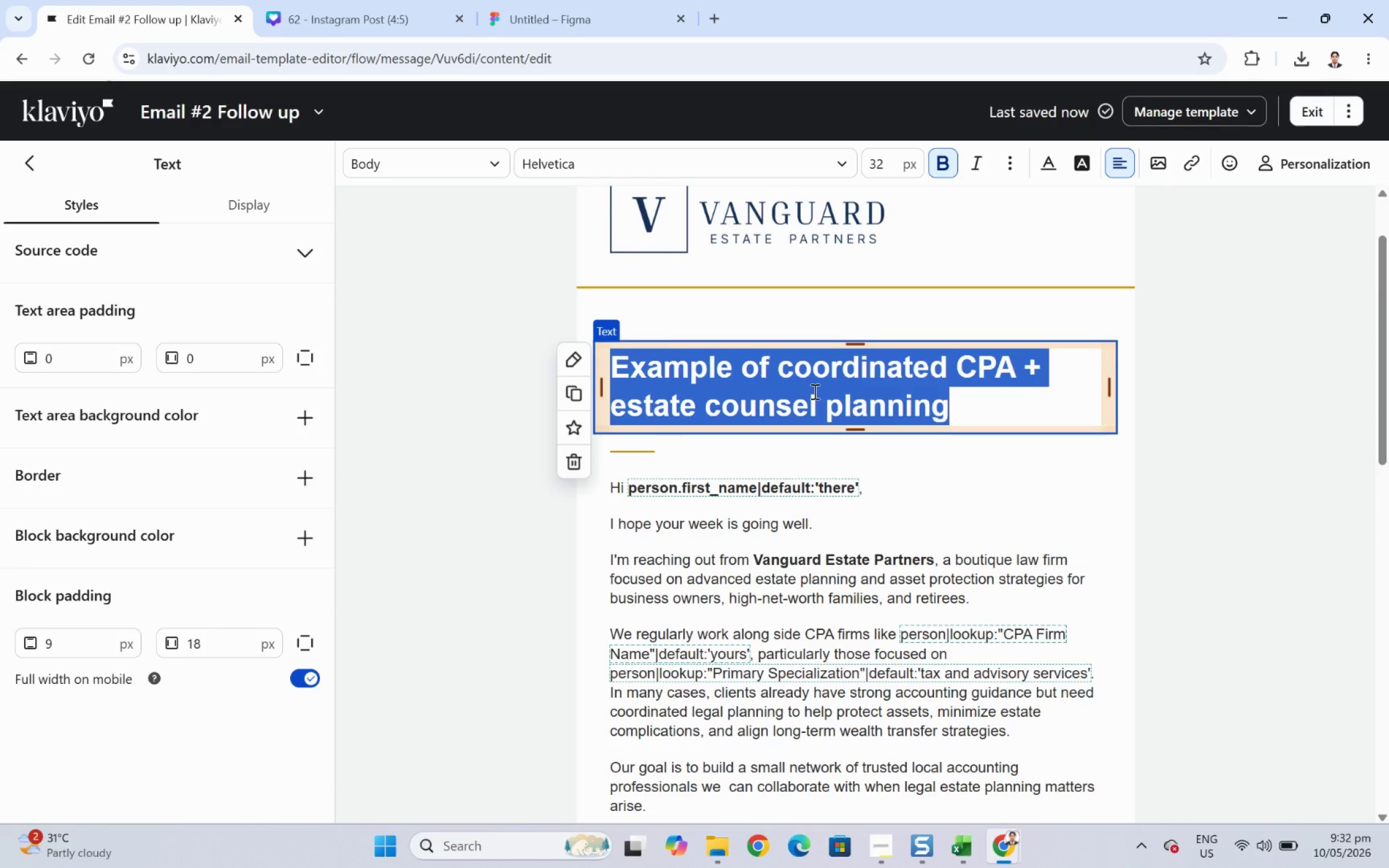 
key(Shift+A)
 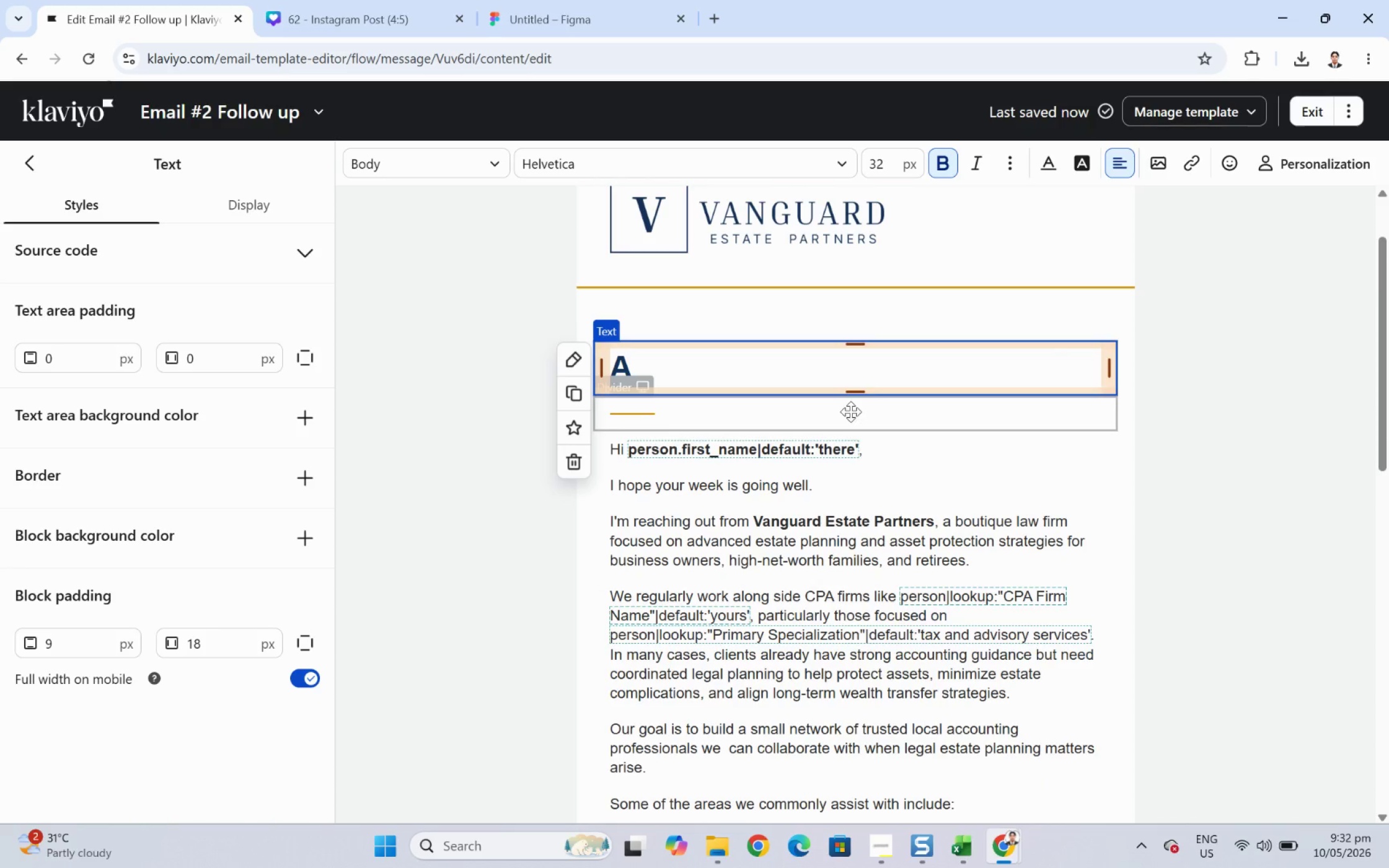 
type( recent example of CPA-legal collaboration in action)
 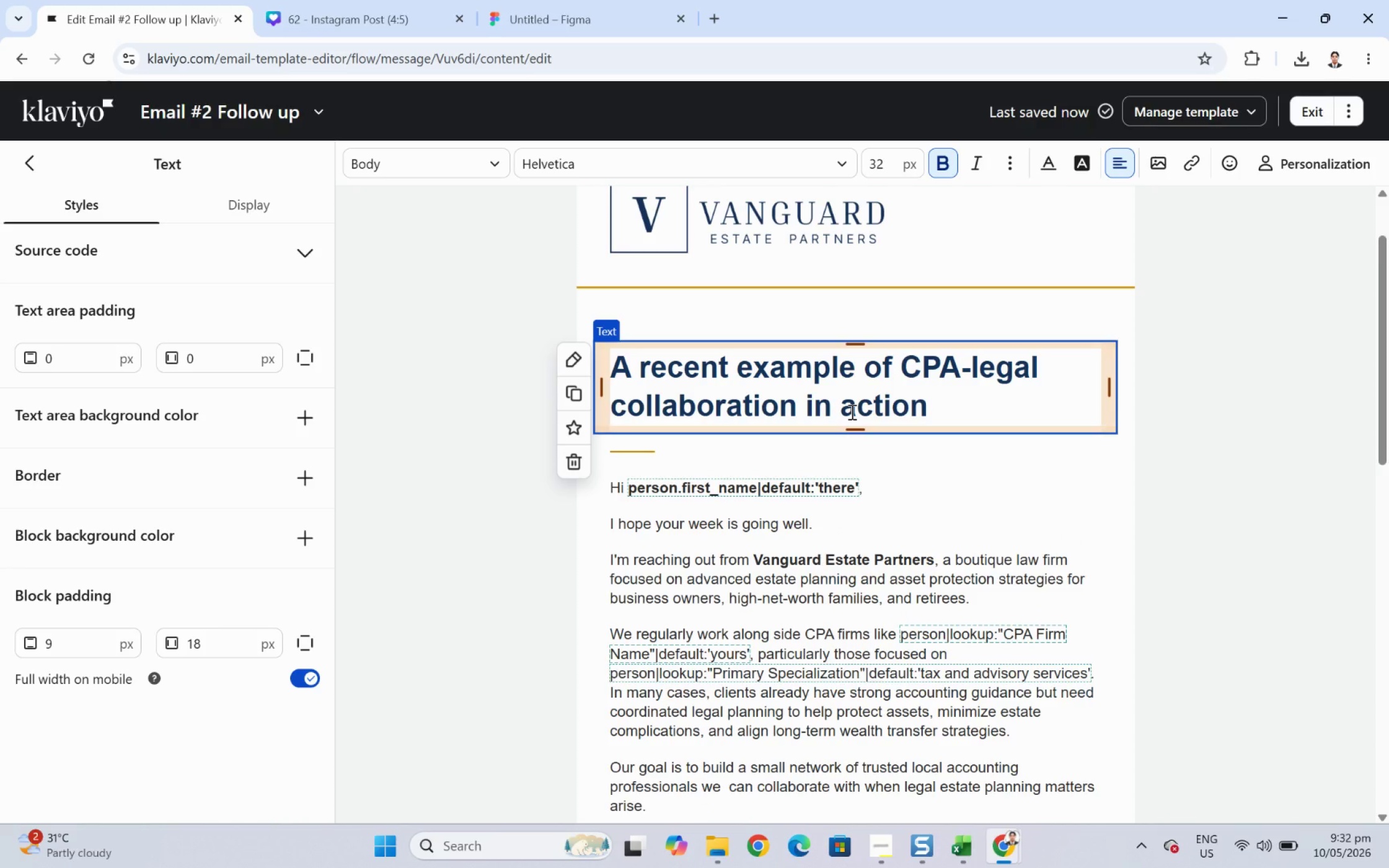 
left_click([992, 524])
 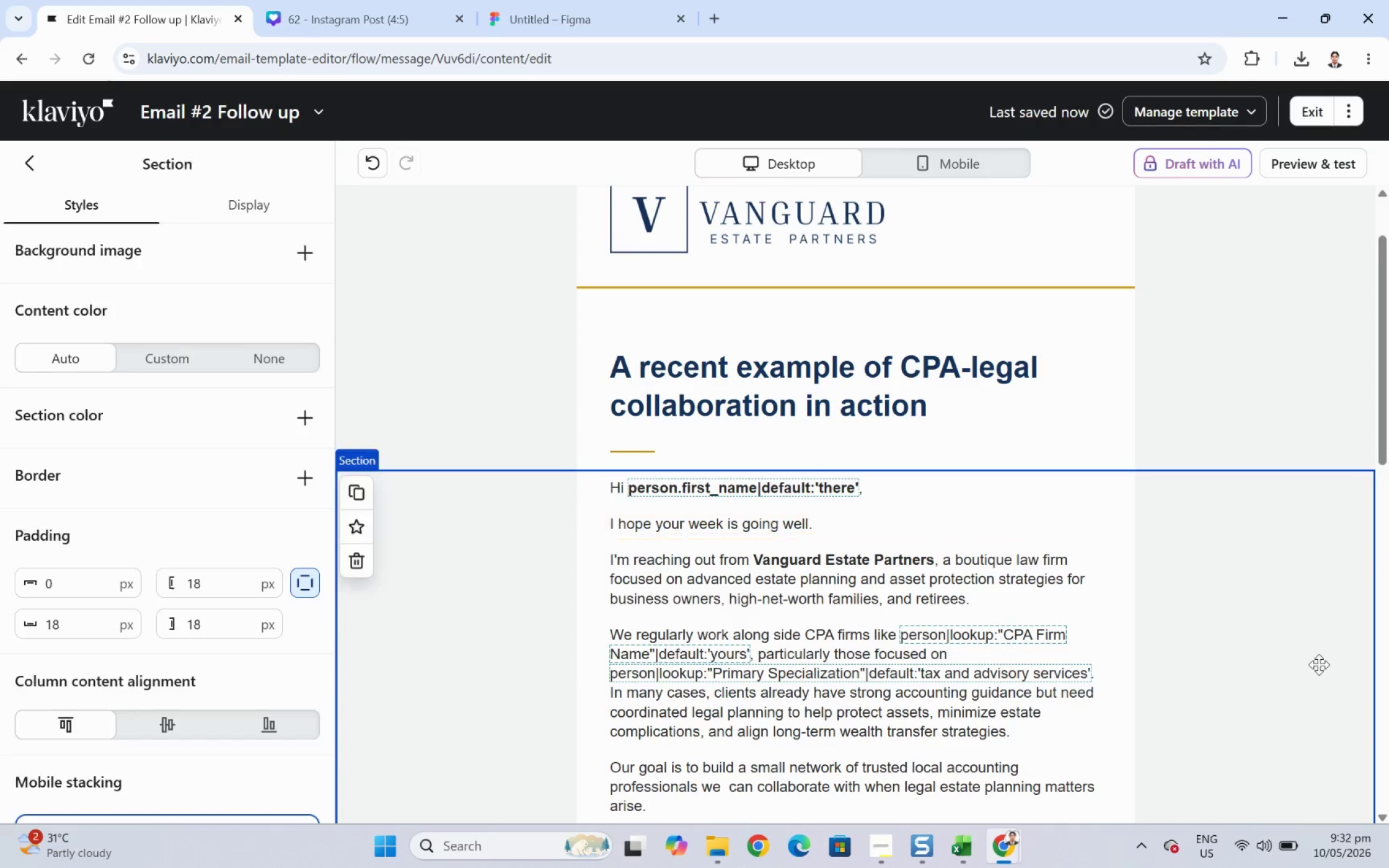 
scroll: coordinate [1308, 654], scroll_direction: up, amount: 6.0
 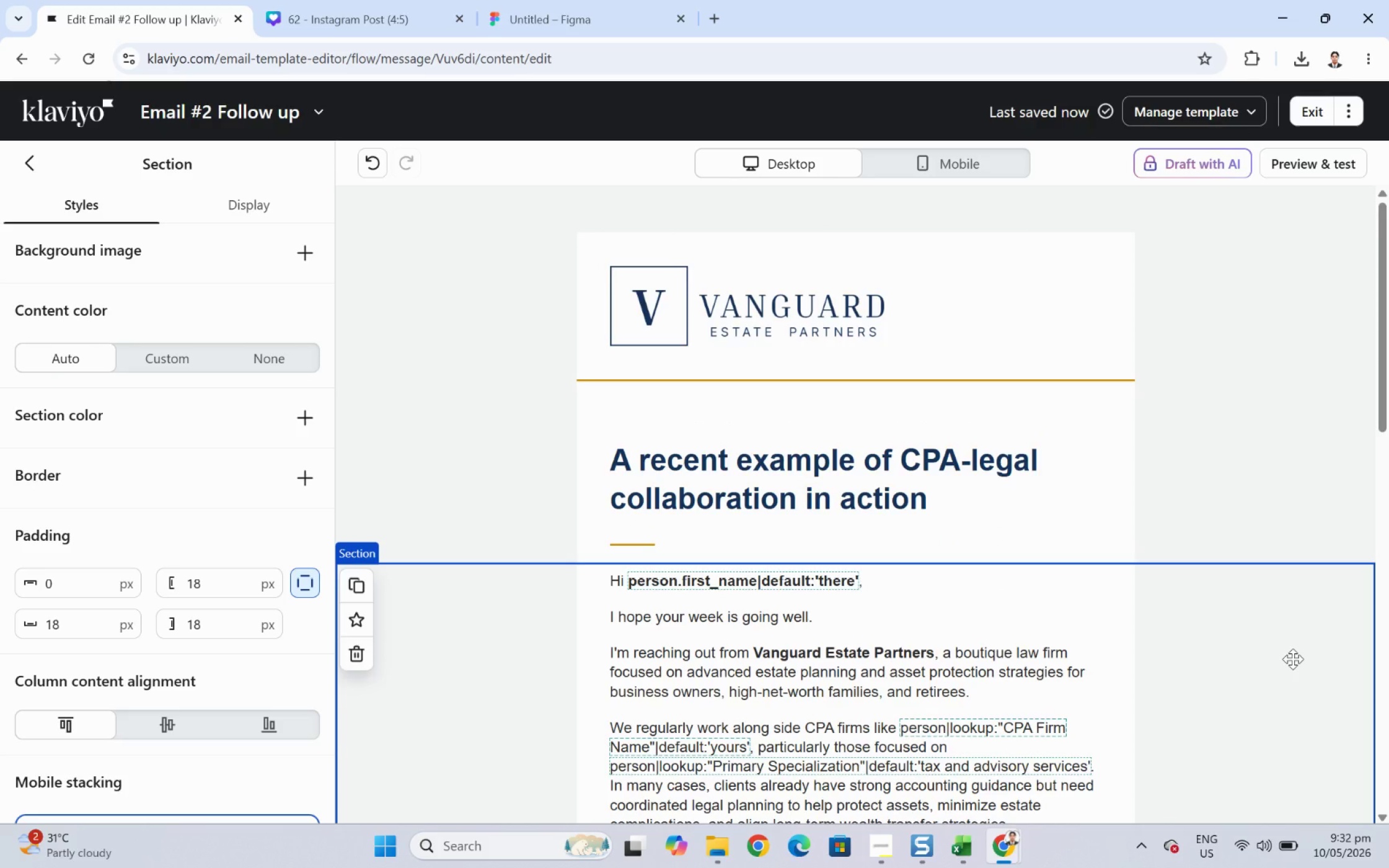 
wait(5.68)
 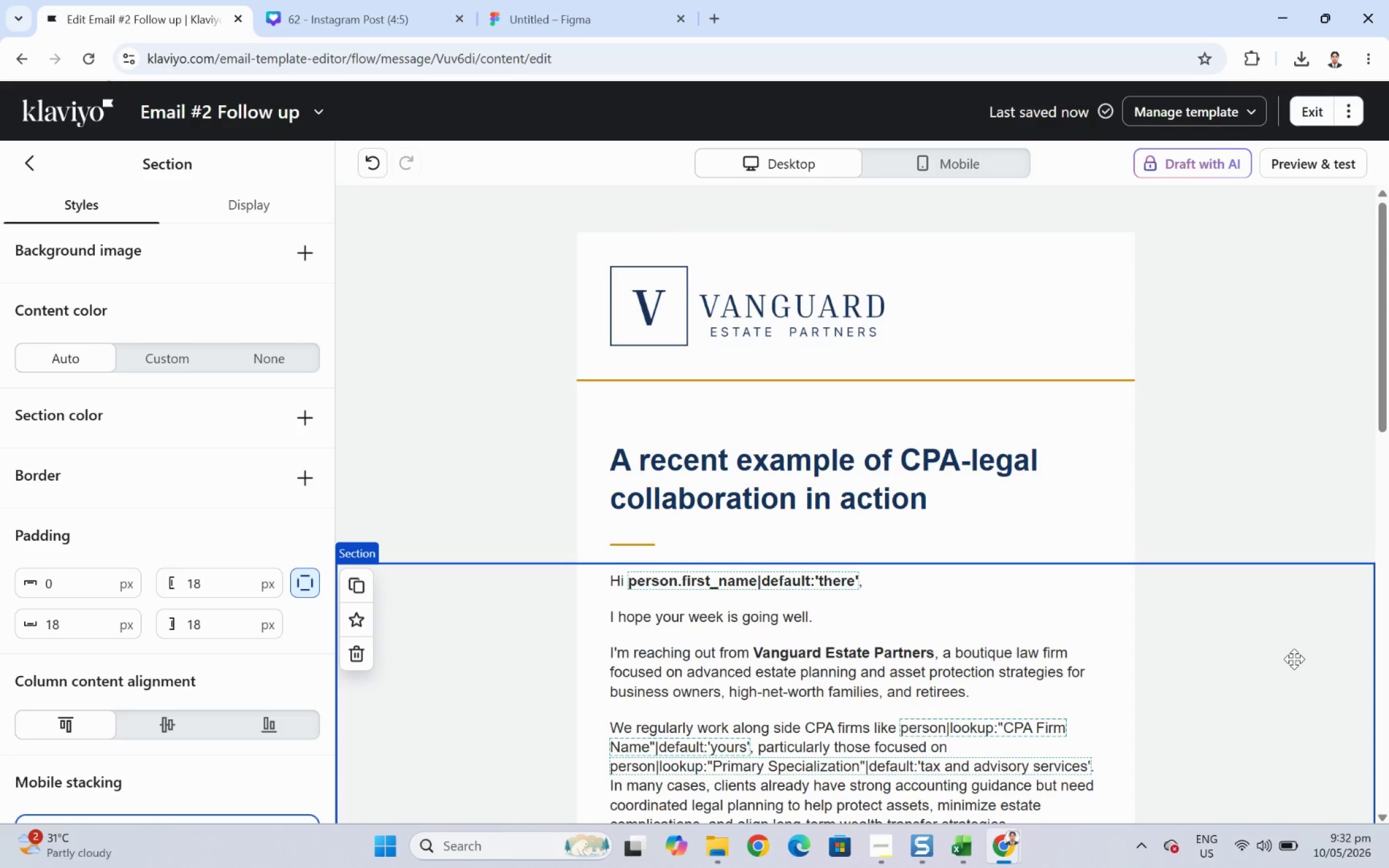 
double_click([791, 620])
 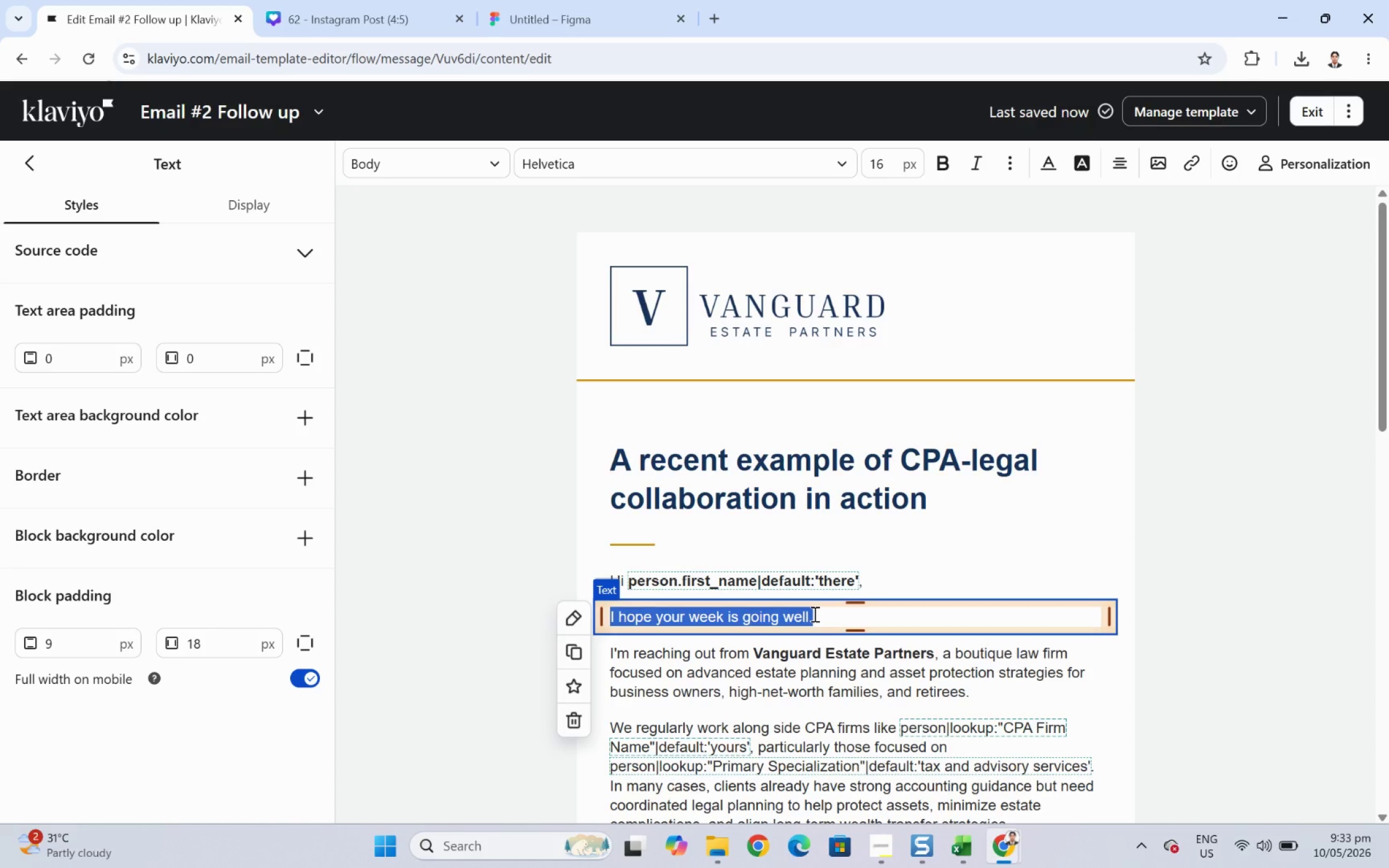 
wait(17.35)
 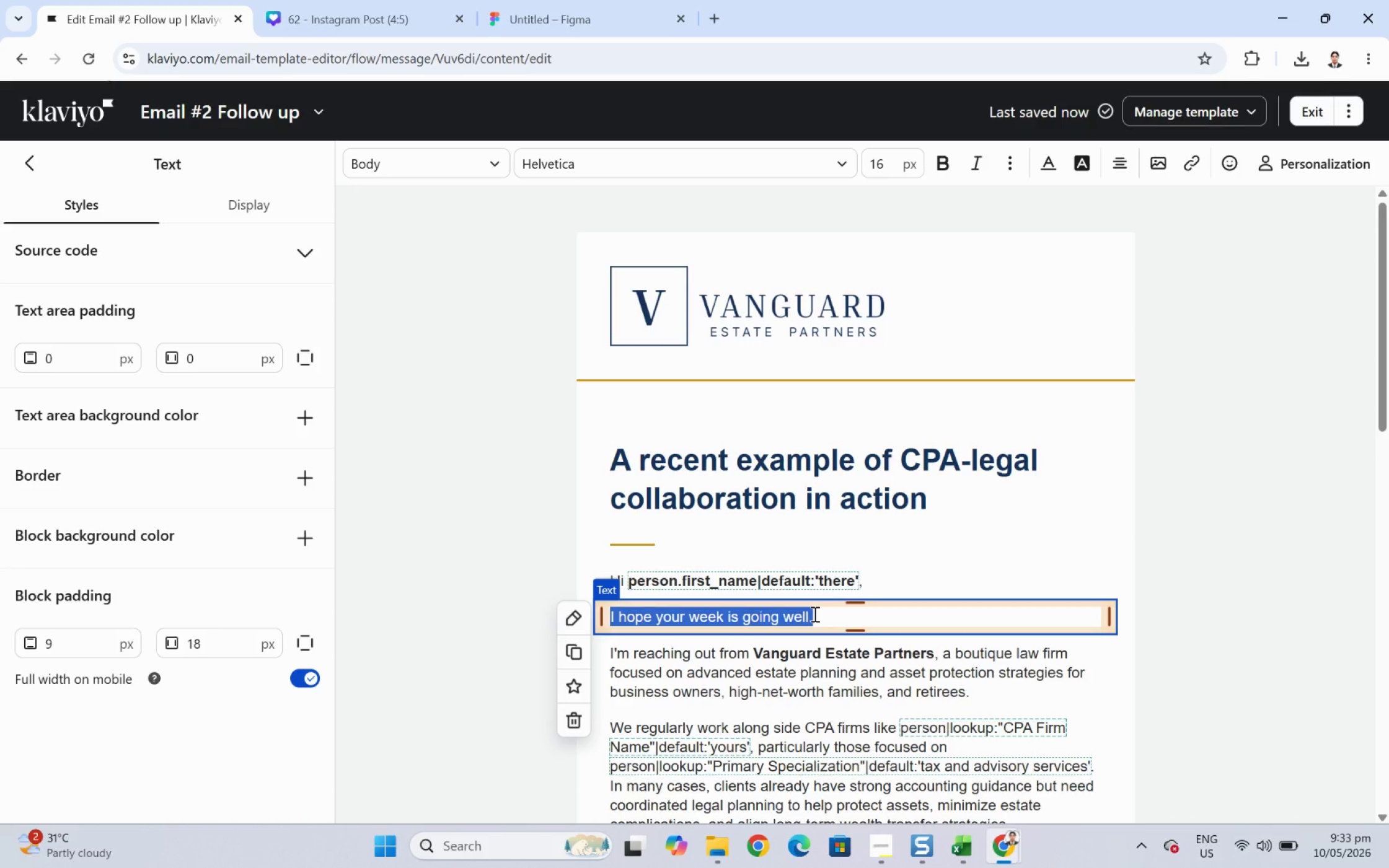 
type(I wanted to follow up and share)
 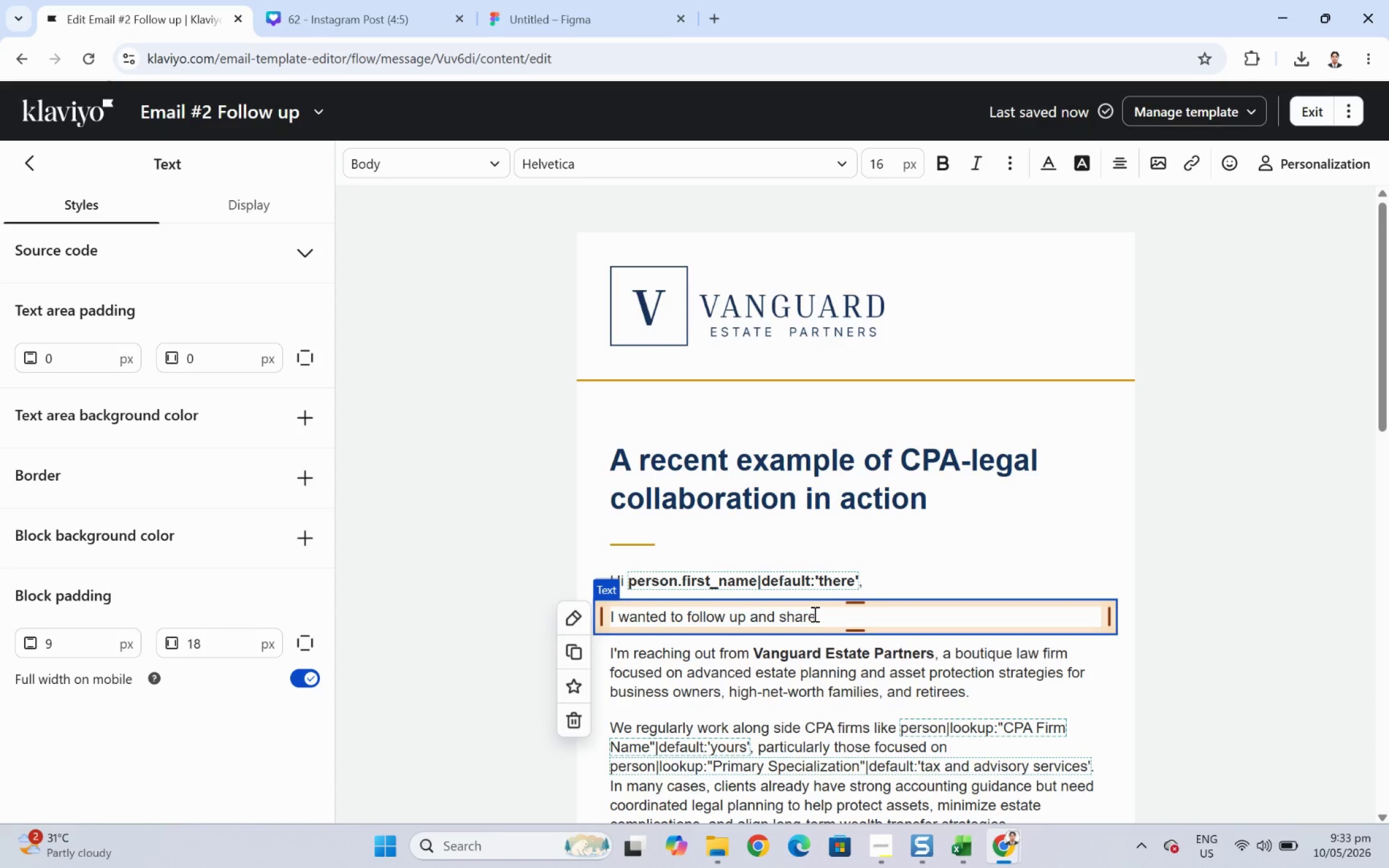 
wait(27.96)
 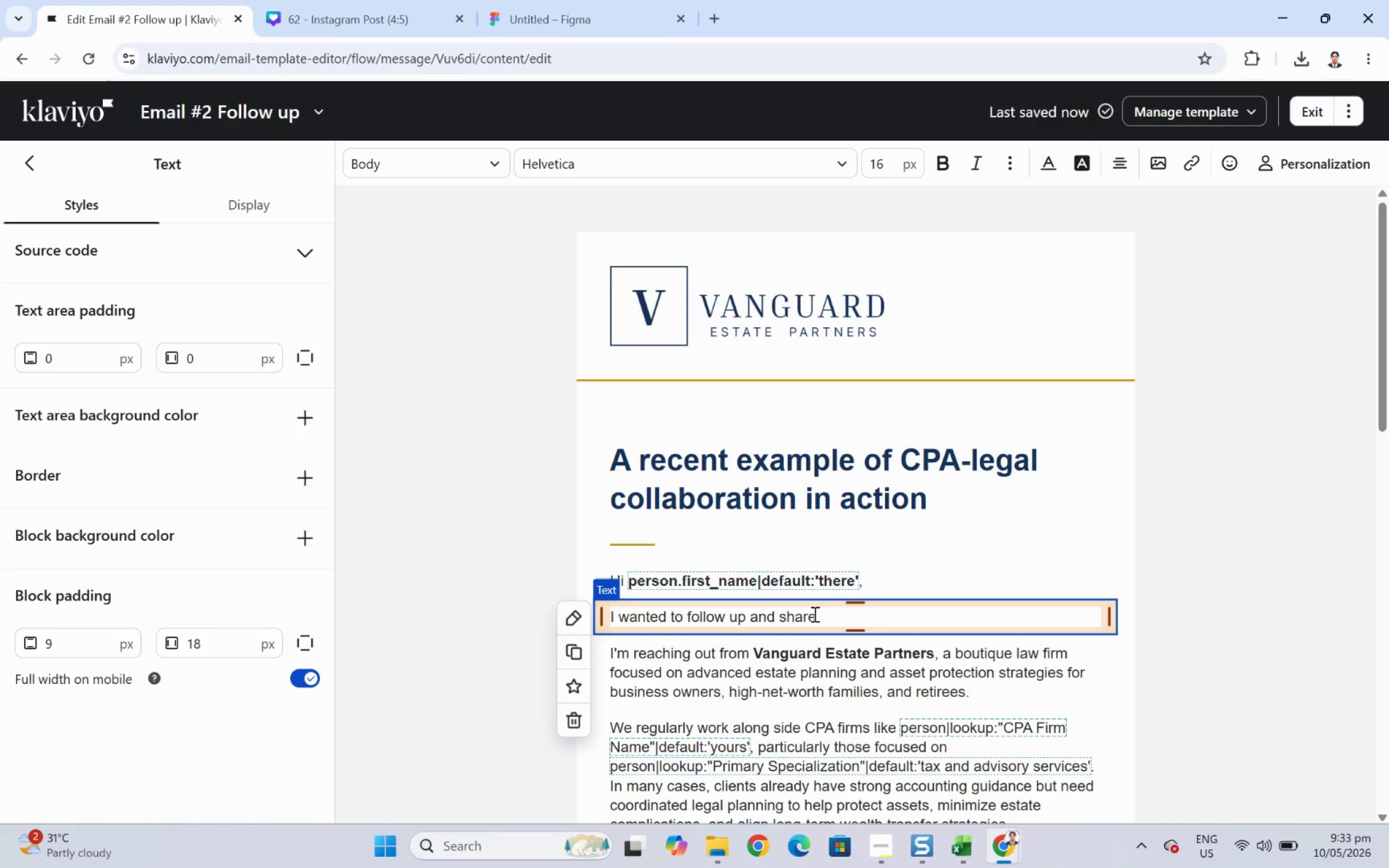 
key(Space)
 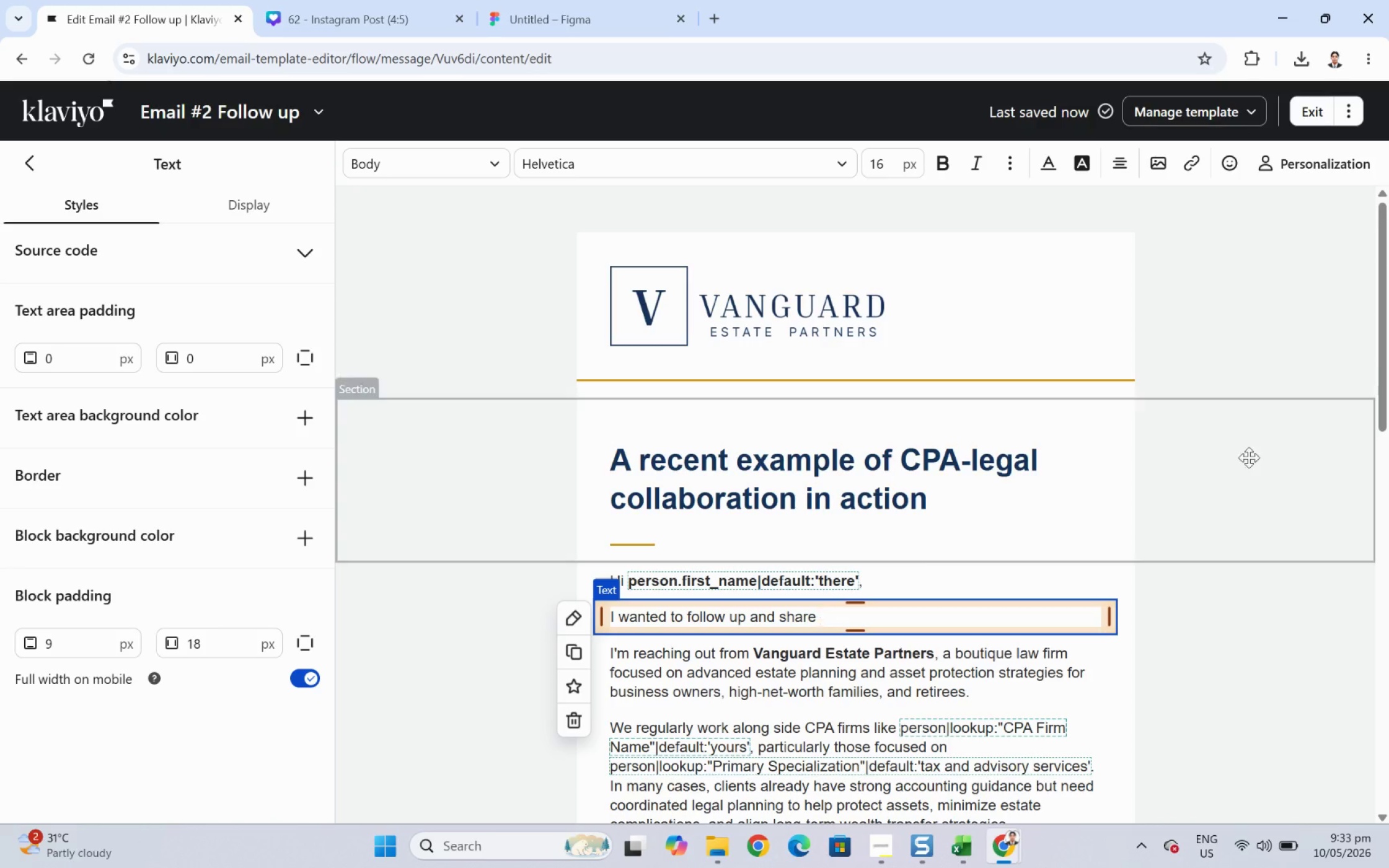 
type(a recent event)
 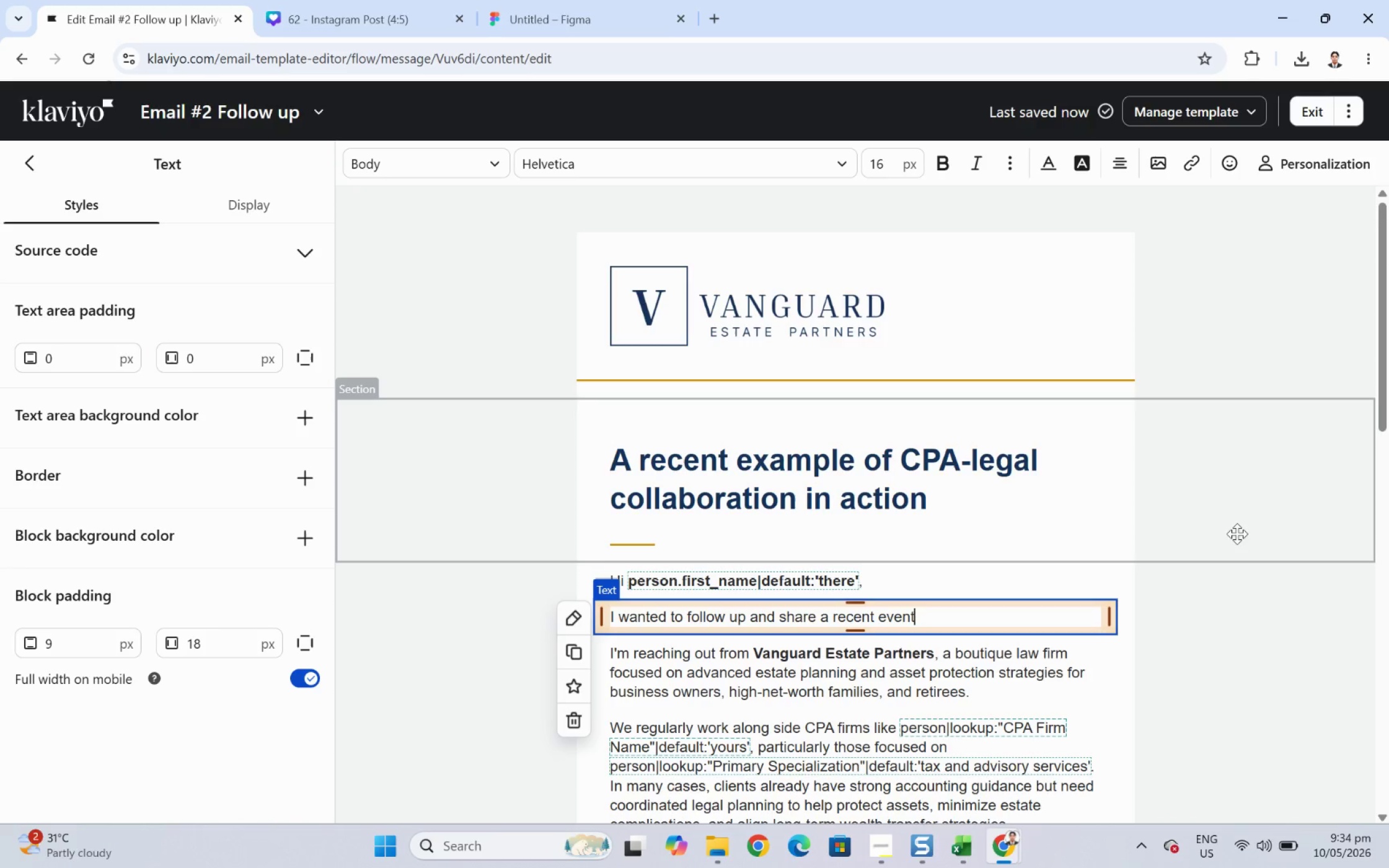 
wait(10.3)
 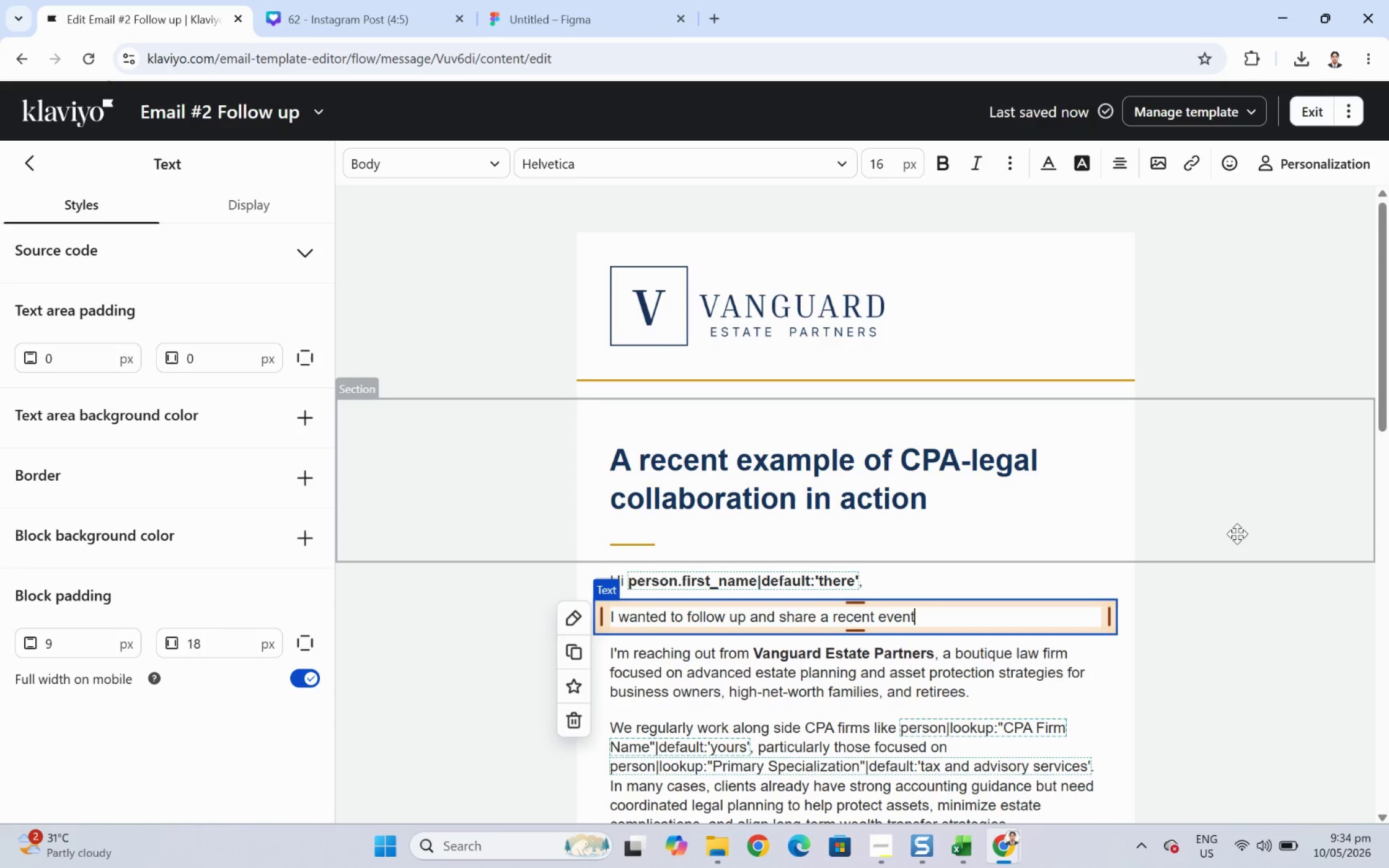 
key(Backspace)
key(Backspace)
key(Backspace)
key(Backspace)
key(Backspace)
type(examle of)
 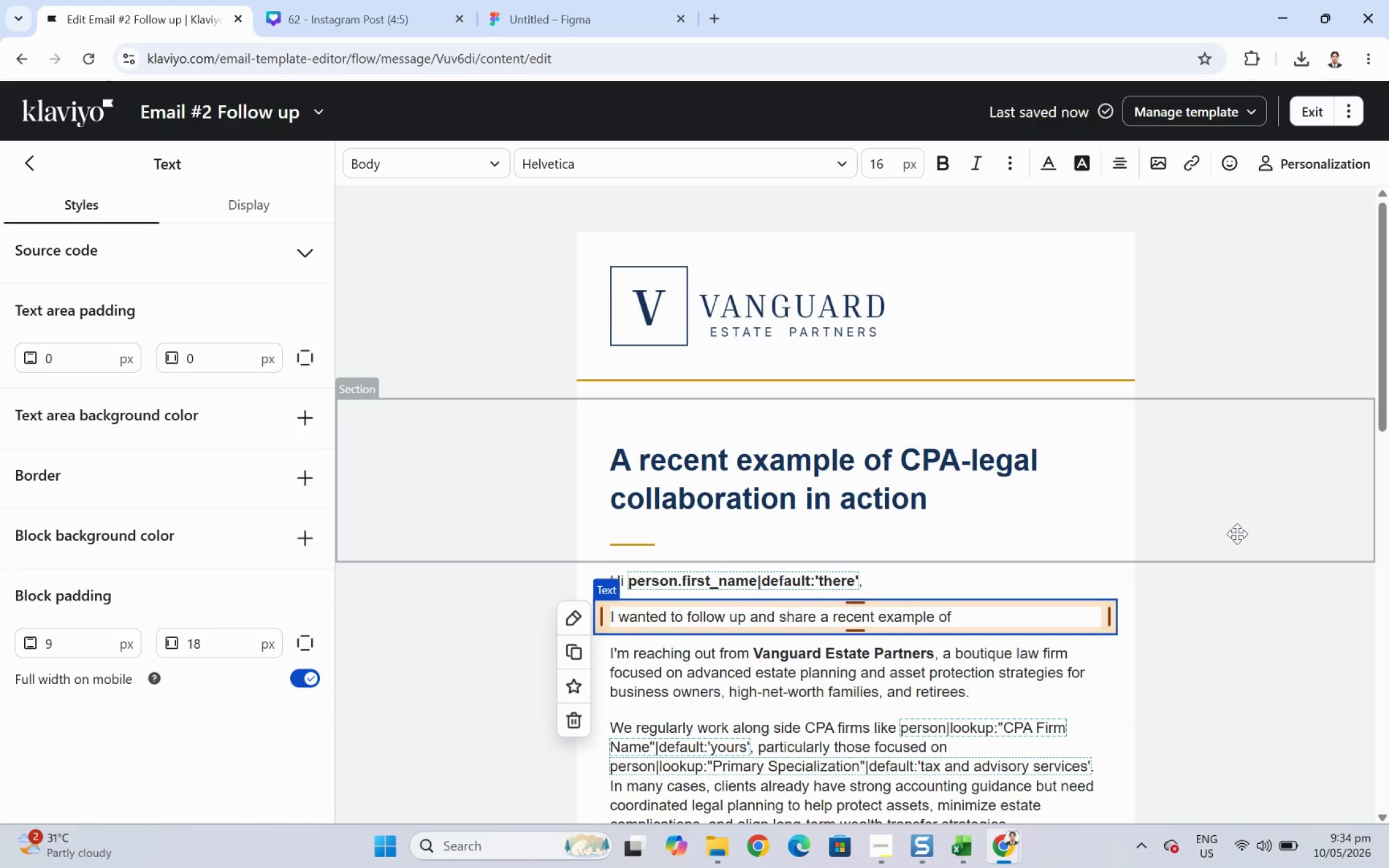 
hold_key(key=P, duration=0.32)
 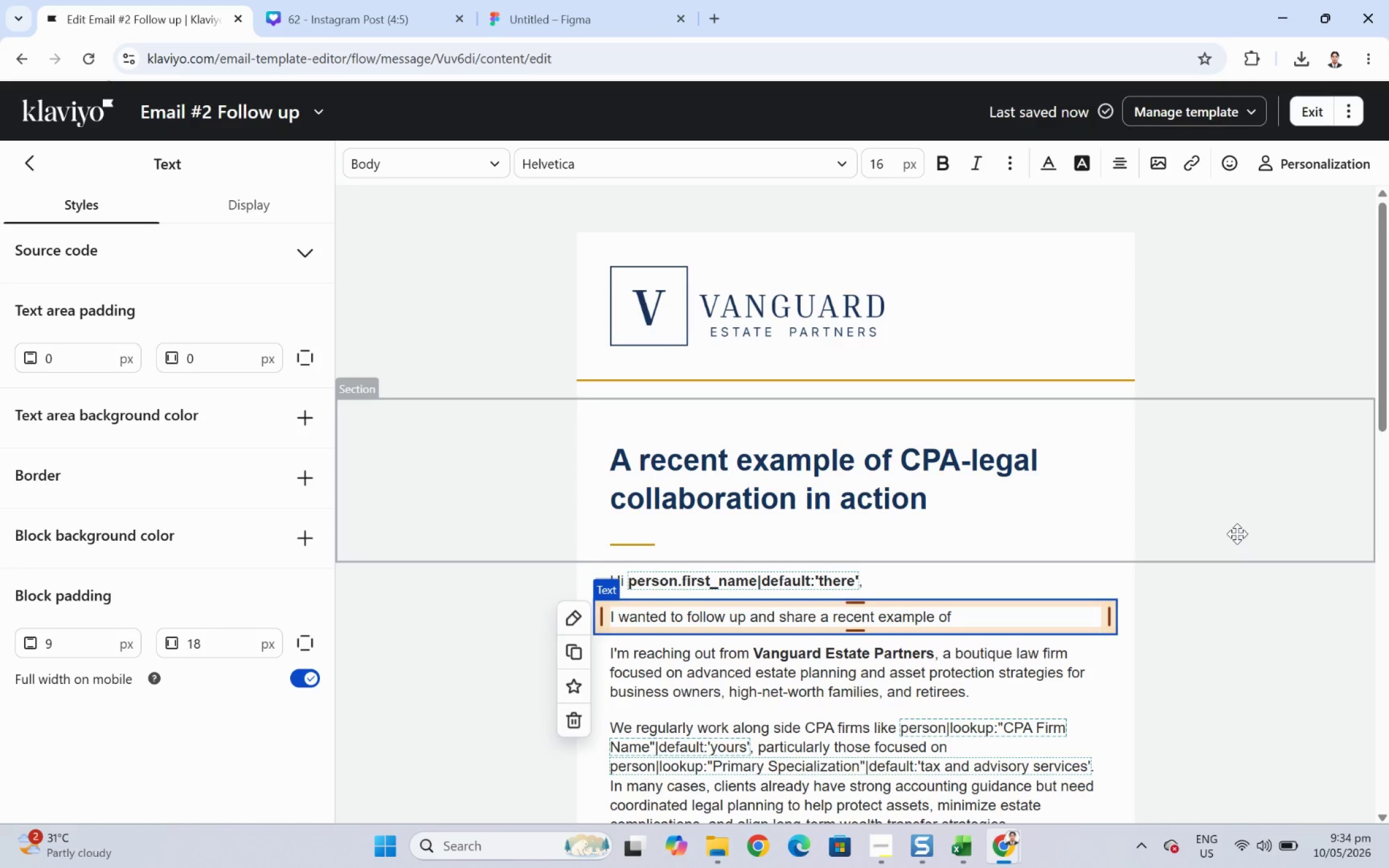 
hold_key(key=Backspace, duration=0.34)
 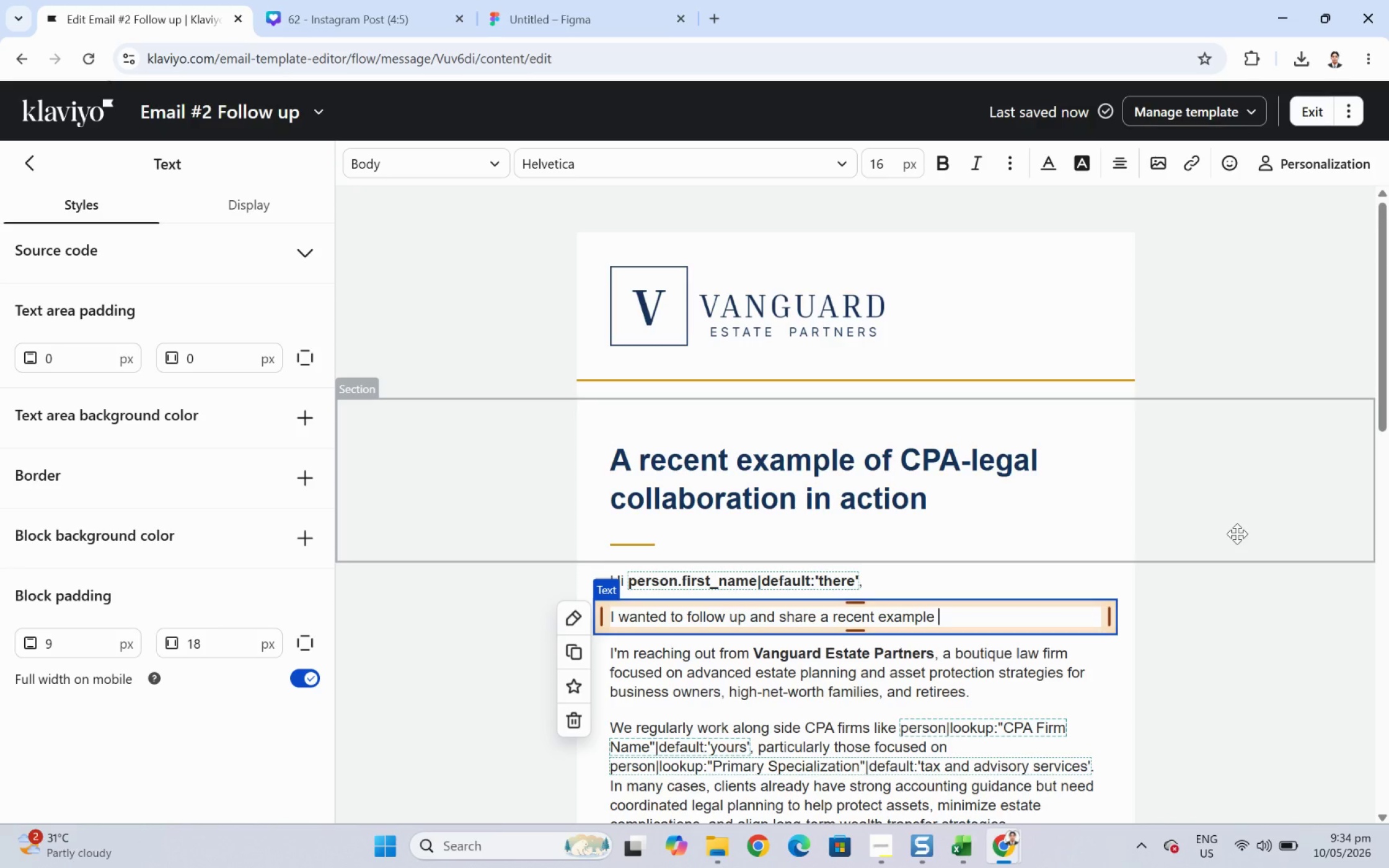 
key(Backspace)
type(that may be relevant to the clients)
 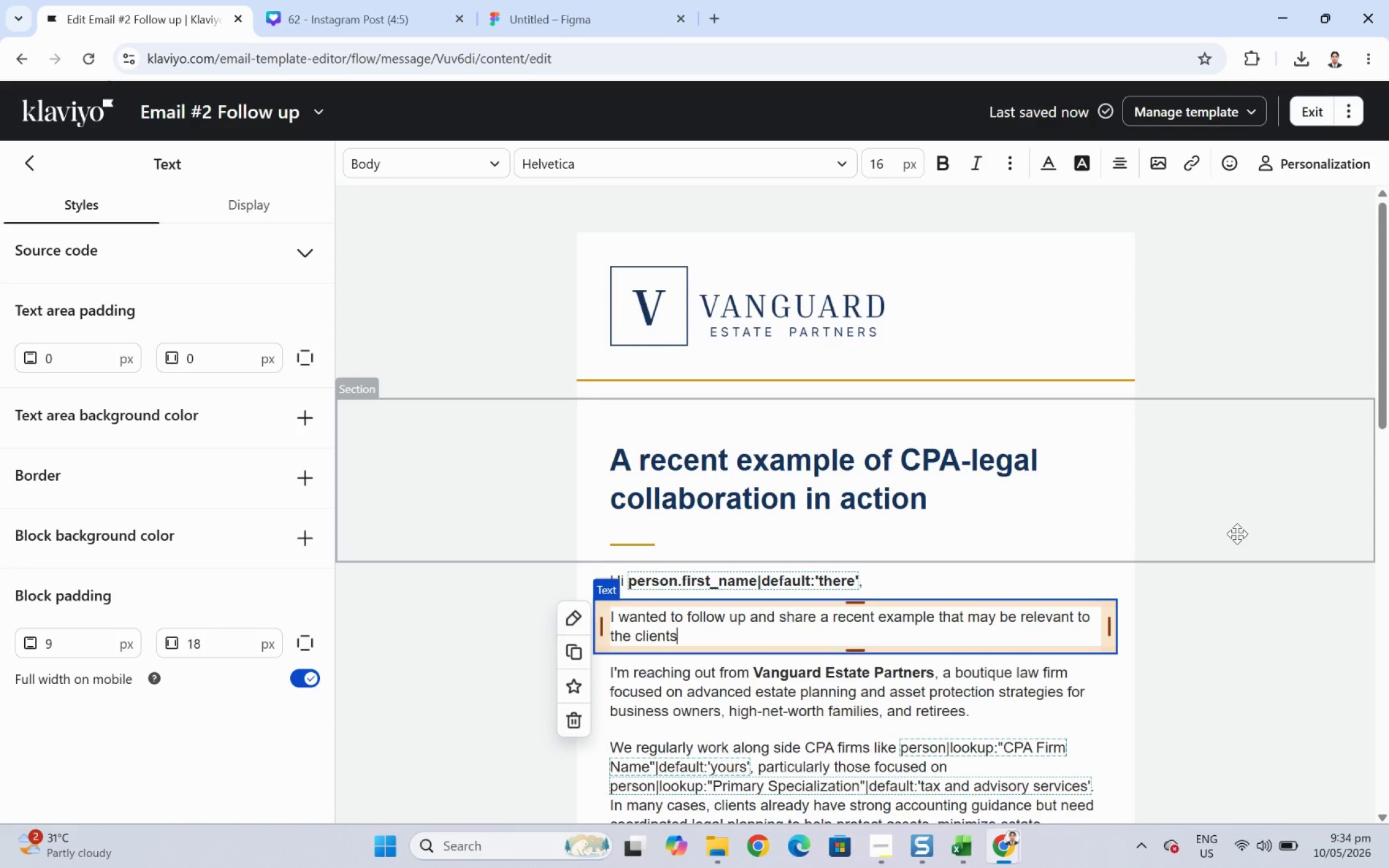 
wait(9.58)
 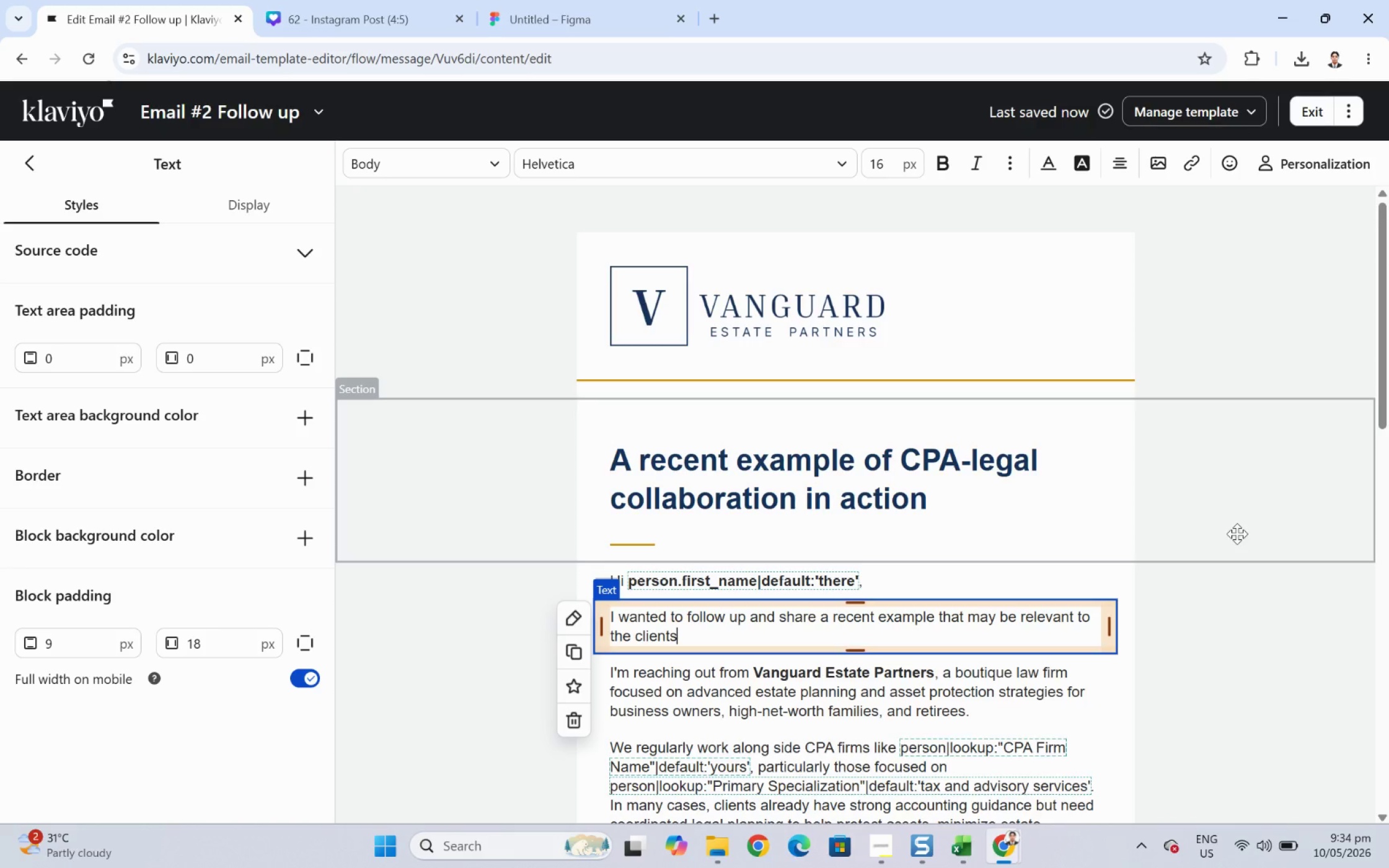 
key(Space)
 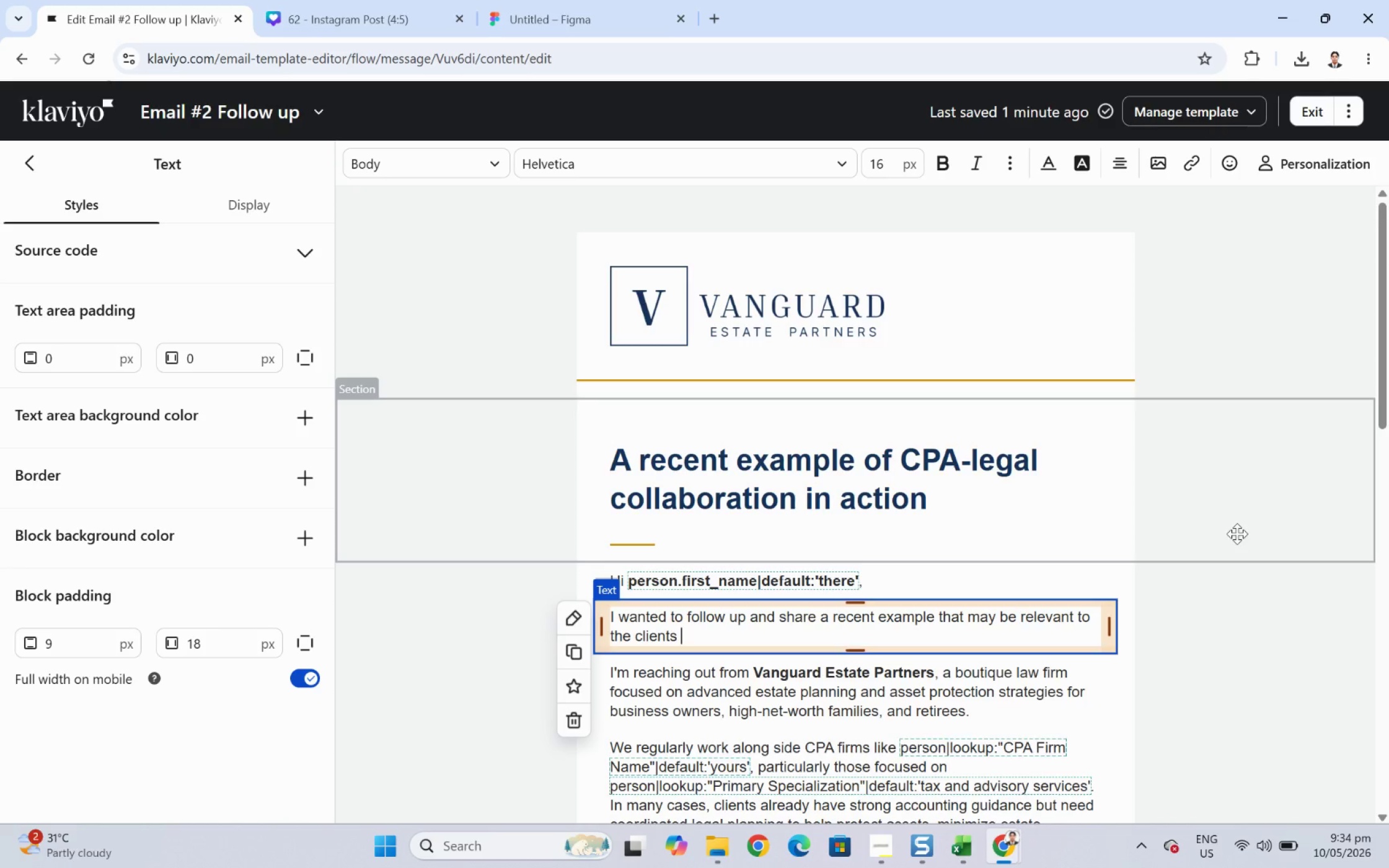 
key(S)
 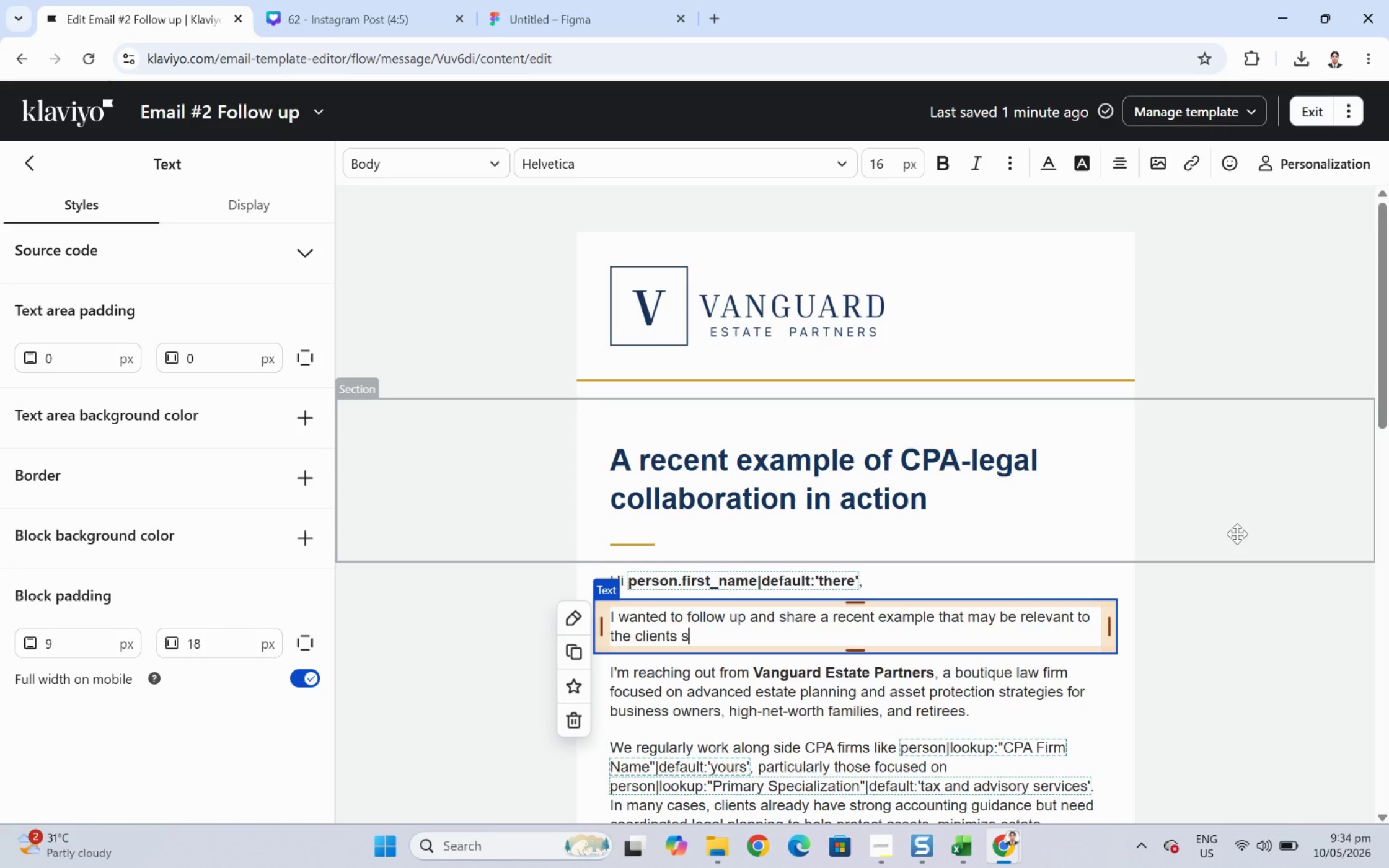 
key(Backspace)
 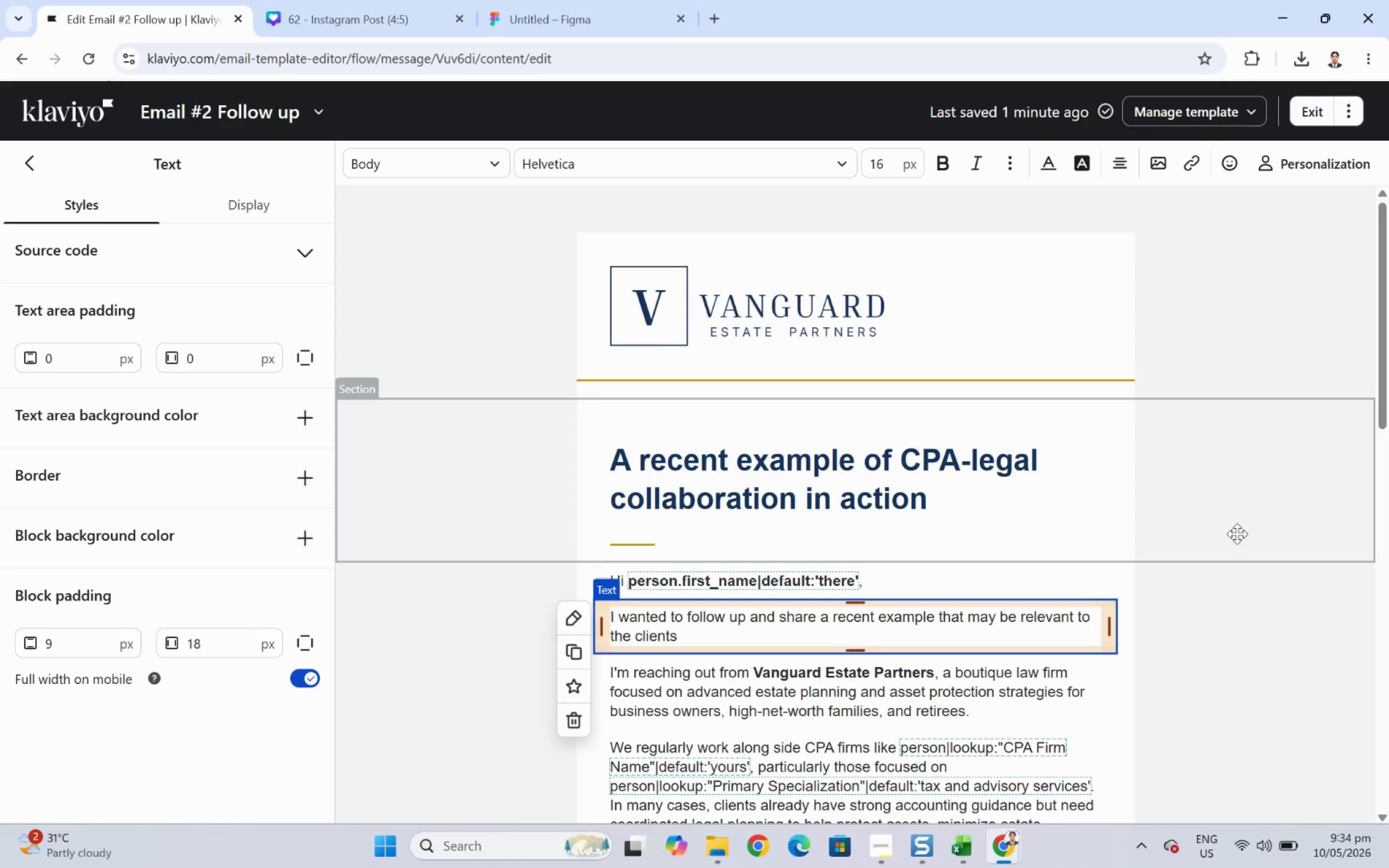 
type(served y )
 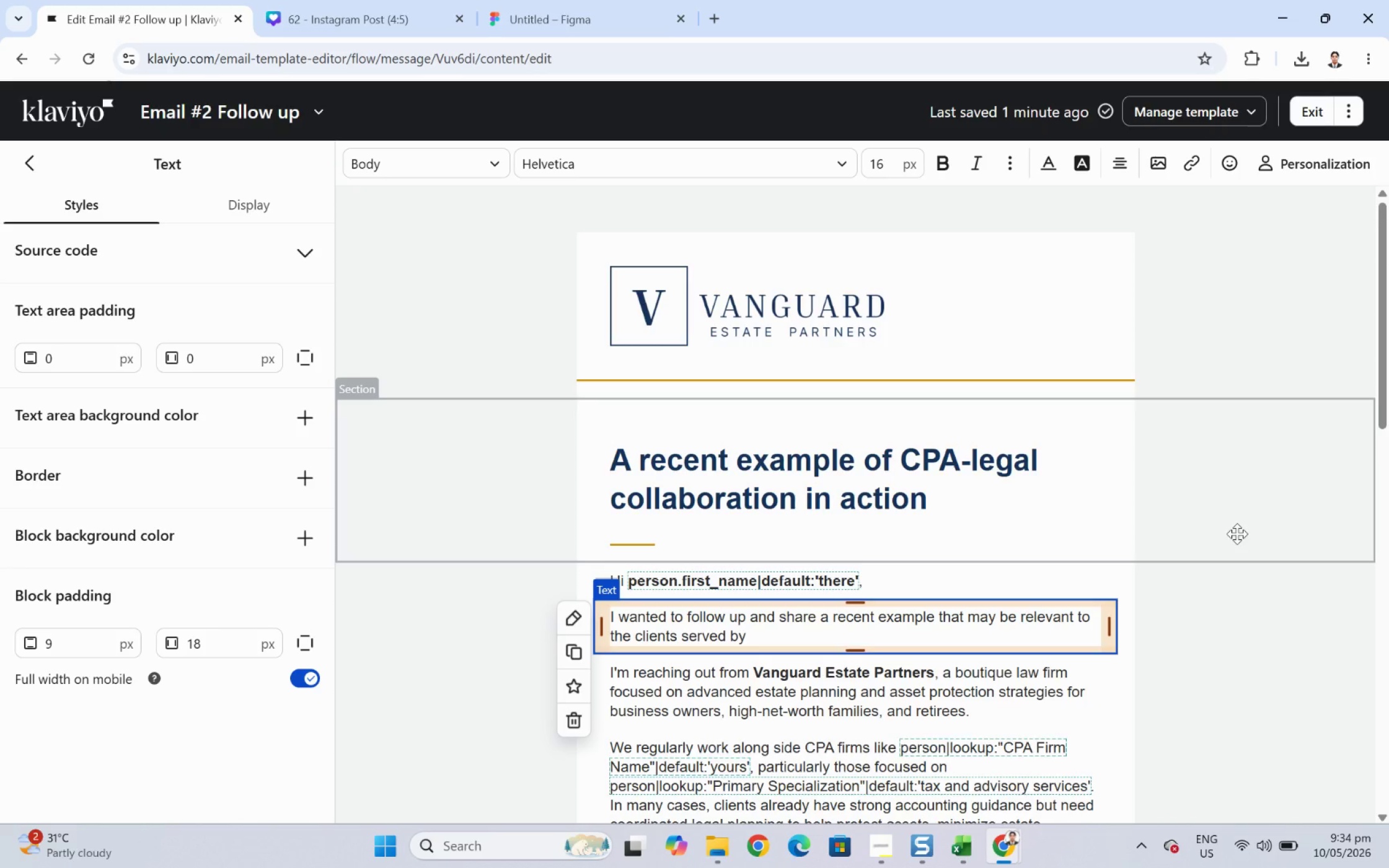 
hold_key(key=B, duration=0.31)
 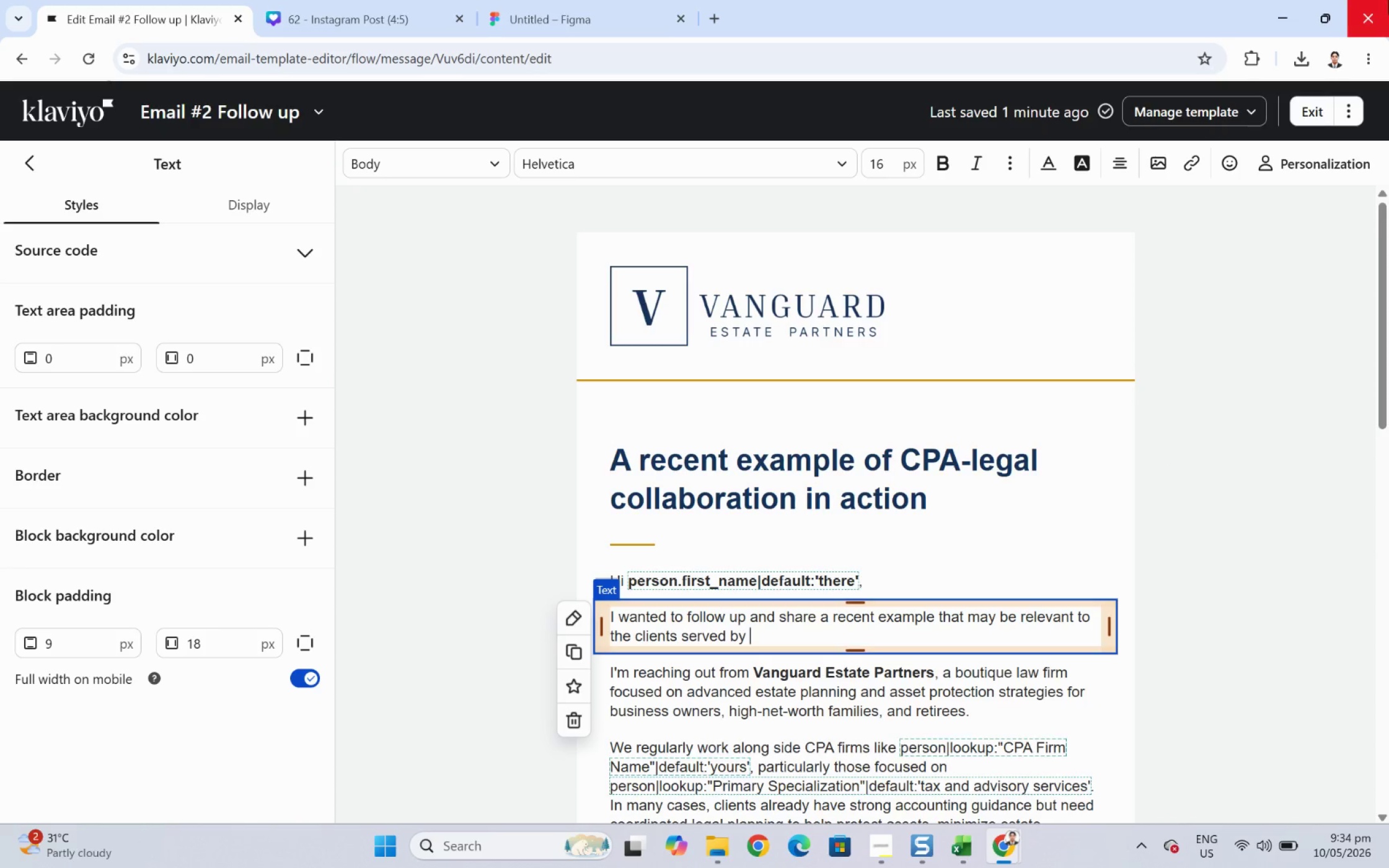 
left_click([1369, 153])
 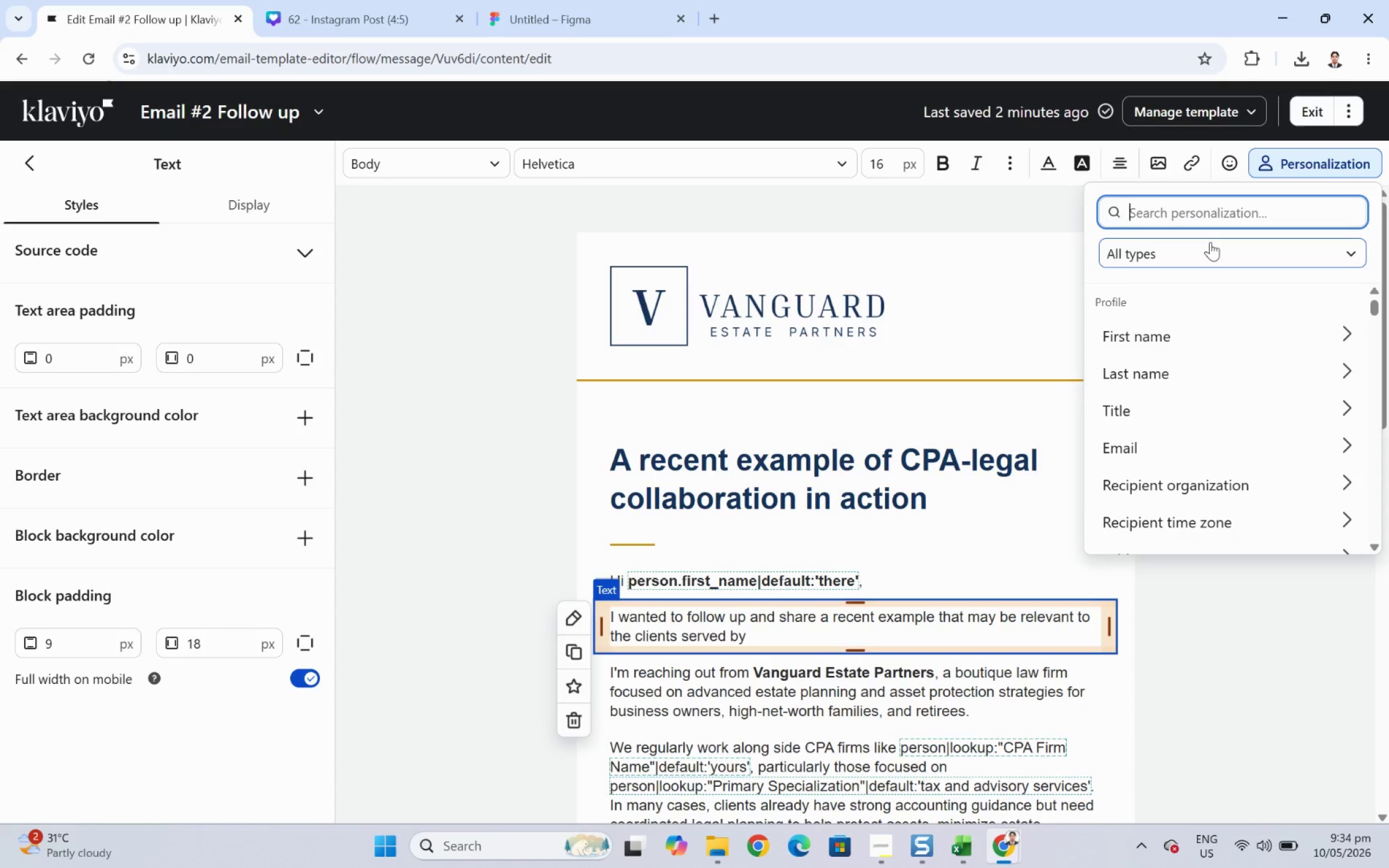 
type(firm)
 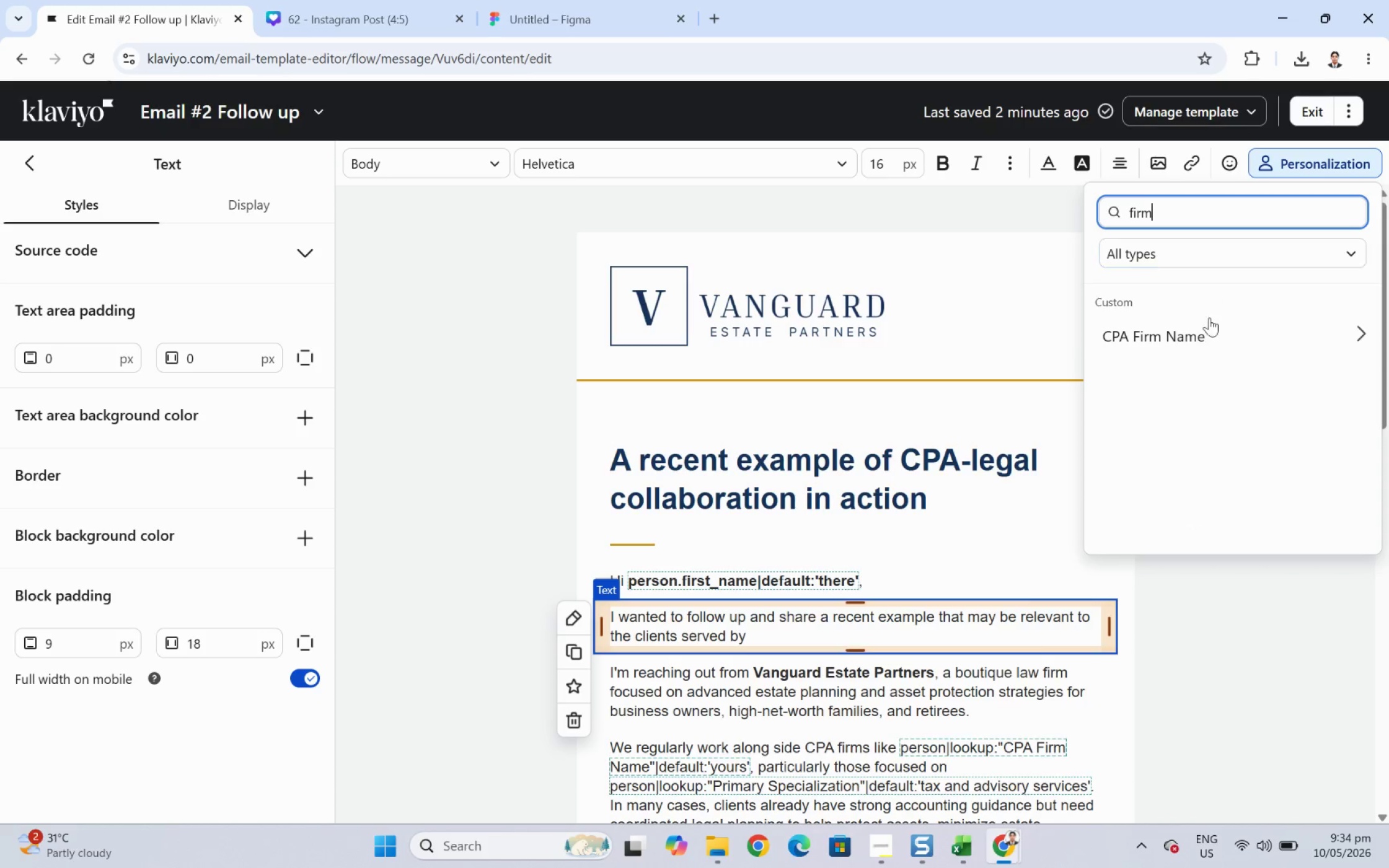 
left_click([1213, 337])
 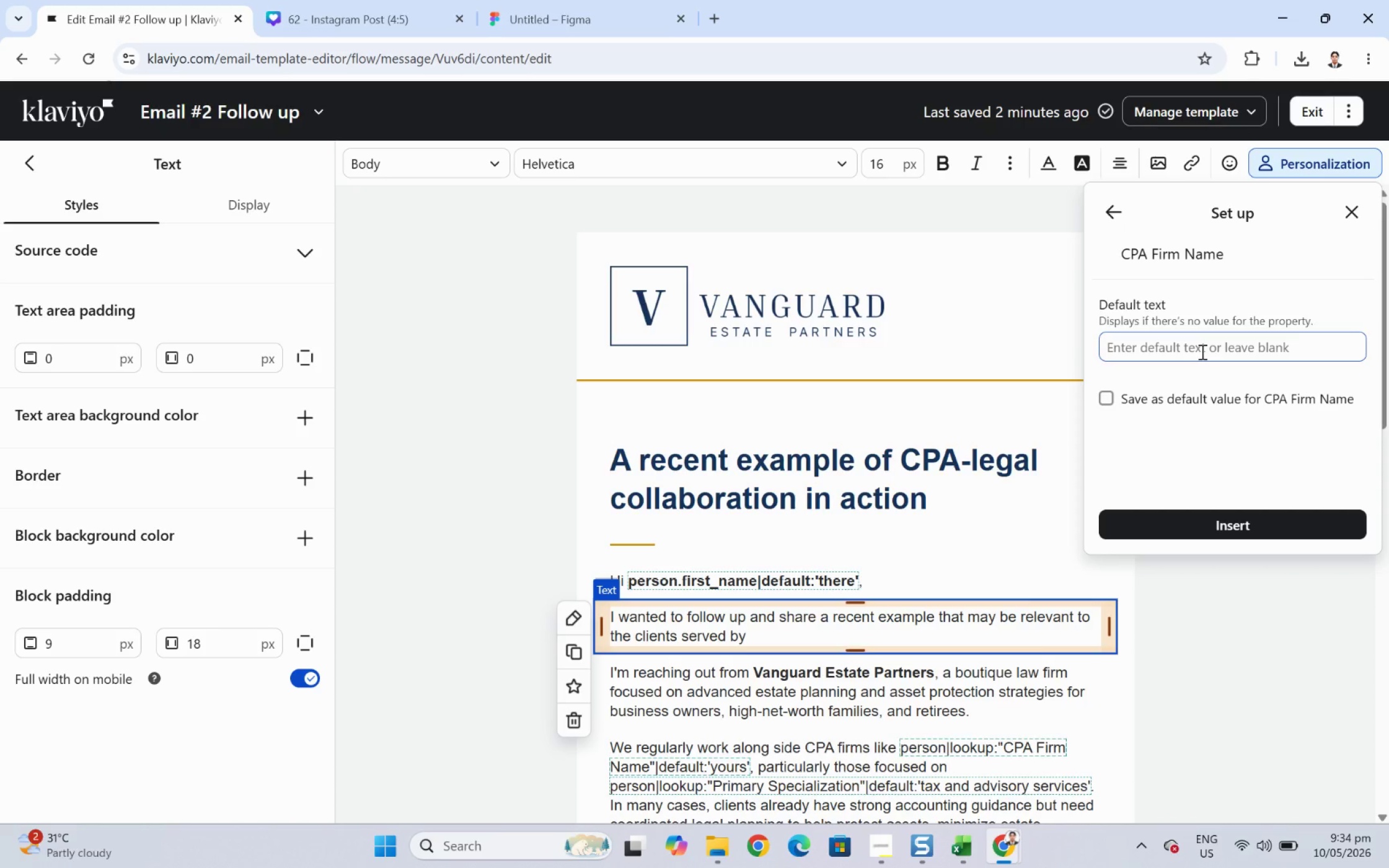 
left_click([1202, 348])
 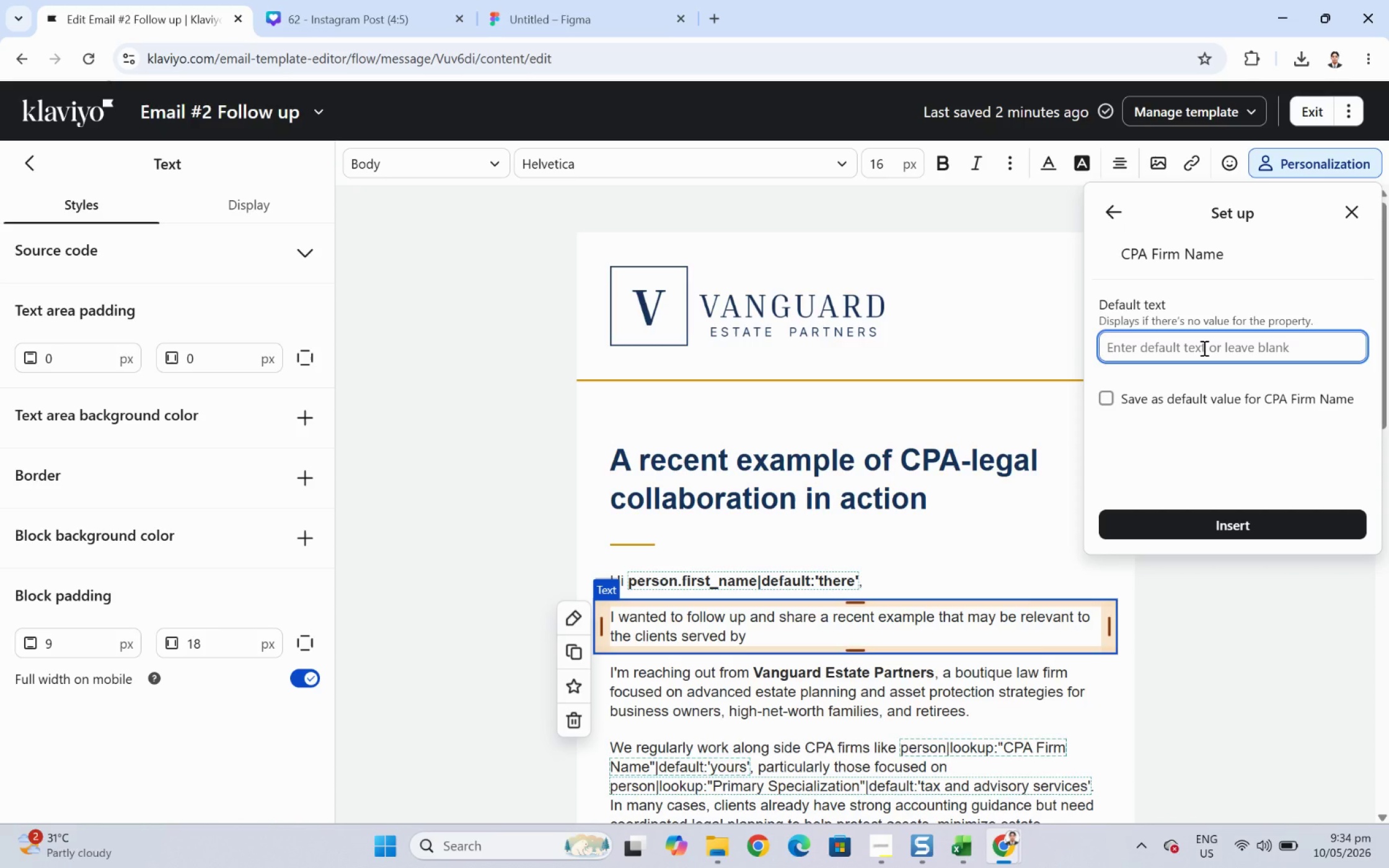 
type(your firm)
 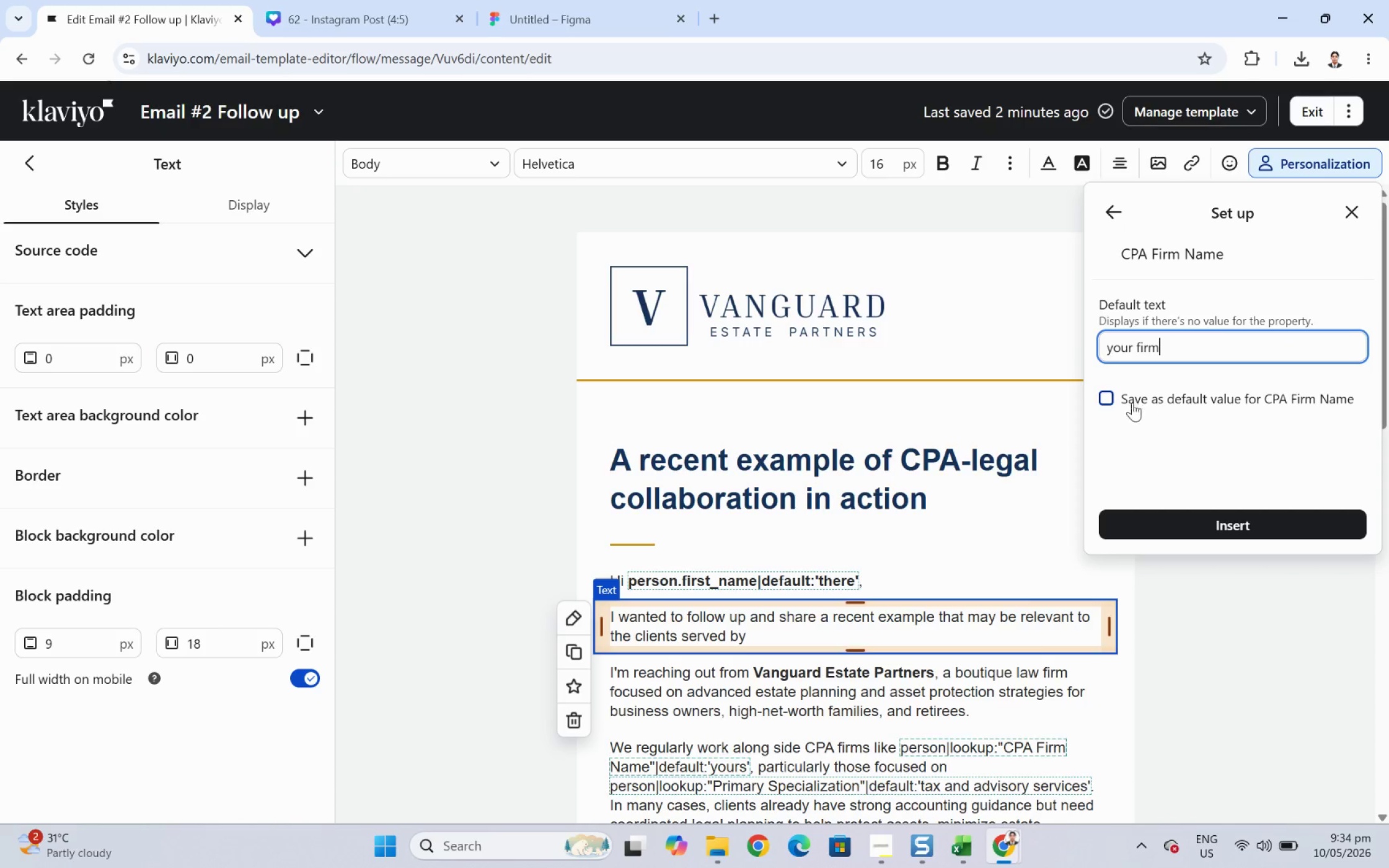 
left_click([1109, 397])
 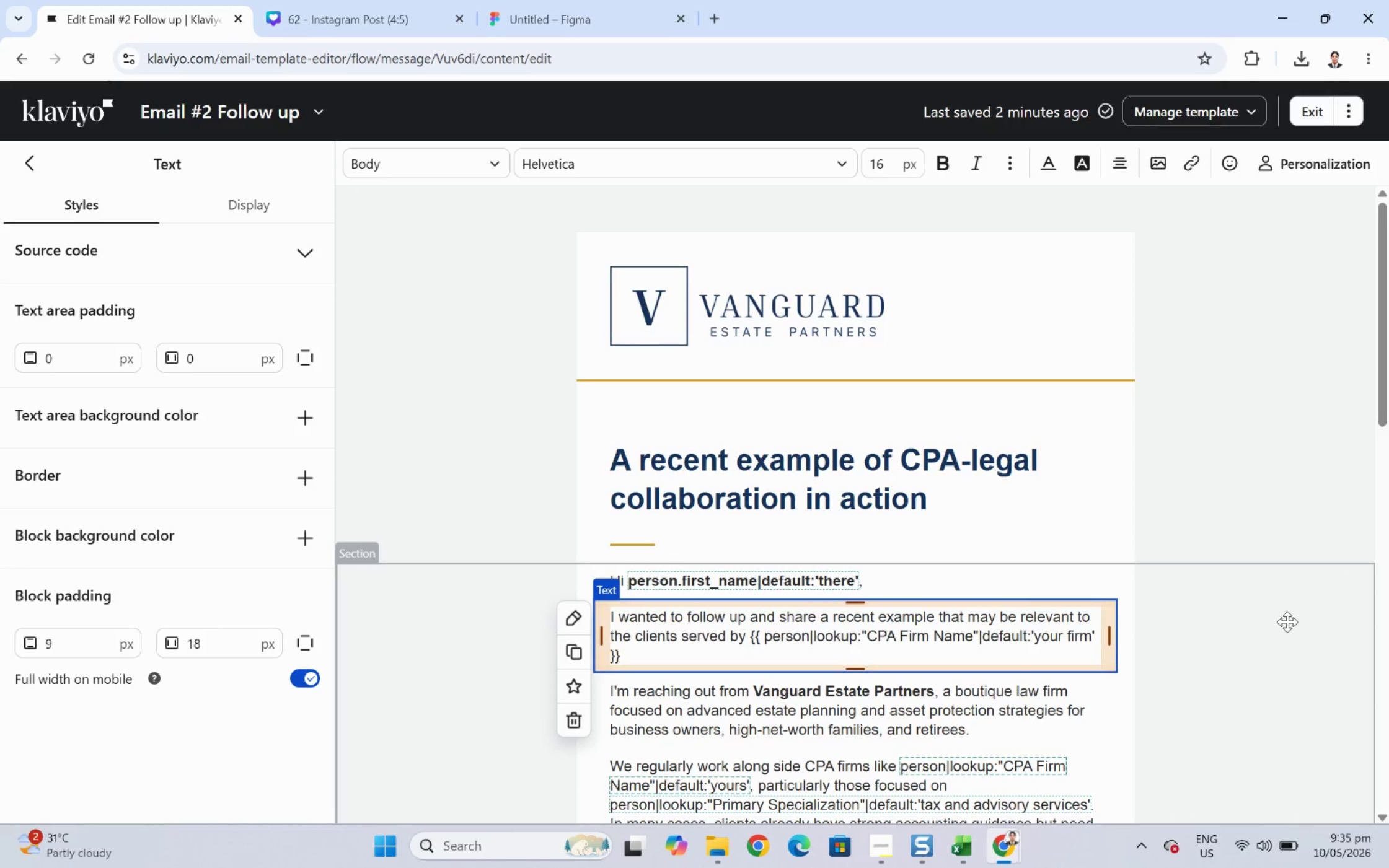 
wait(11.86)
 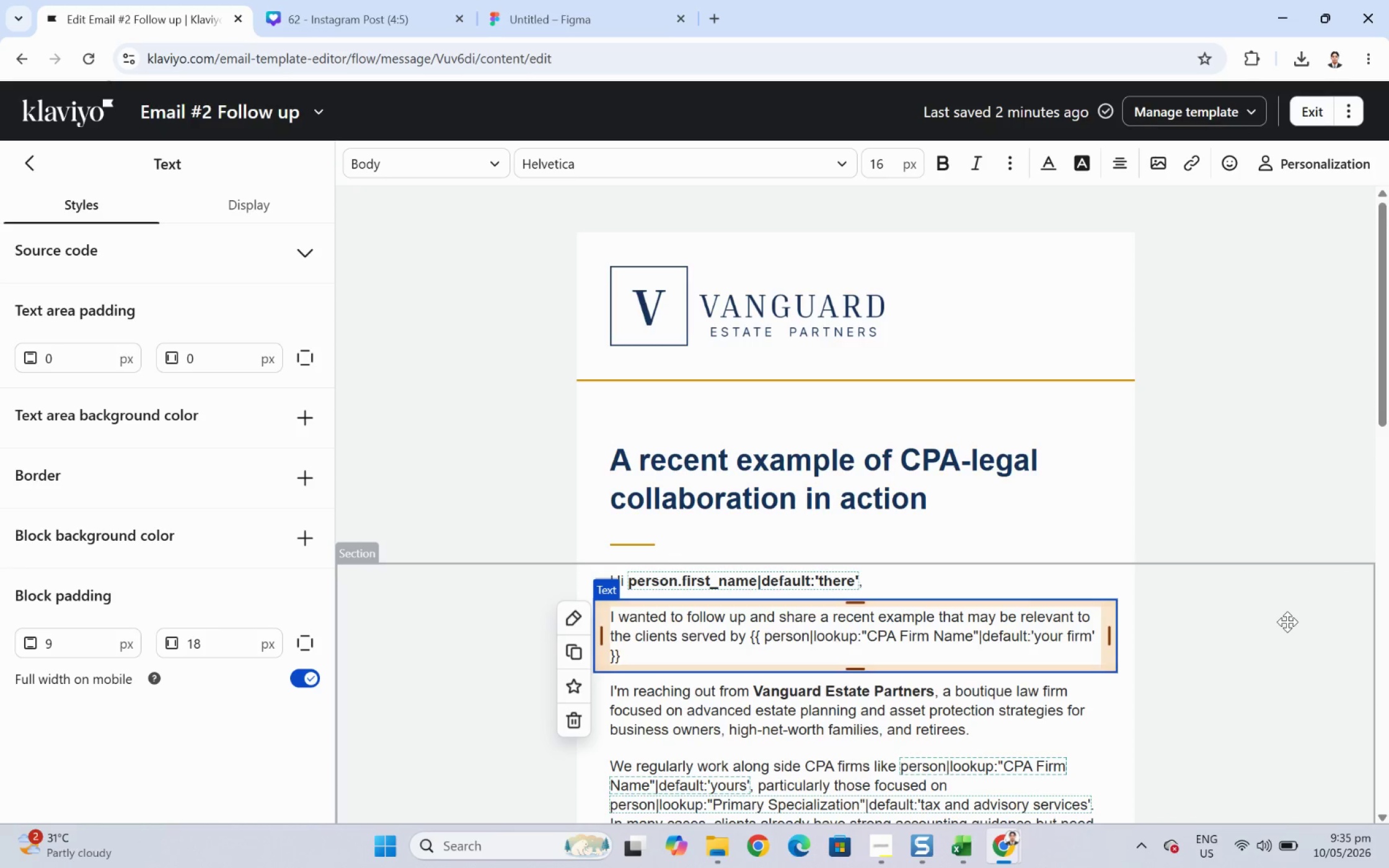 
mouse_move([1368, -10])
 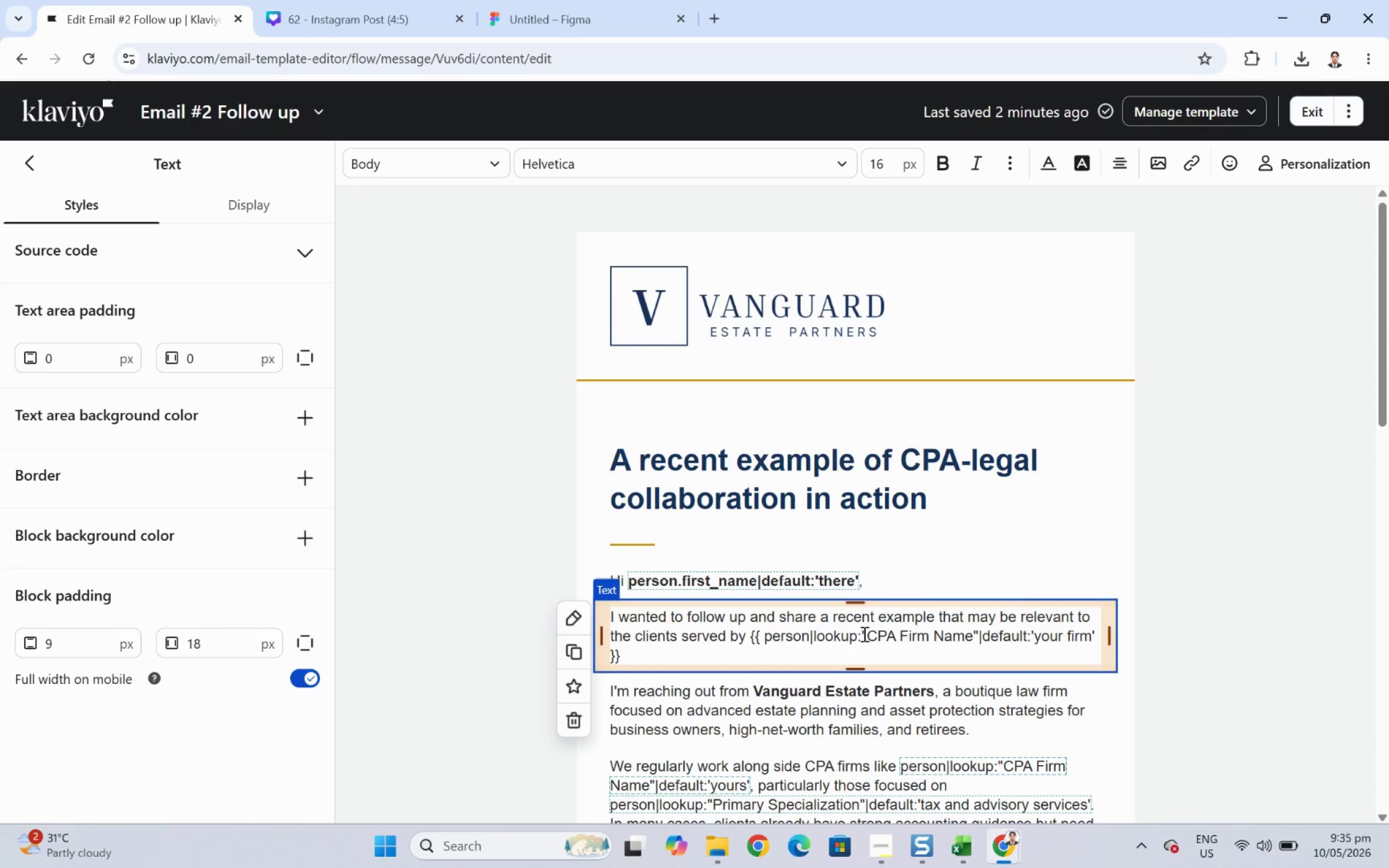 
wait(5.15)
 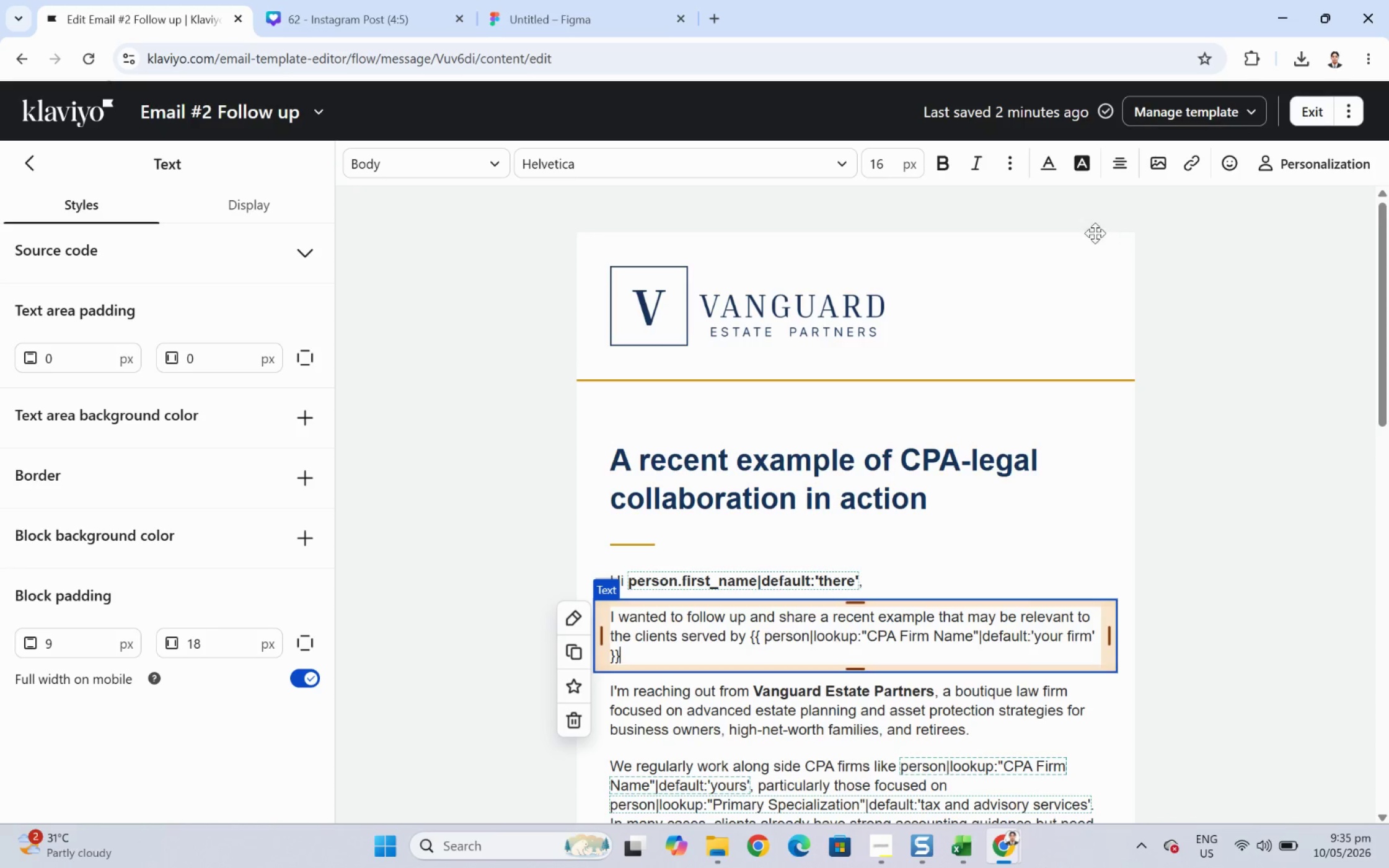 
key(Period)
 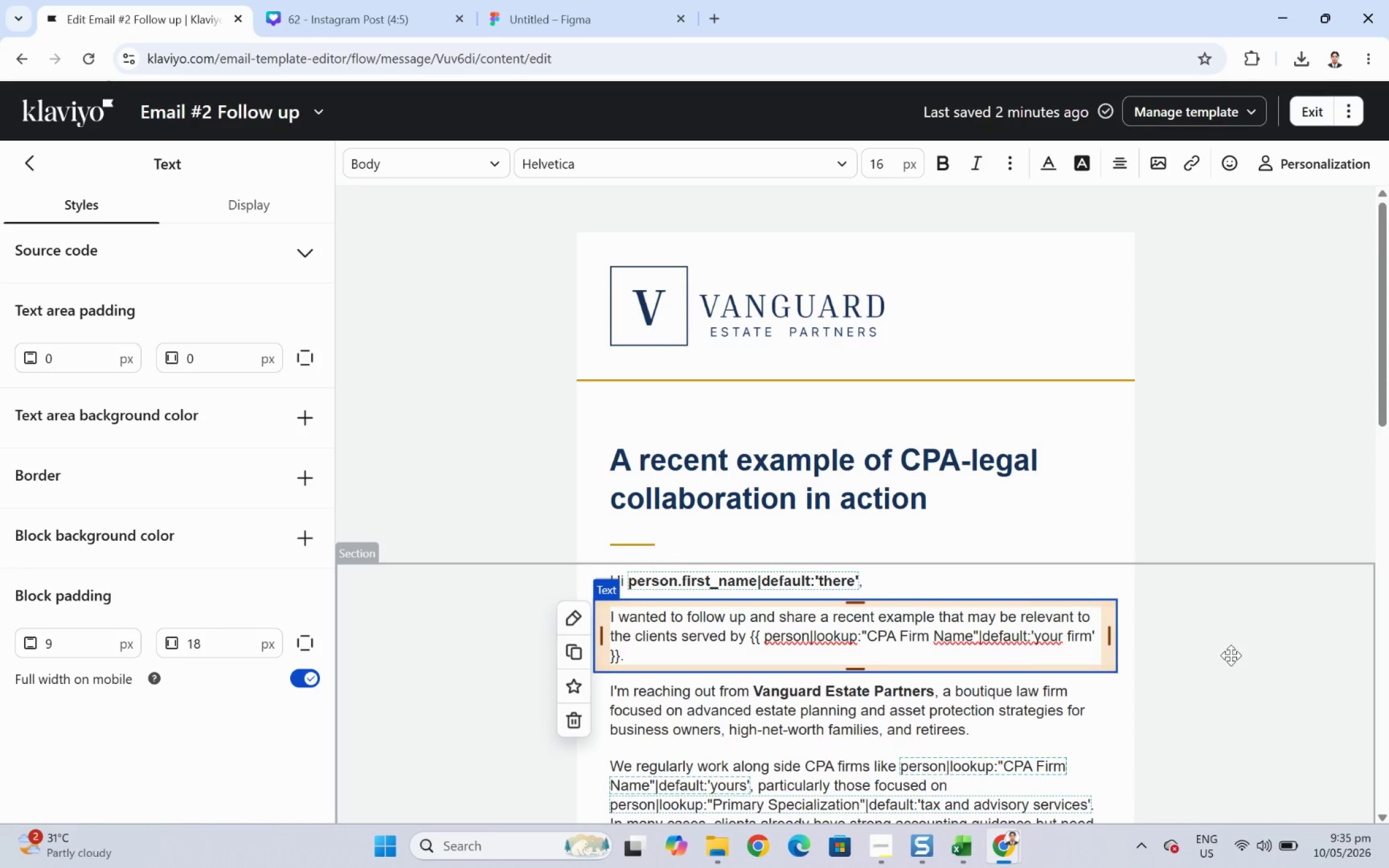 
left_click([1231, 654])
 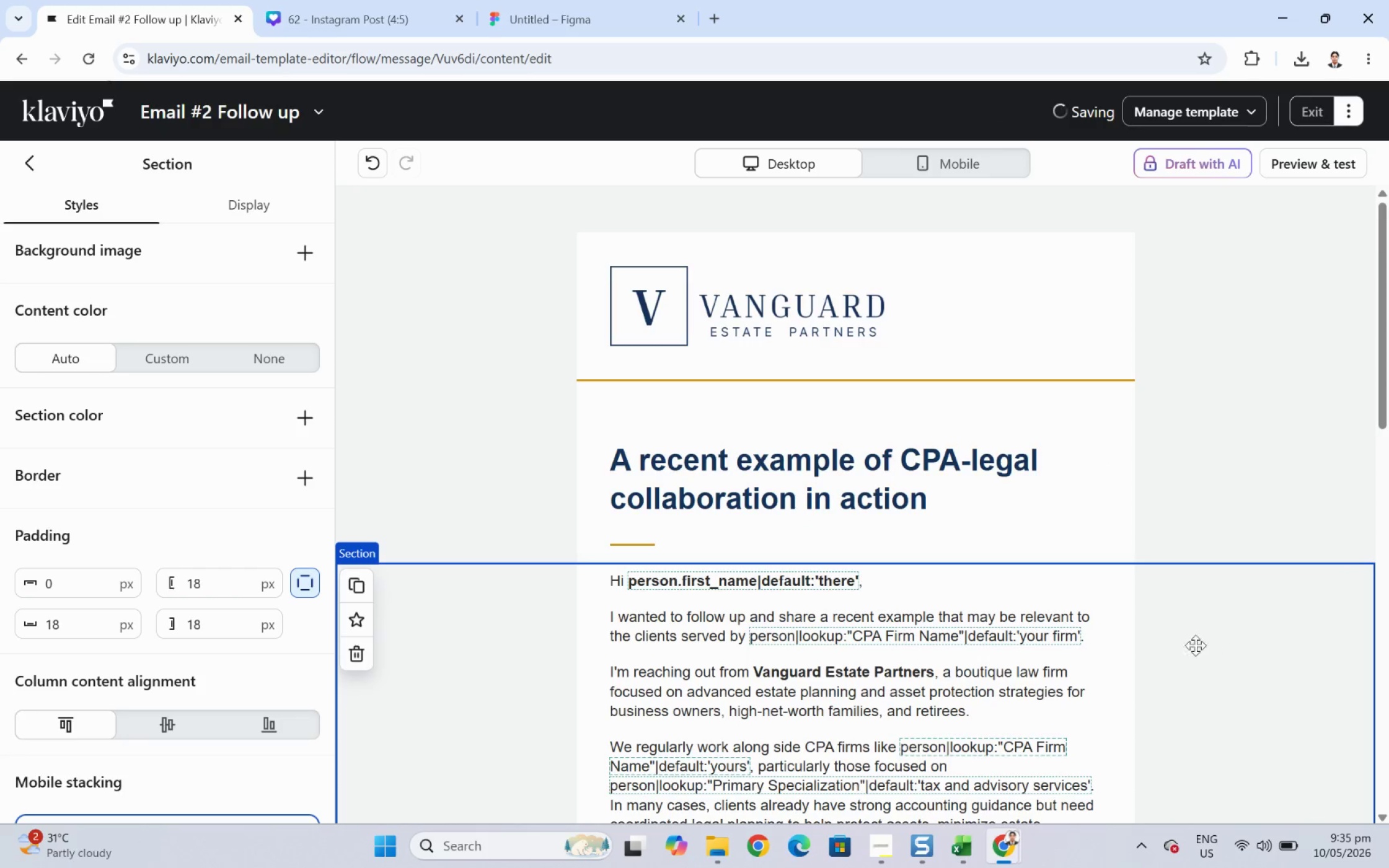 
scroll: coordinate [966, 628], scroll_direction: down, amount: 4.0
 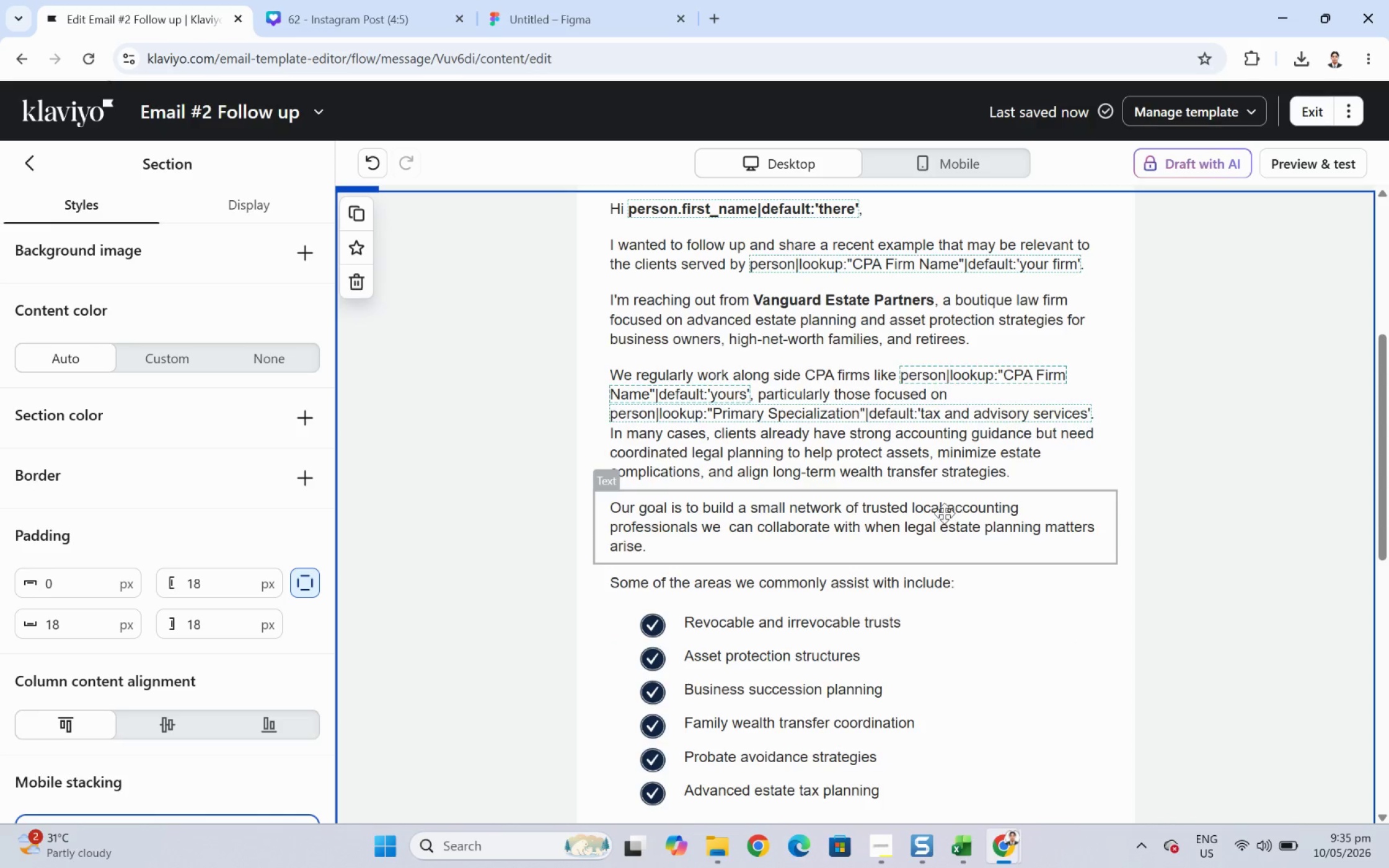 
left_click([944, 513])
 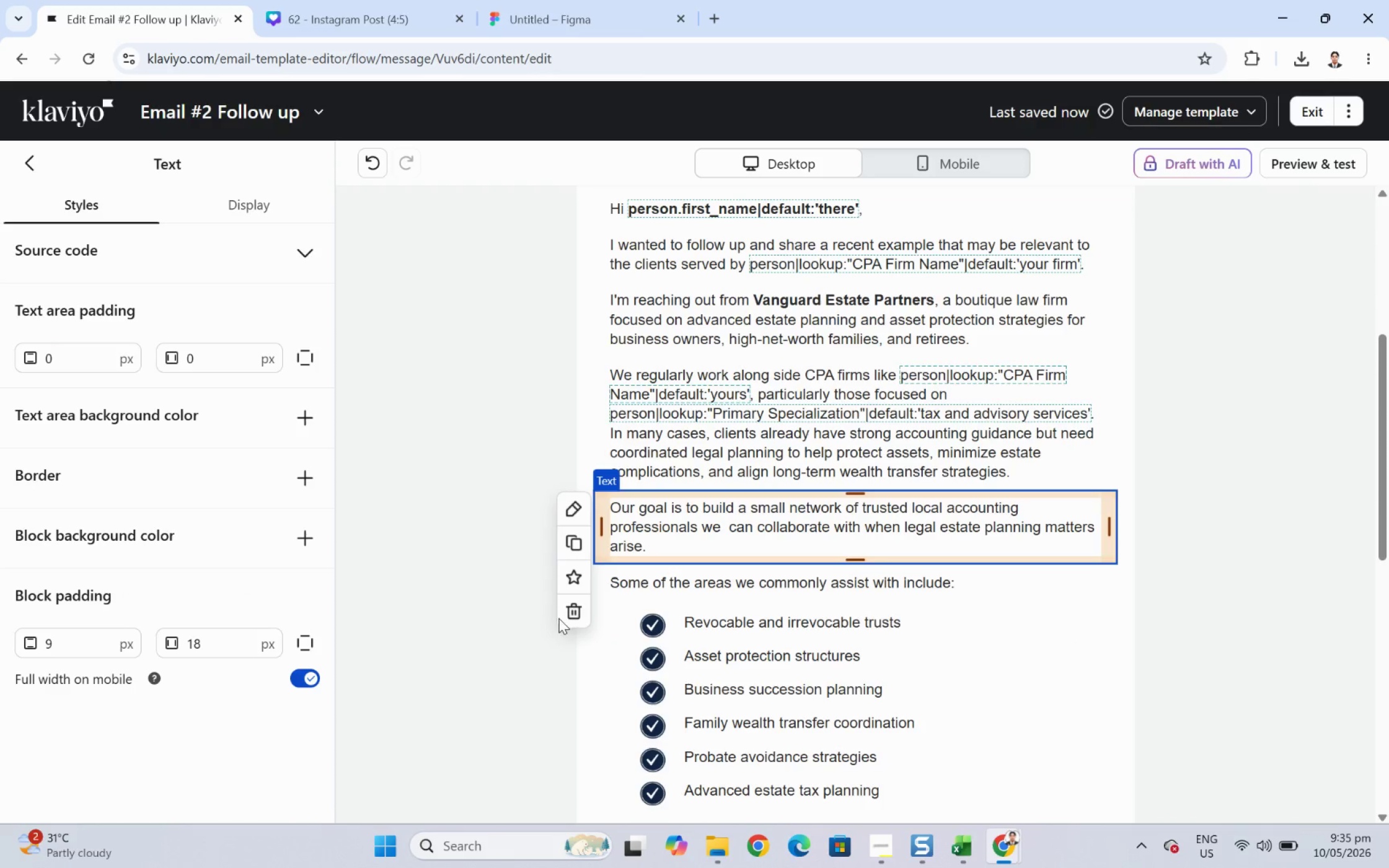 
left_click([569, 612])
 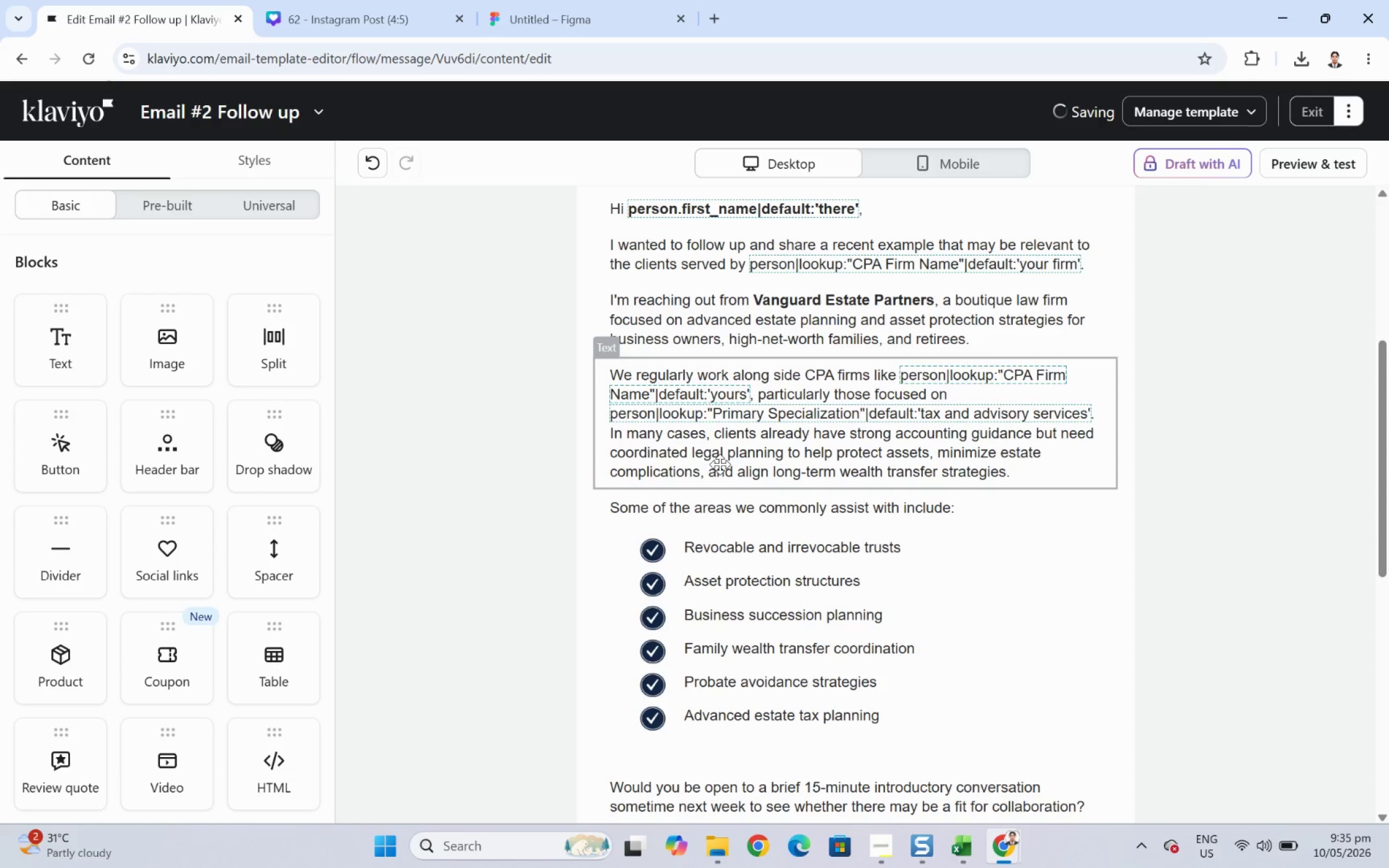 
left_click([720, 464])
 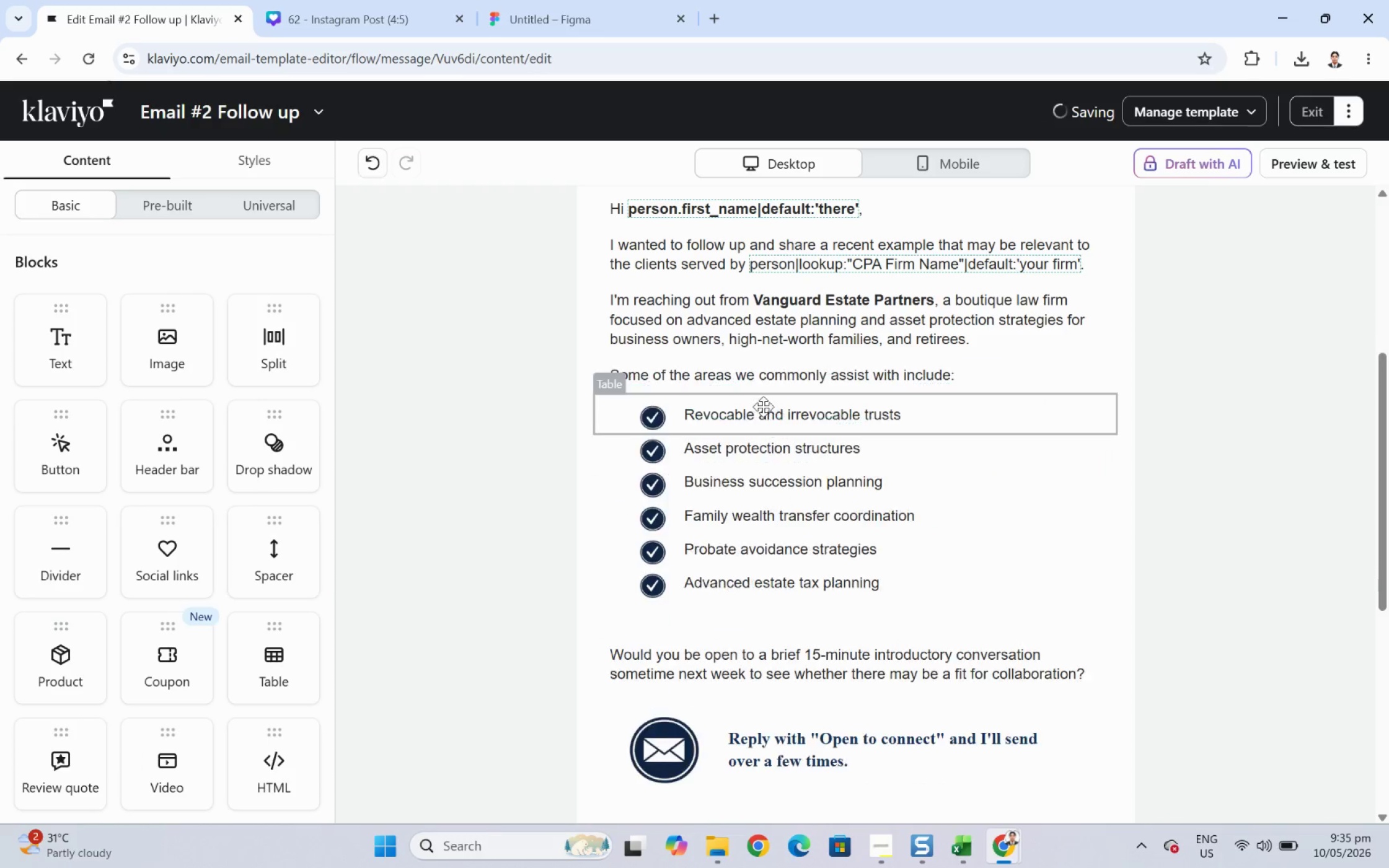 
left_click([754, 335])
 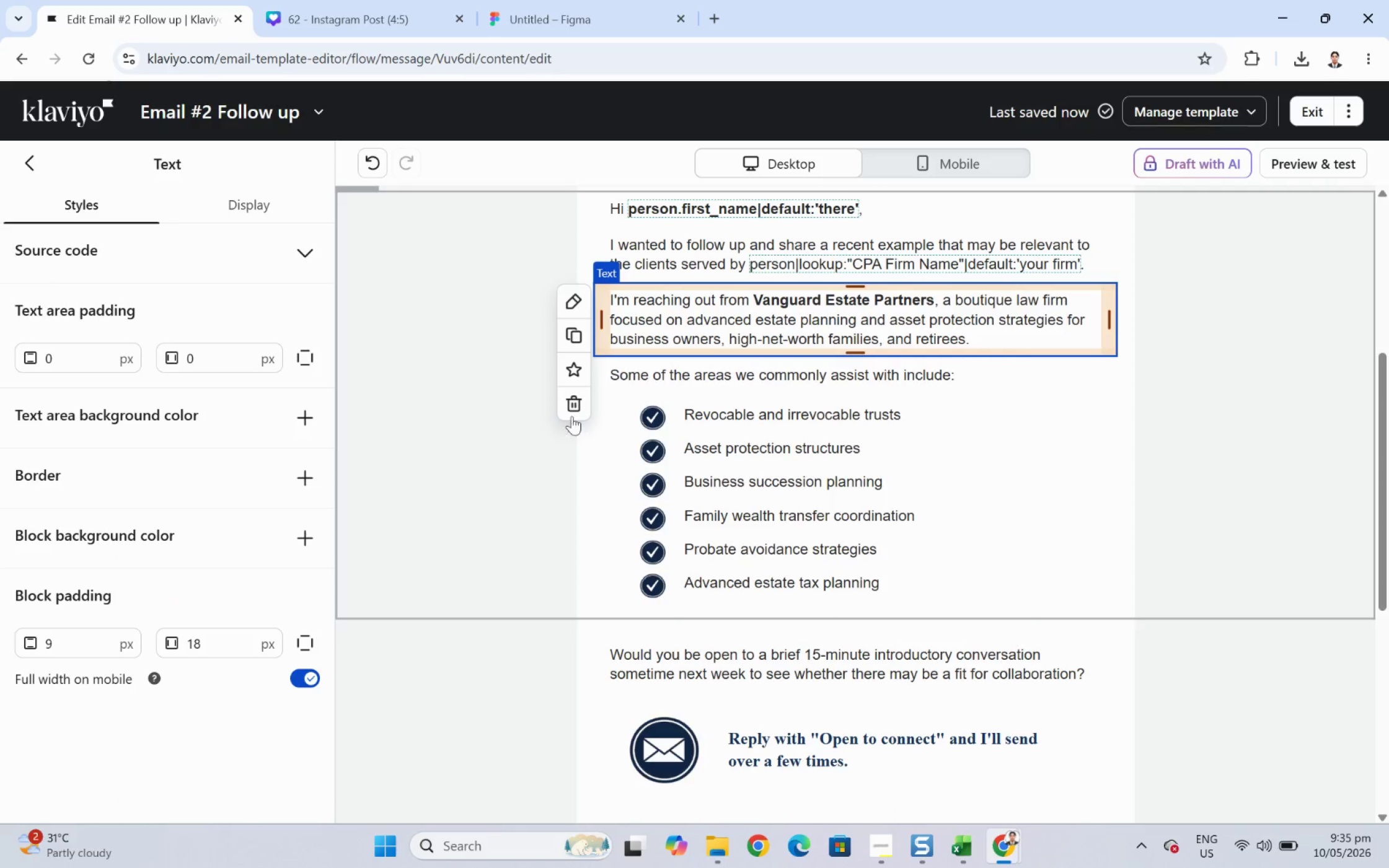 
left_click([570, 405])
 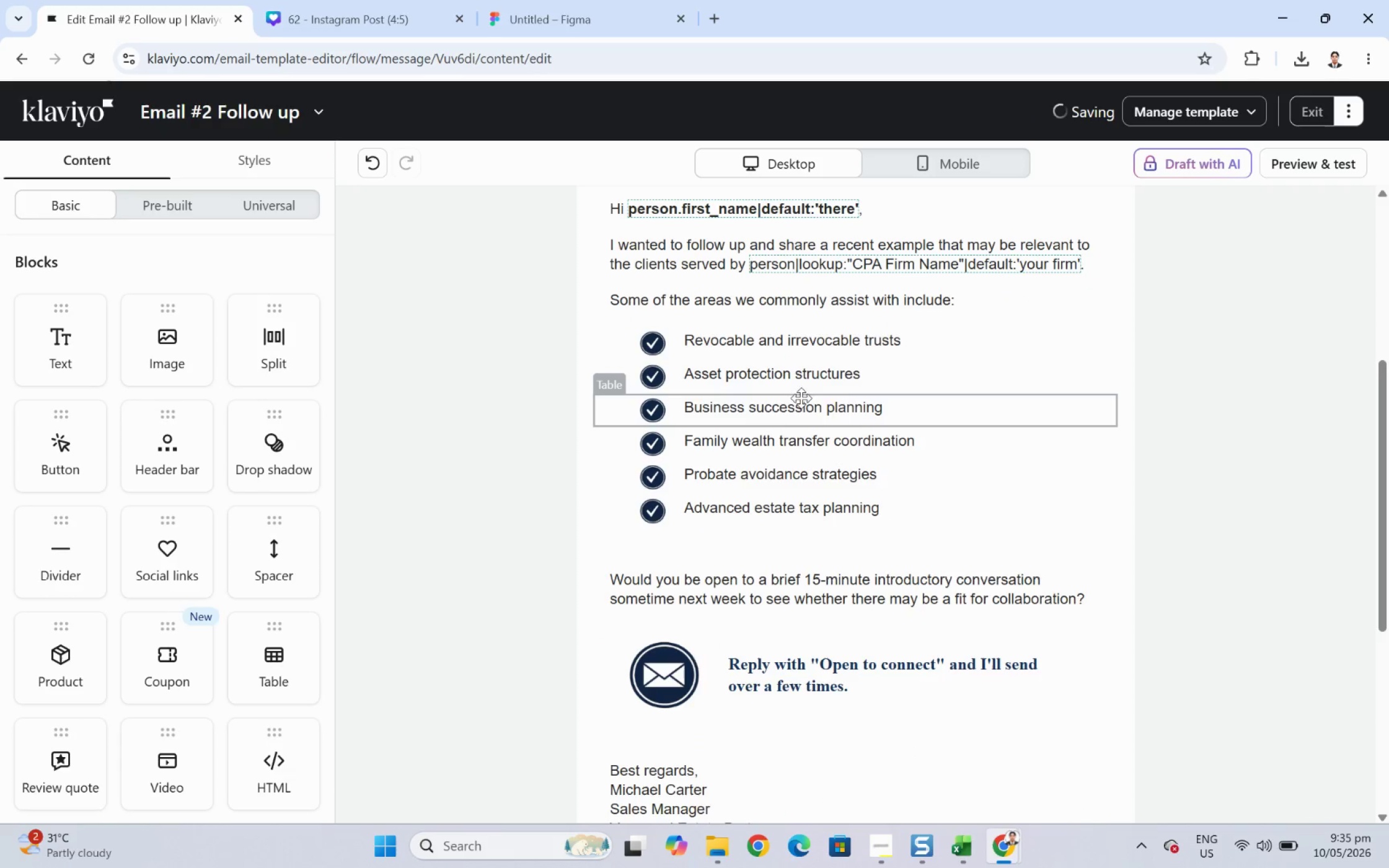 
scroll: coordinate [836, 398], scroll_direction: up, amount: 2.0
 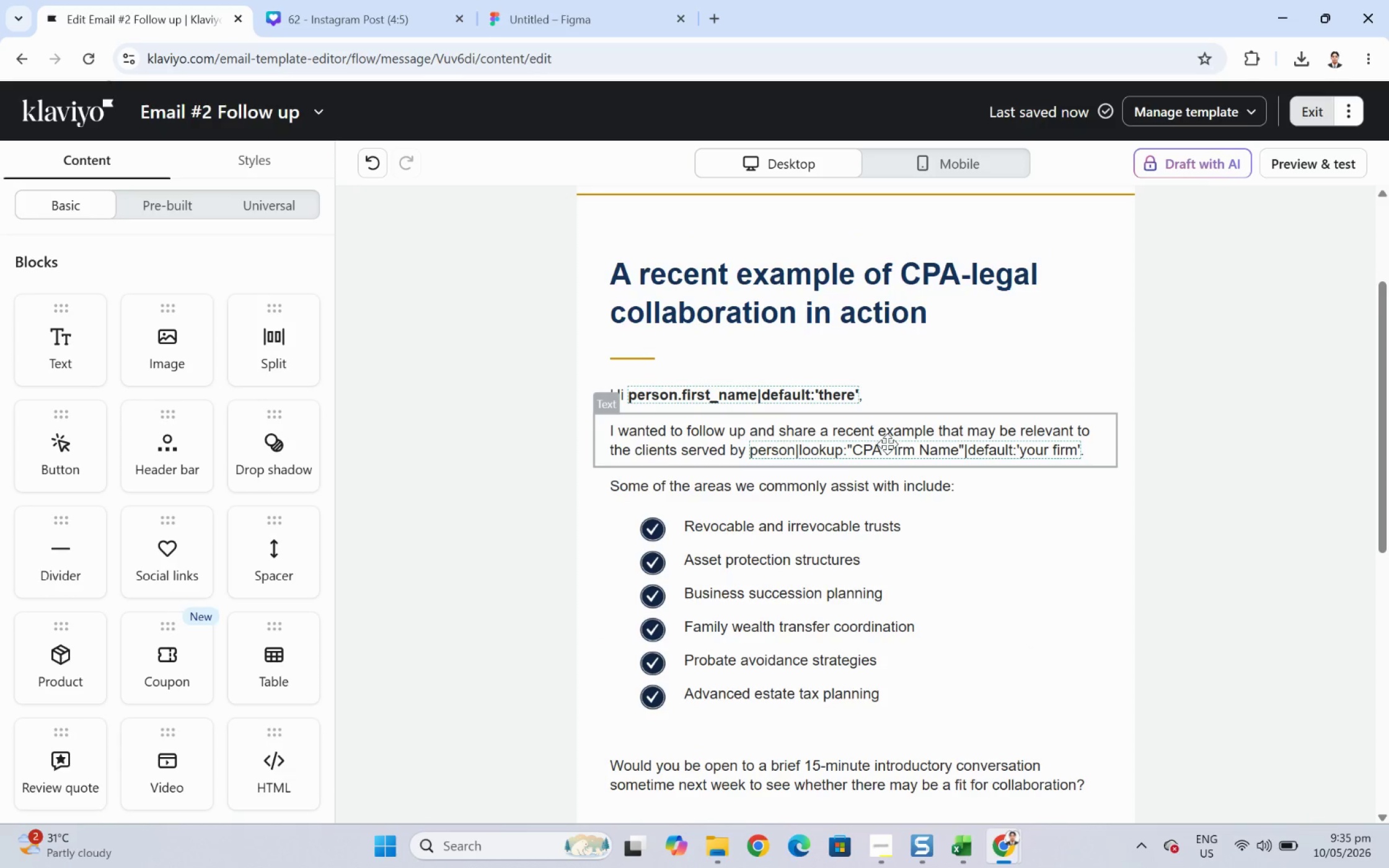 
left_click([888, 445])
 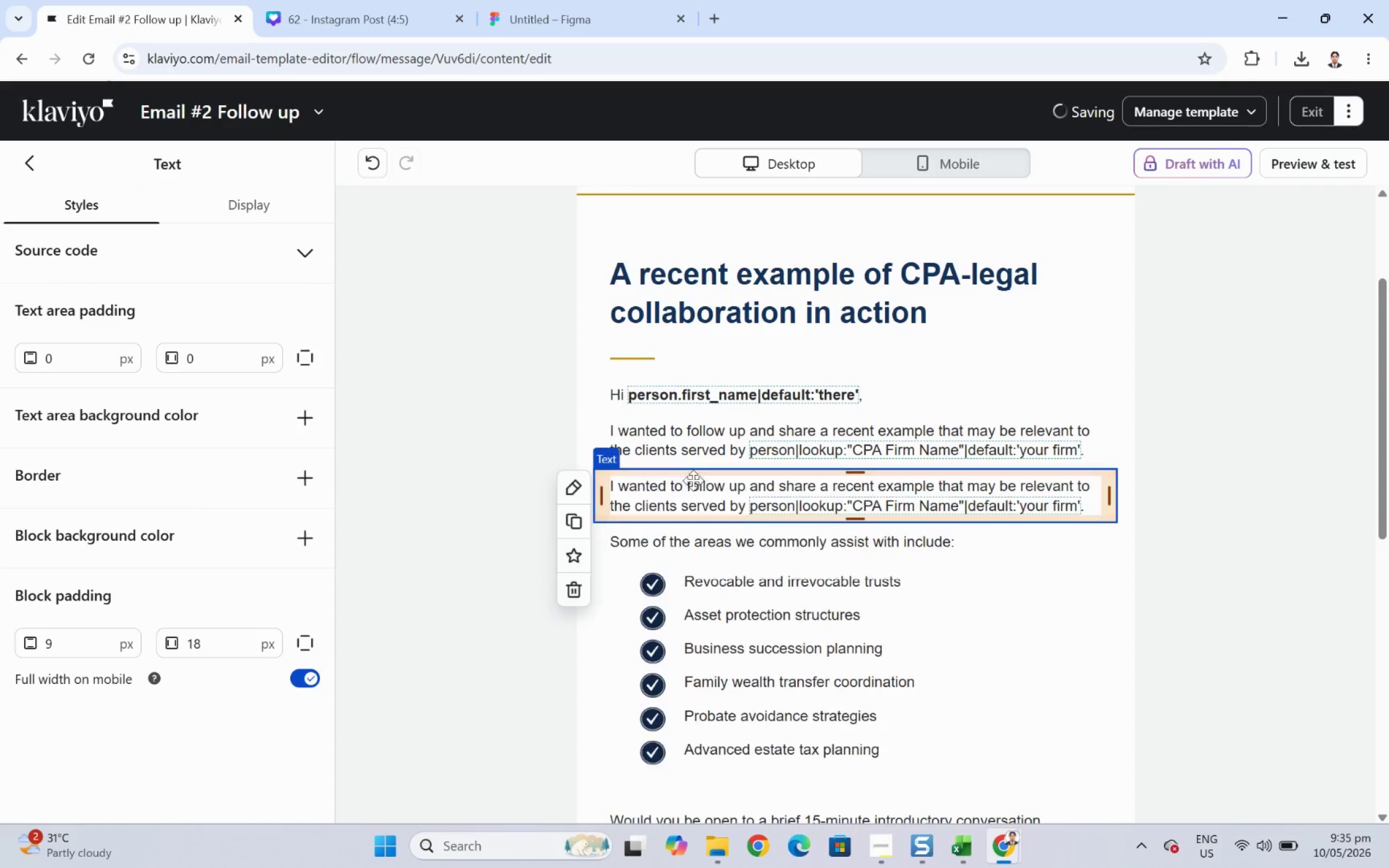 
double_click([703, 501])
 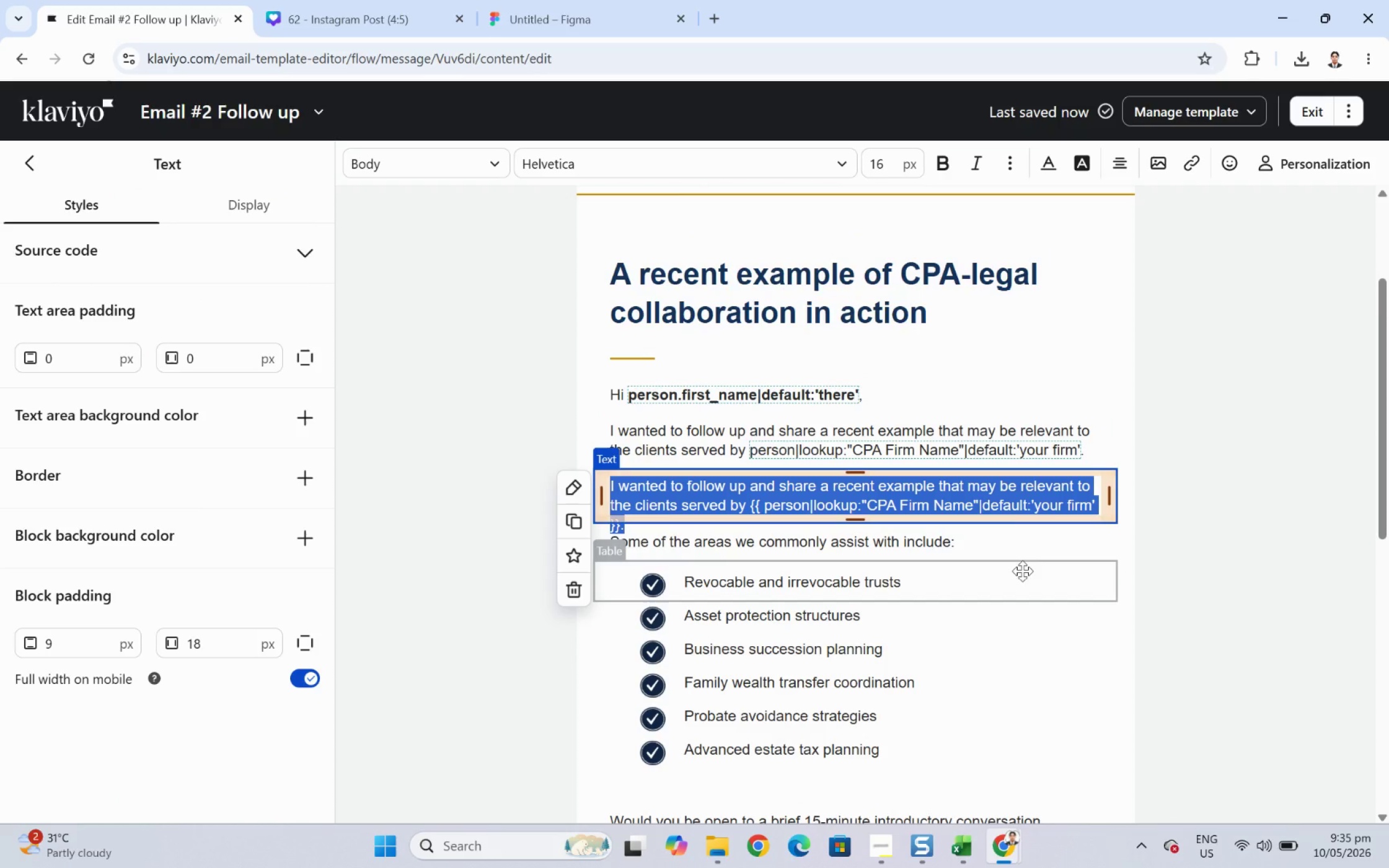 
type(We recently )
 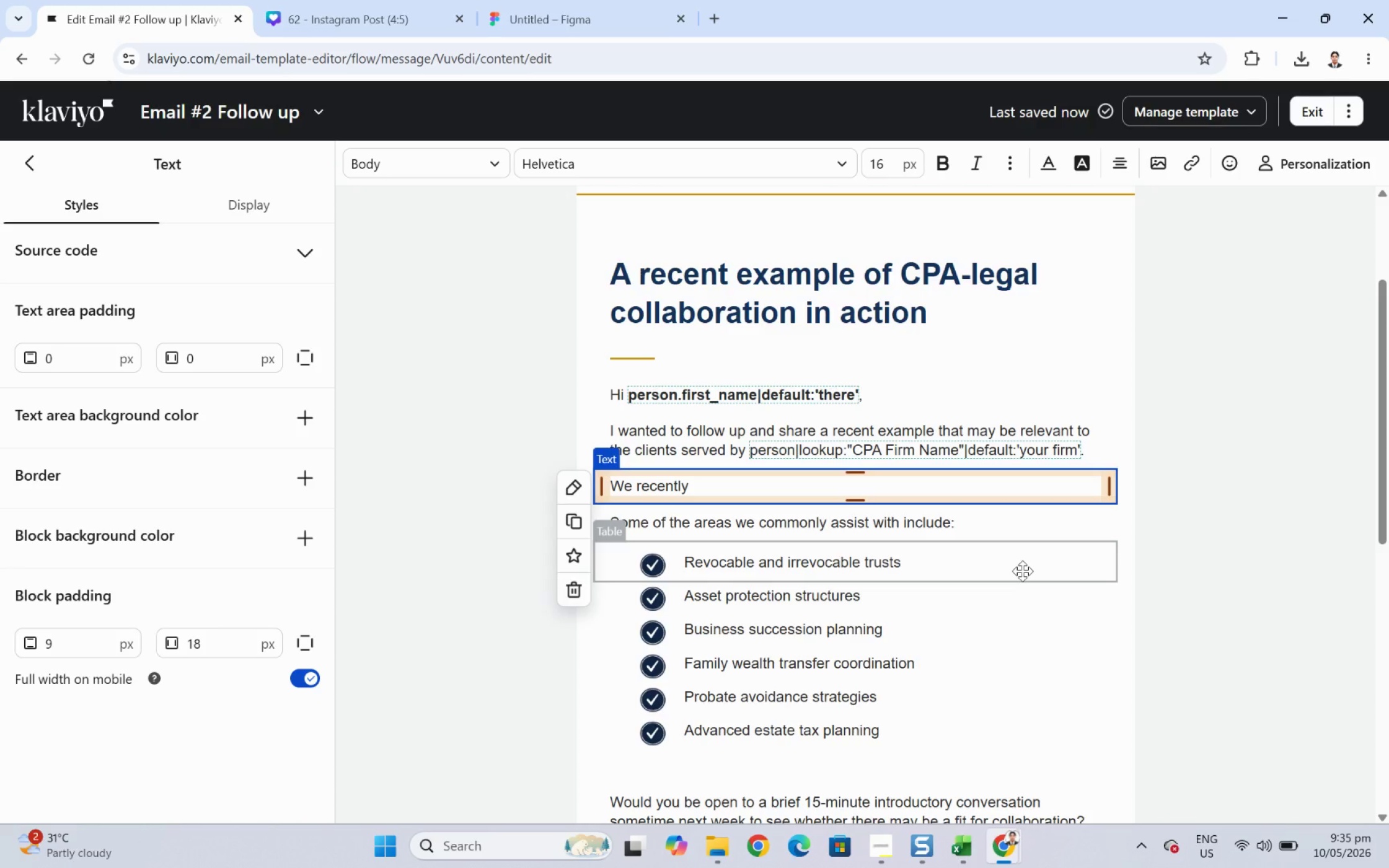 
wait(16.33)
 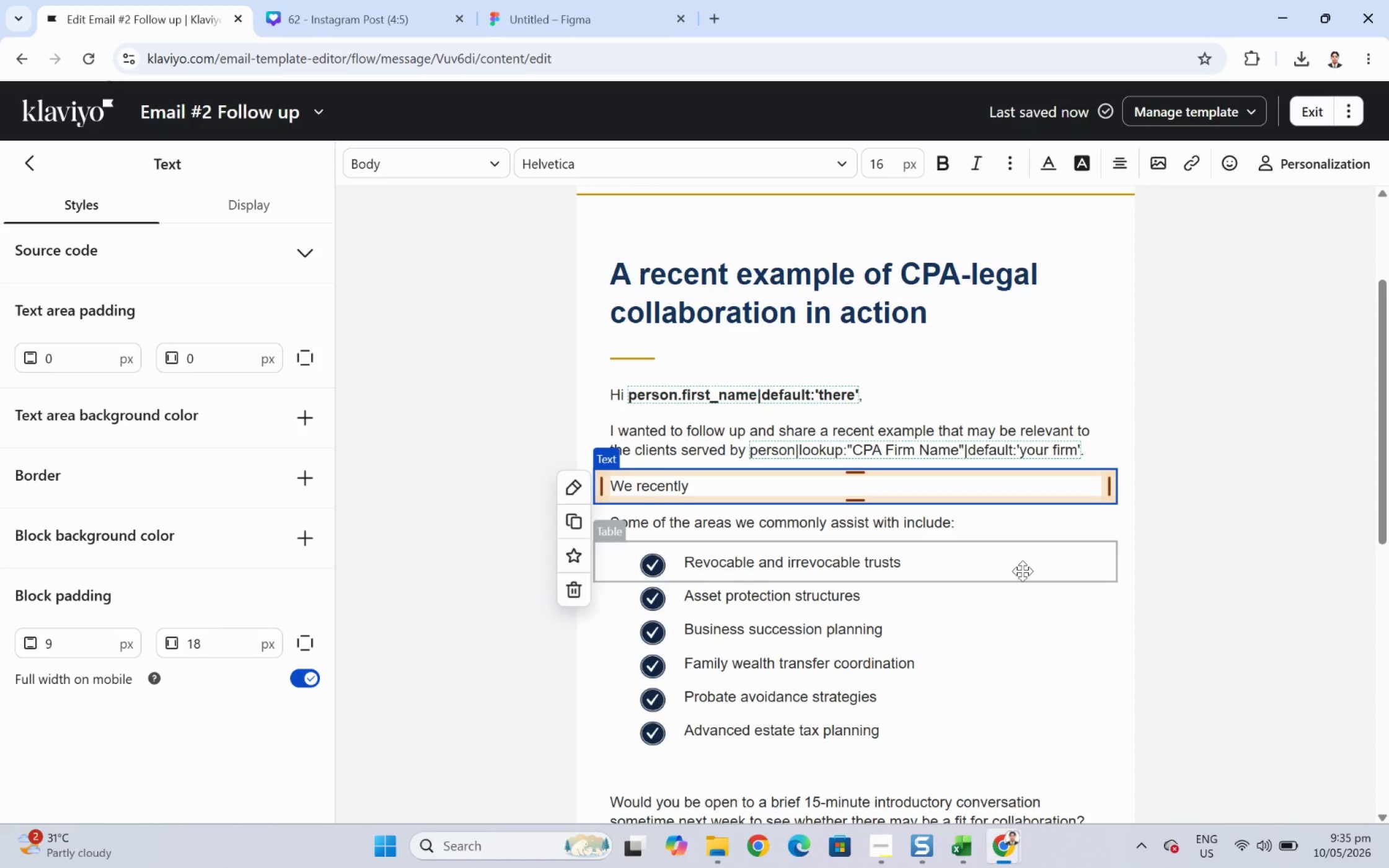 
type(wot)
key(Backspace)
type(rked with a multi-generational business owner)
 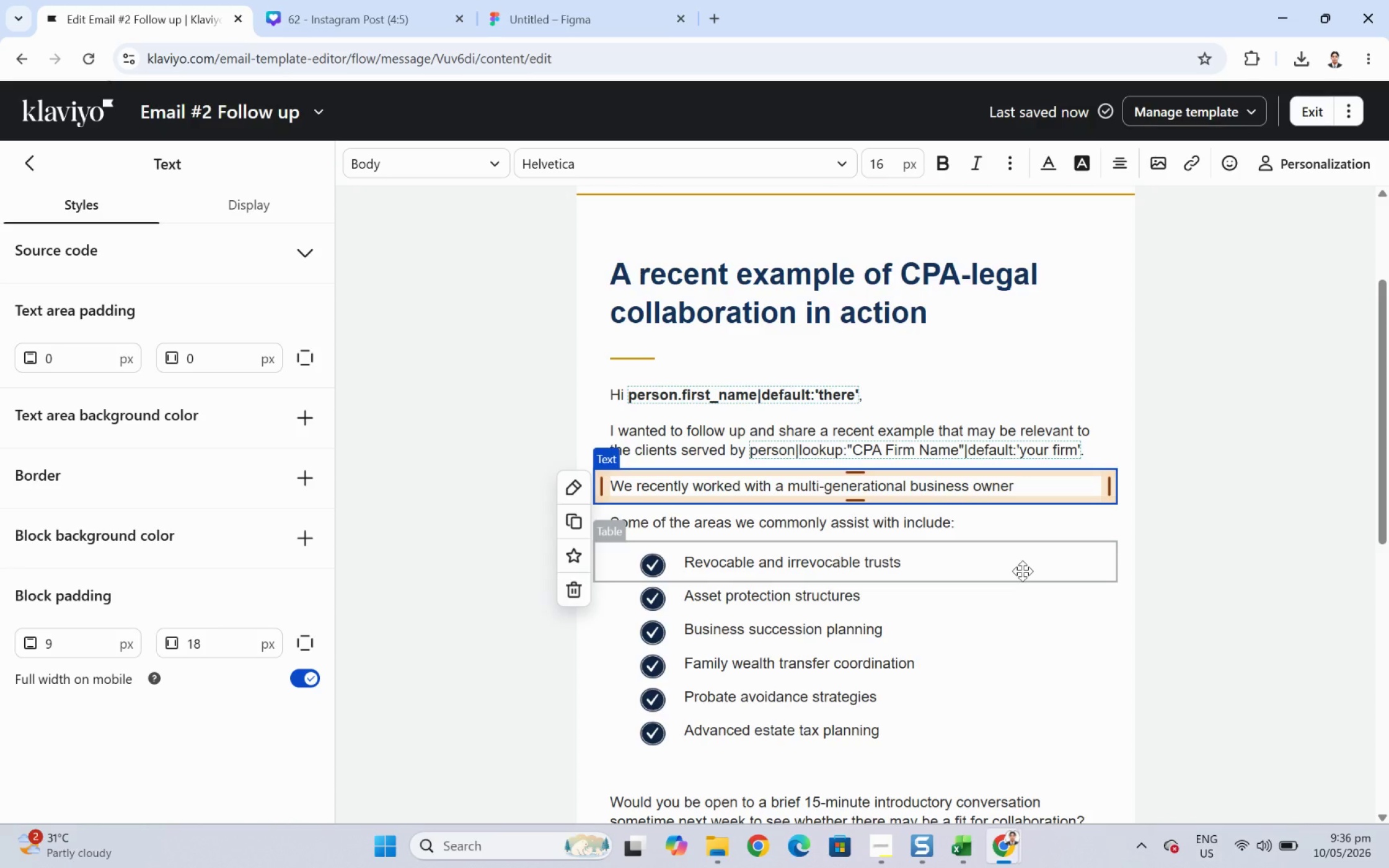 
type( whose estate plan )
 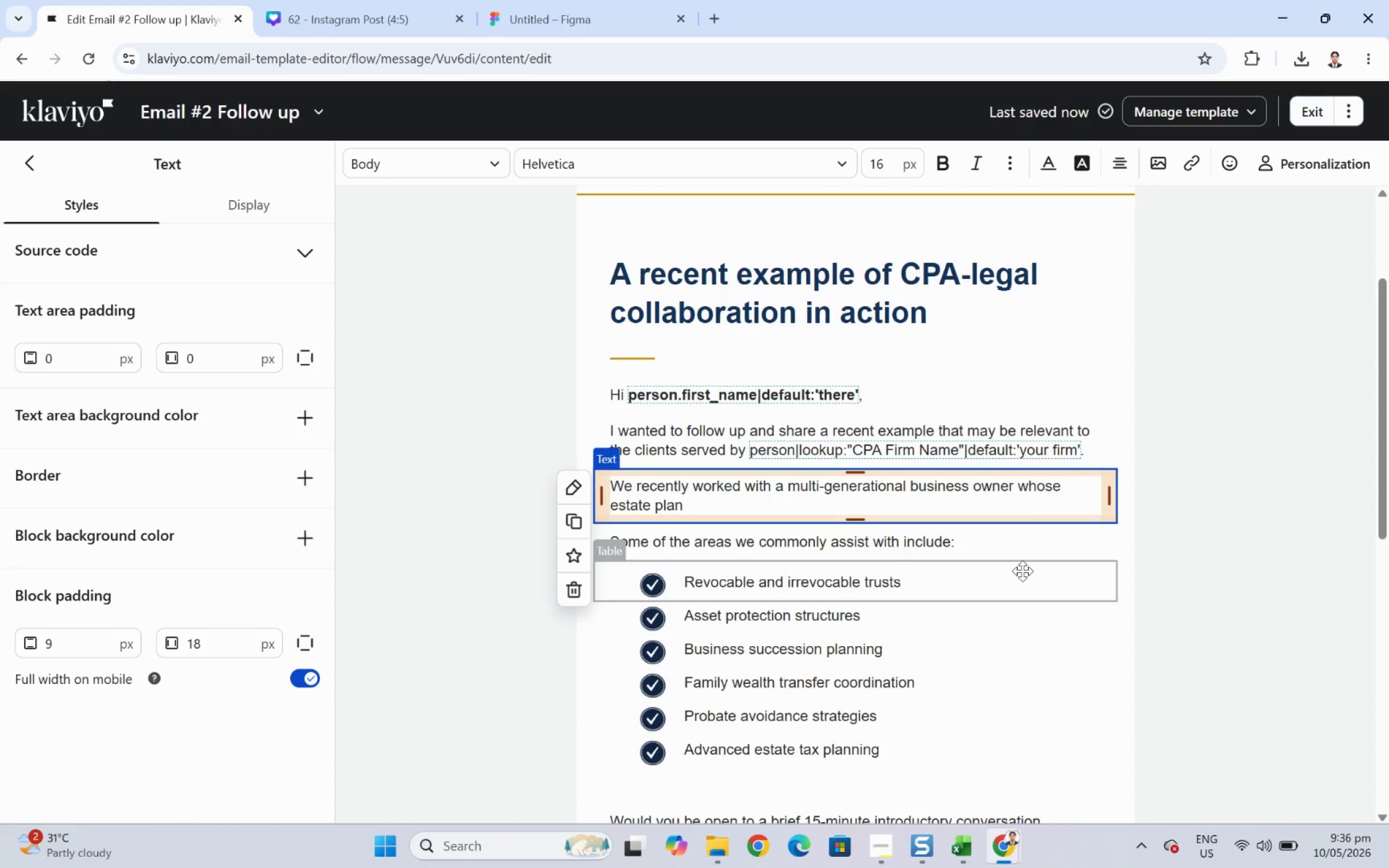 
type(had not been updated in several years)
 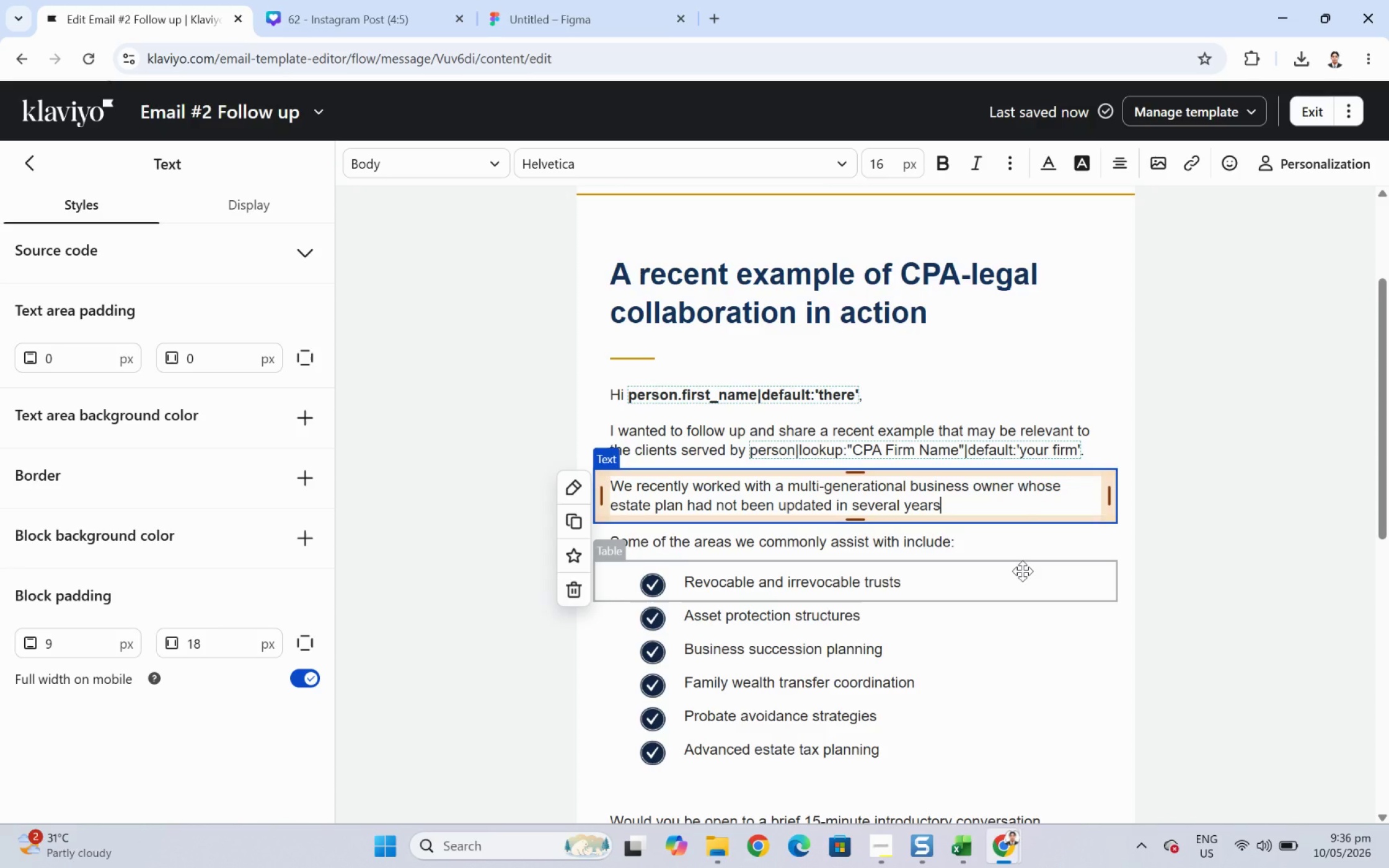 
type( despite substantial business growth.)
key(Backspace)
 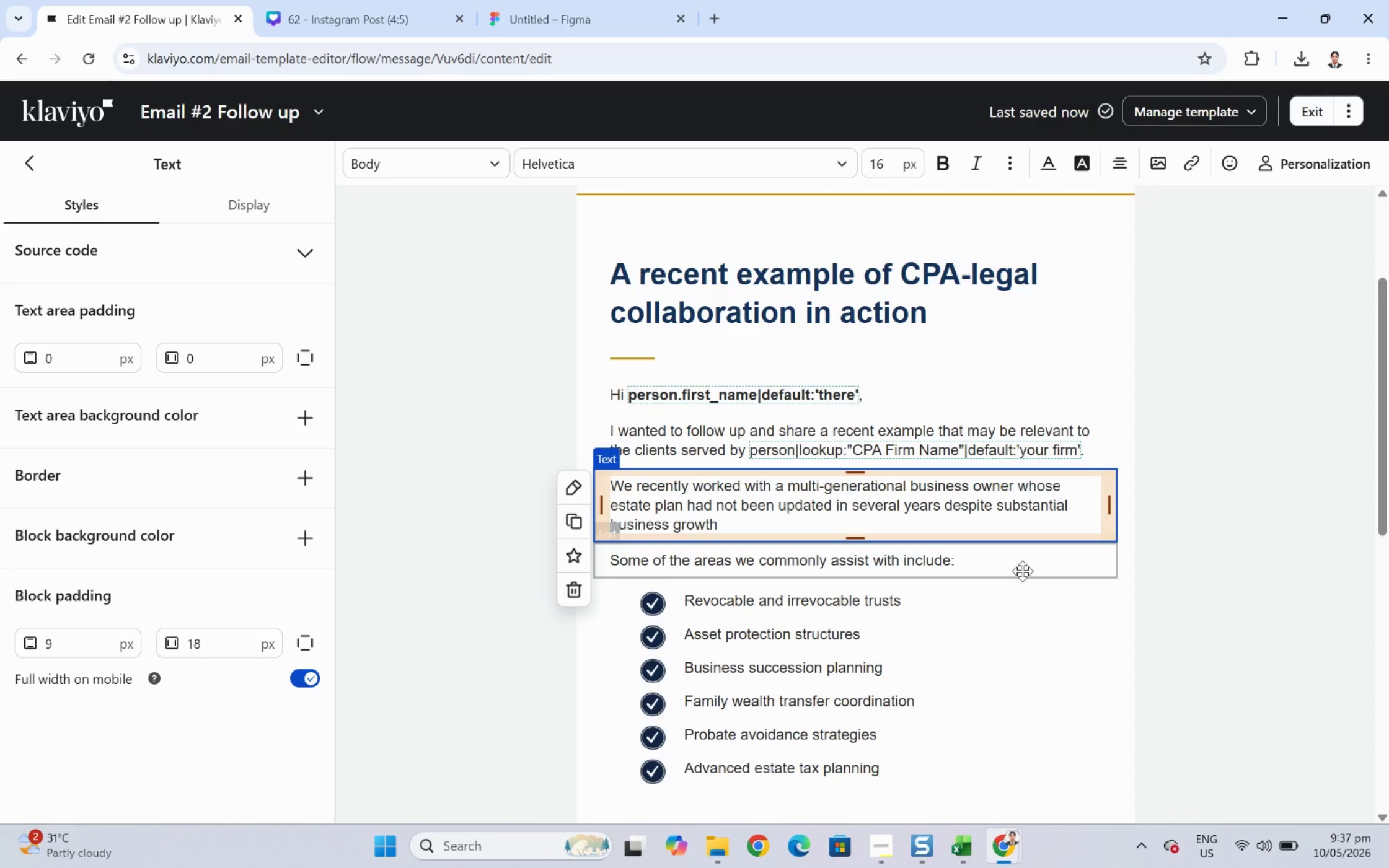 
wait(8.19)
 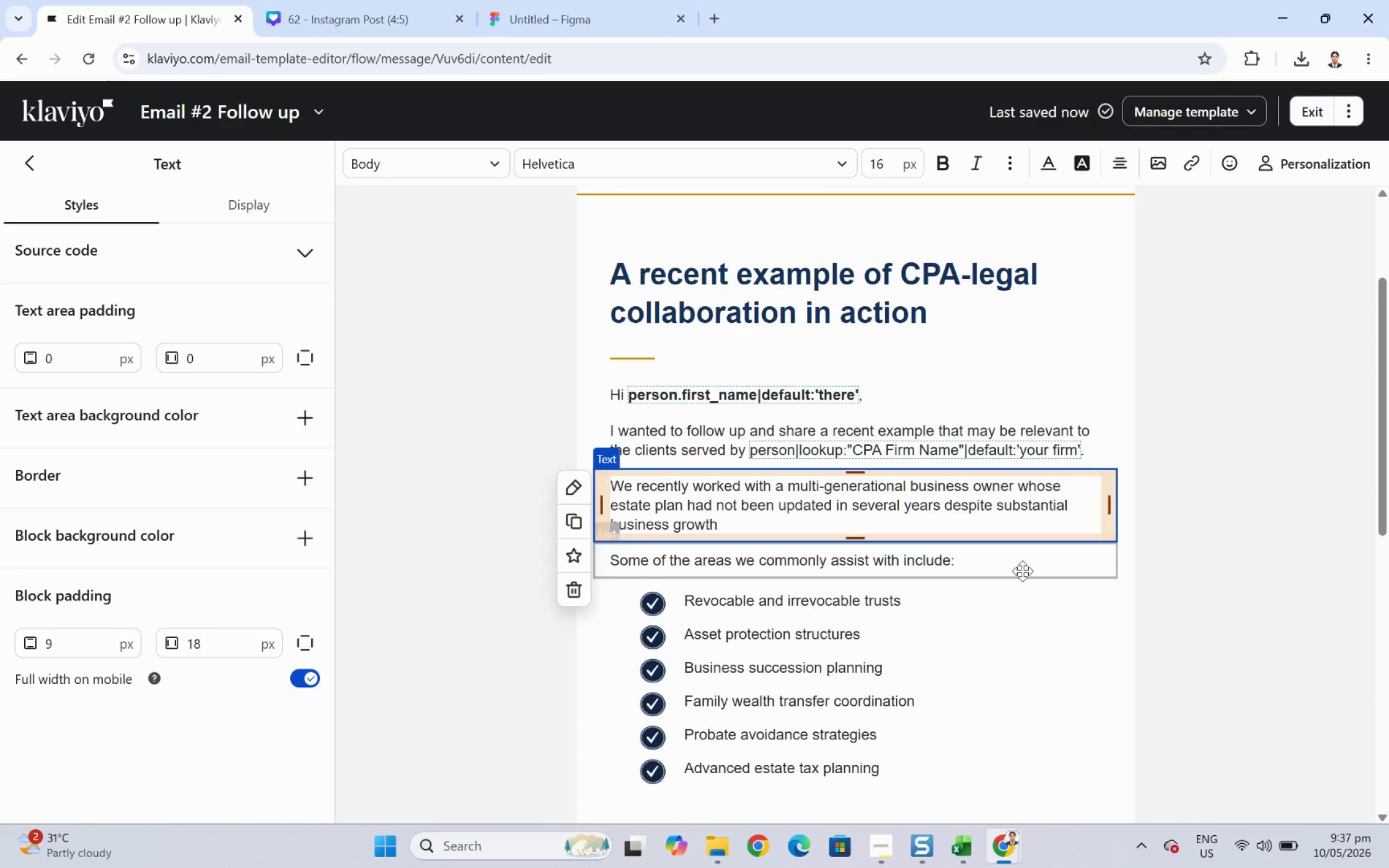 
type( and increasing asset exposui)
key(Backspace)
type(re.)
 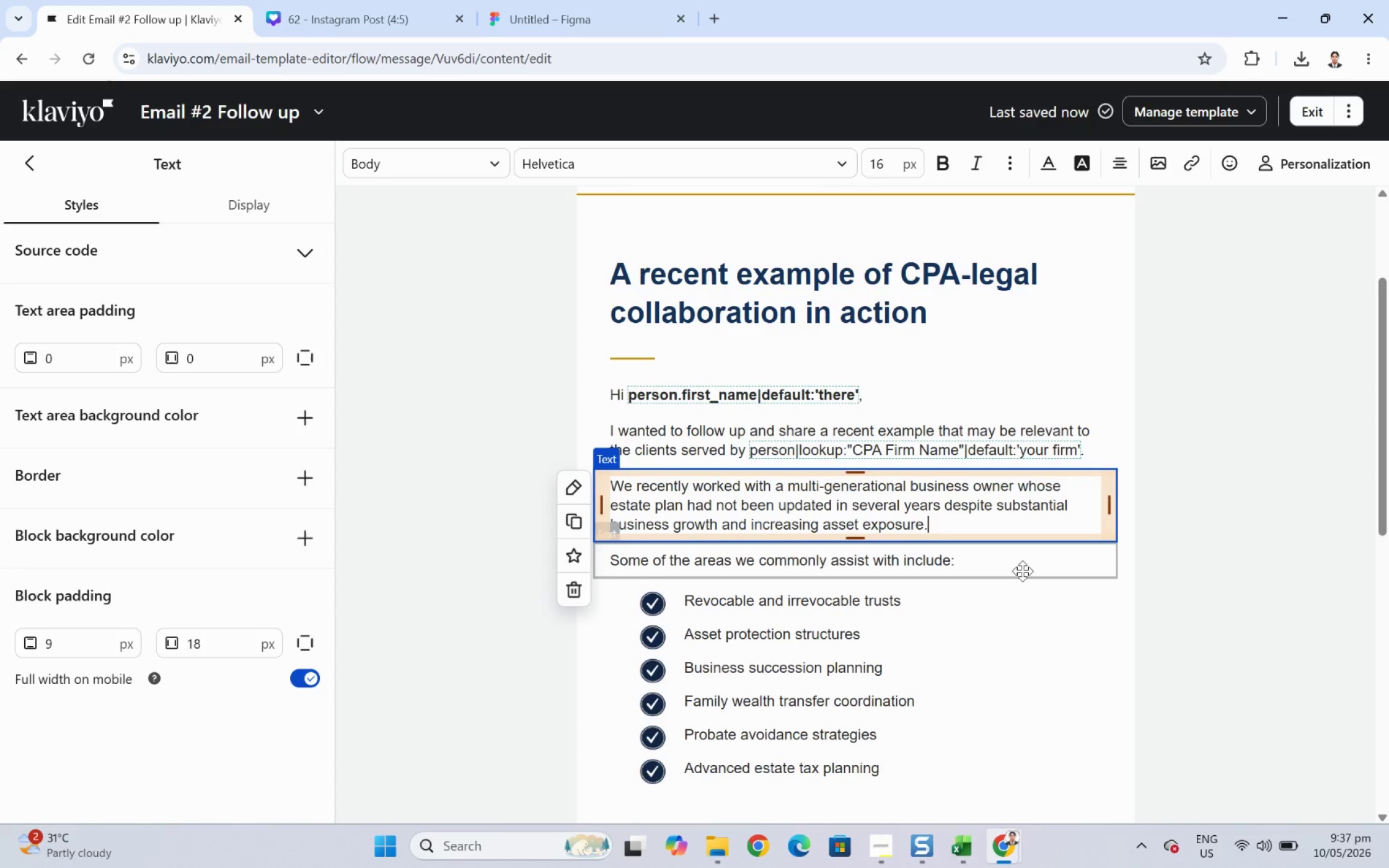 
key(Space)
 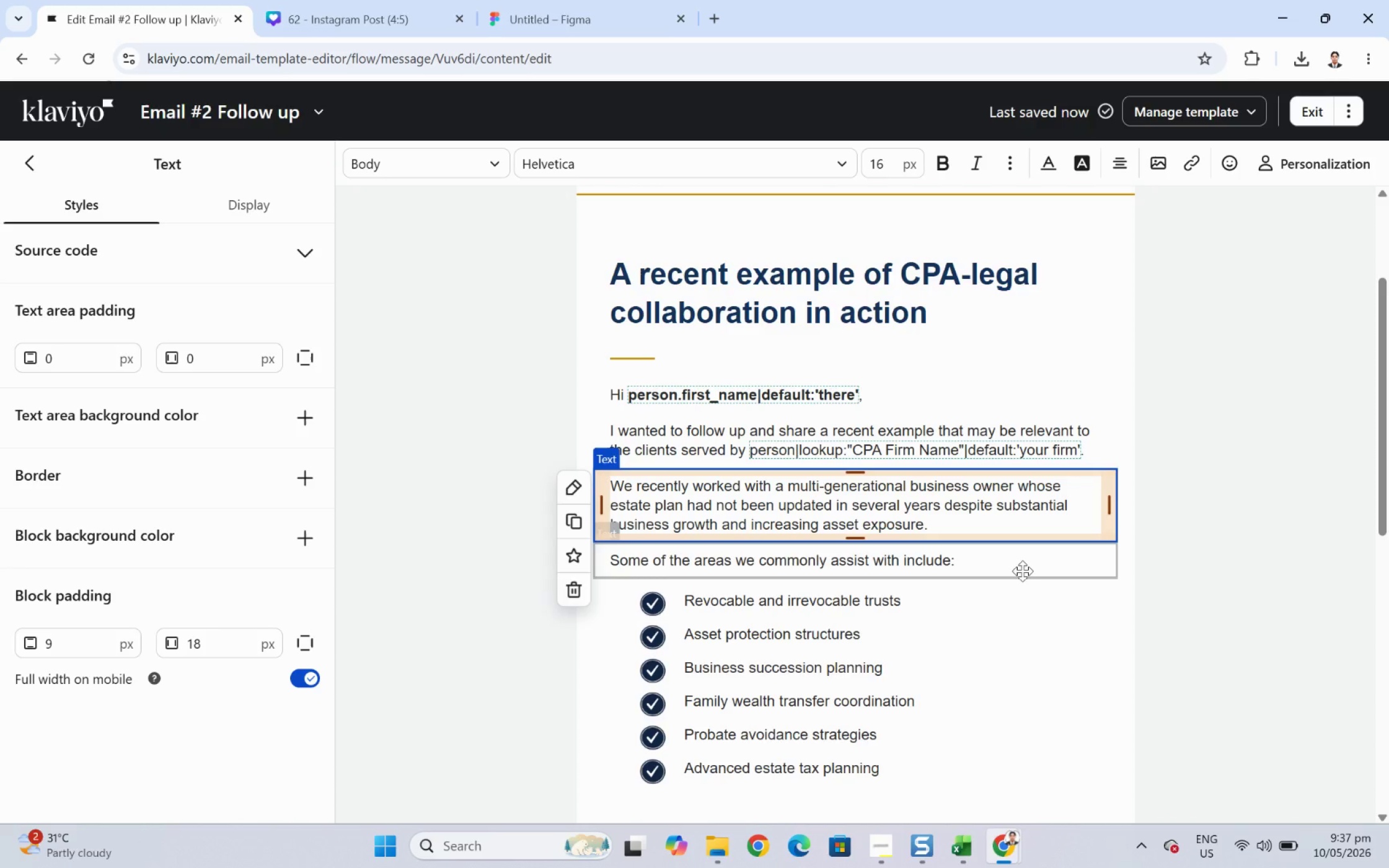 
wait(8.78)
 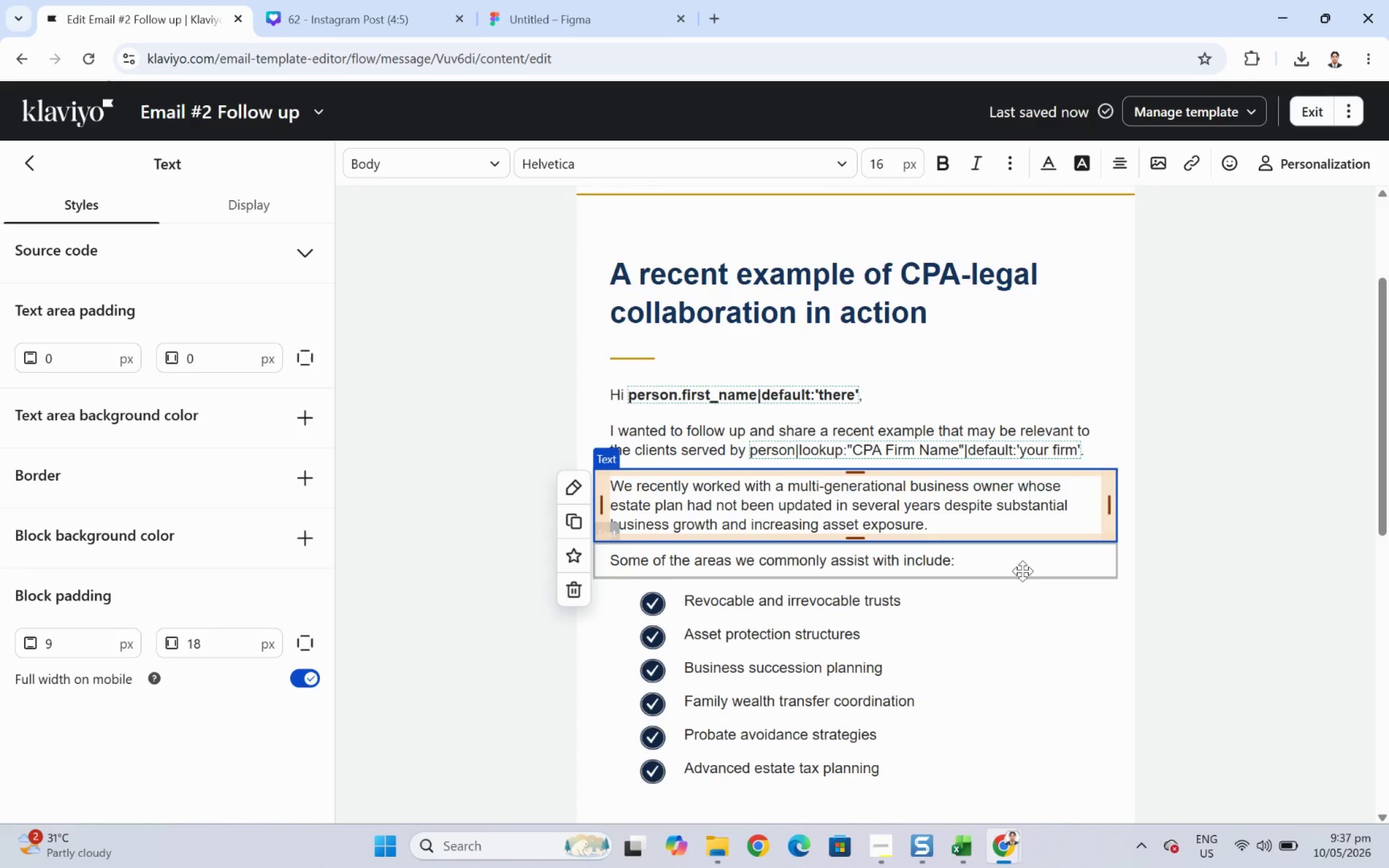 
type(Their CPA )
 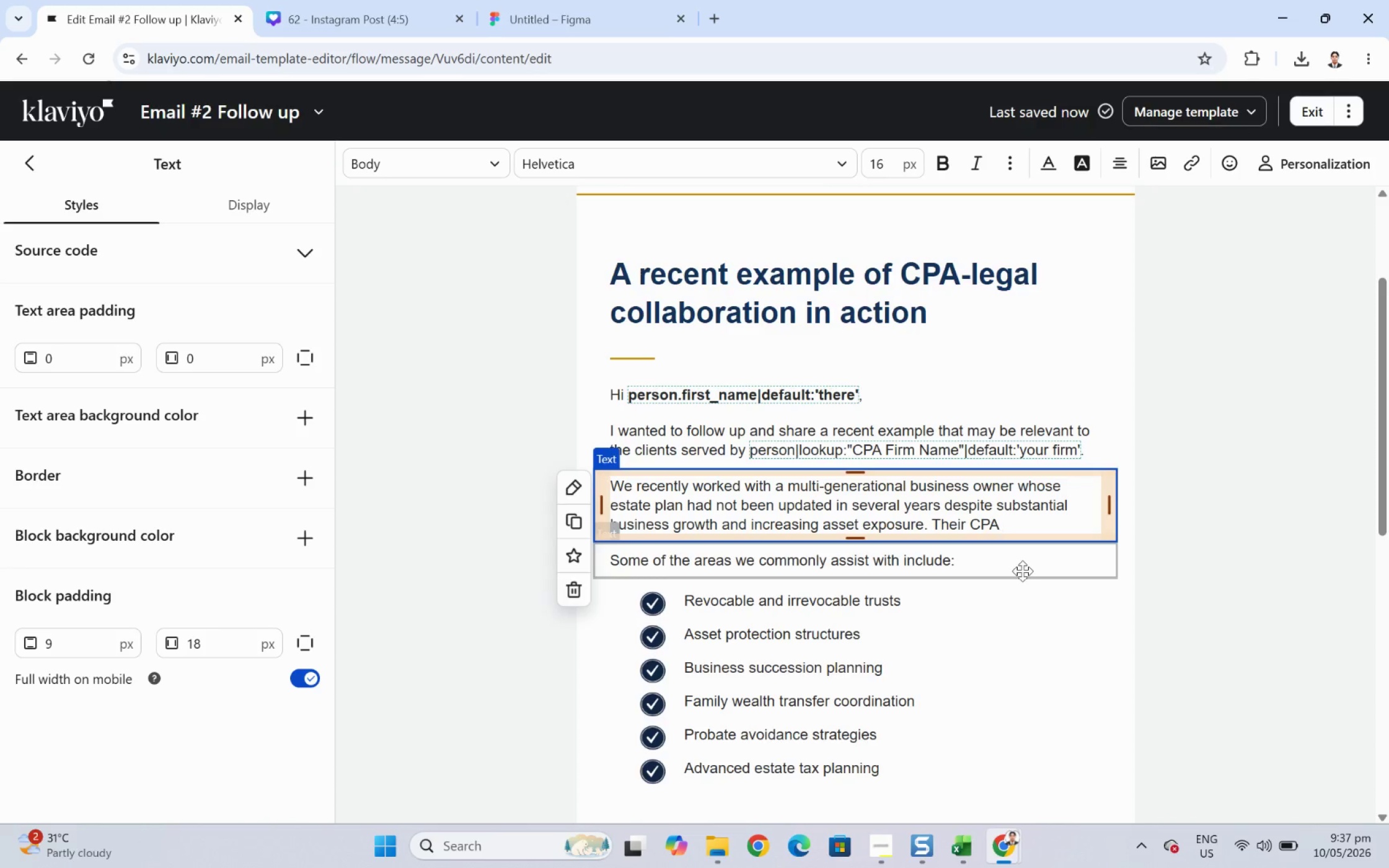 
type(identified potenrt)
key(Backspace)
key(Backspace)
type(tial long-term tax and sic)
key(Backspace)
key(Backspace)
type(uccession concerns, and we coordinated closelyt)
key(Backspace)
 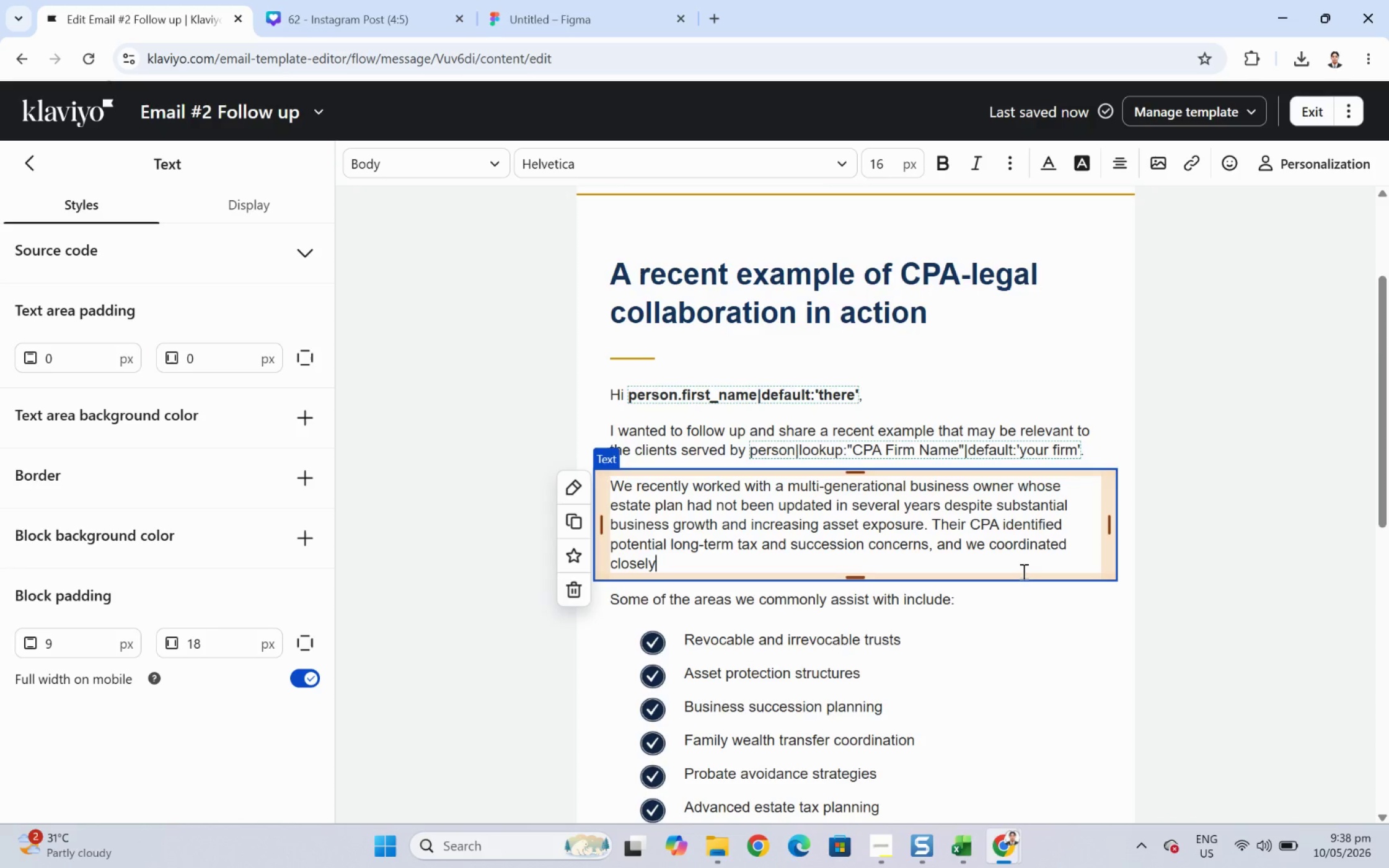 
type( to restructure the client;s)
key(Backspace)
key(Backspace)
type('s estate)
 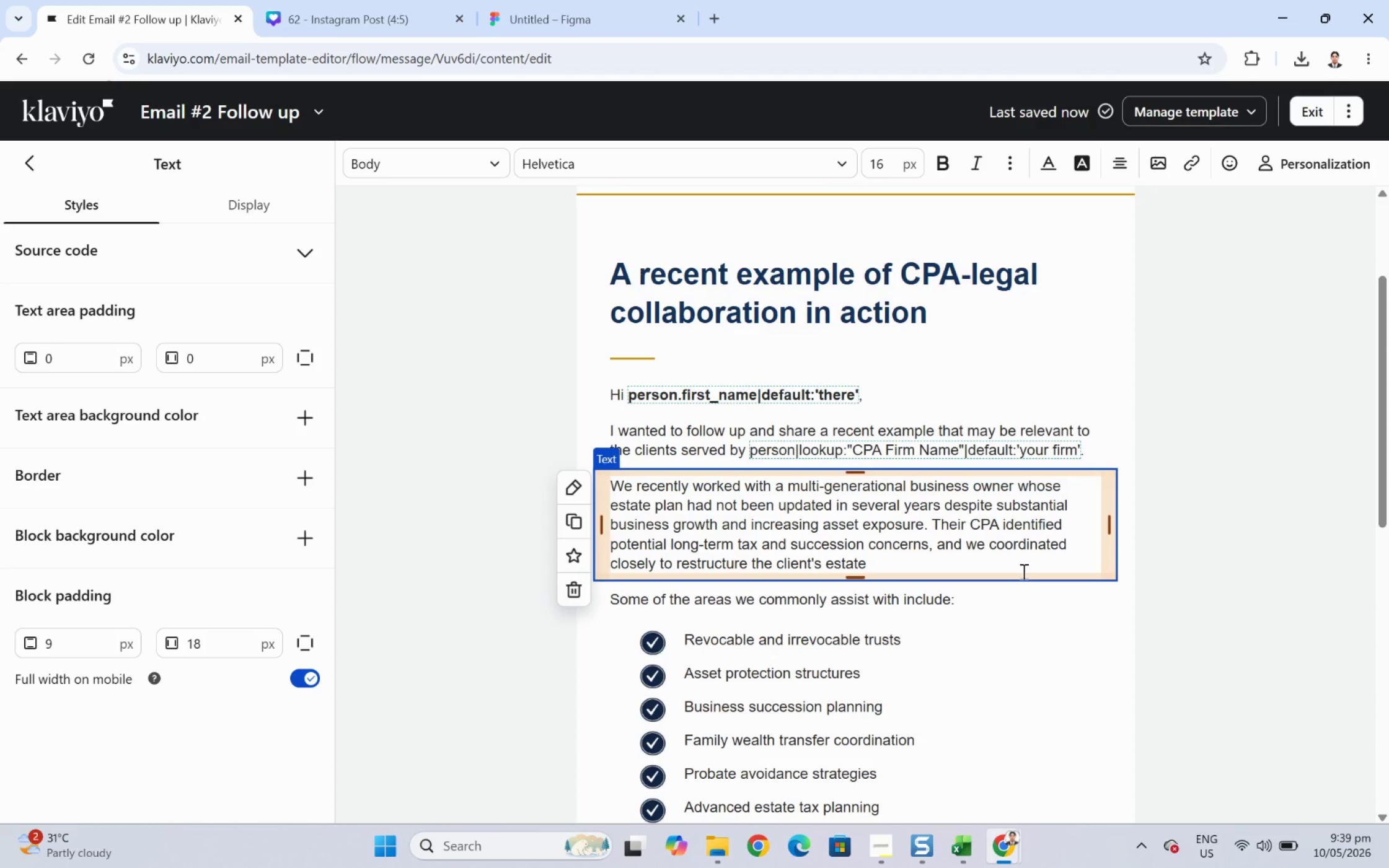 
wait(7.95)
 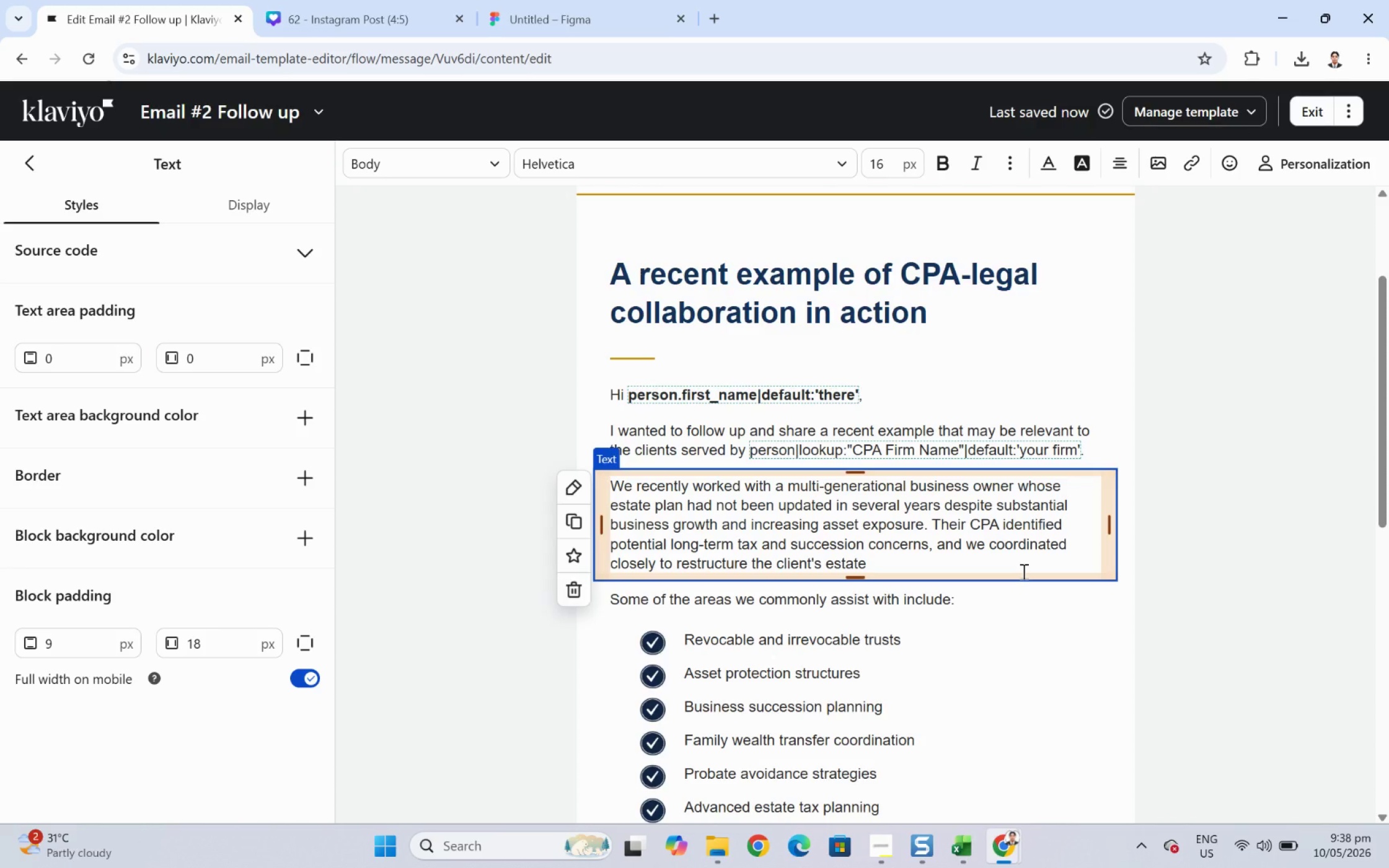 
type( and protectipo)
key(Backspace)
key(Backspace)
type(on strategy.)
 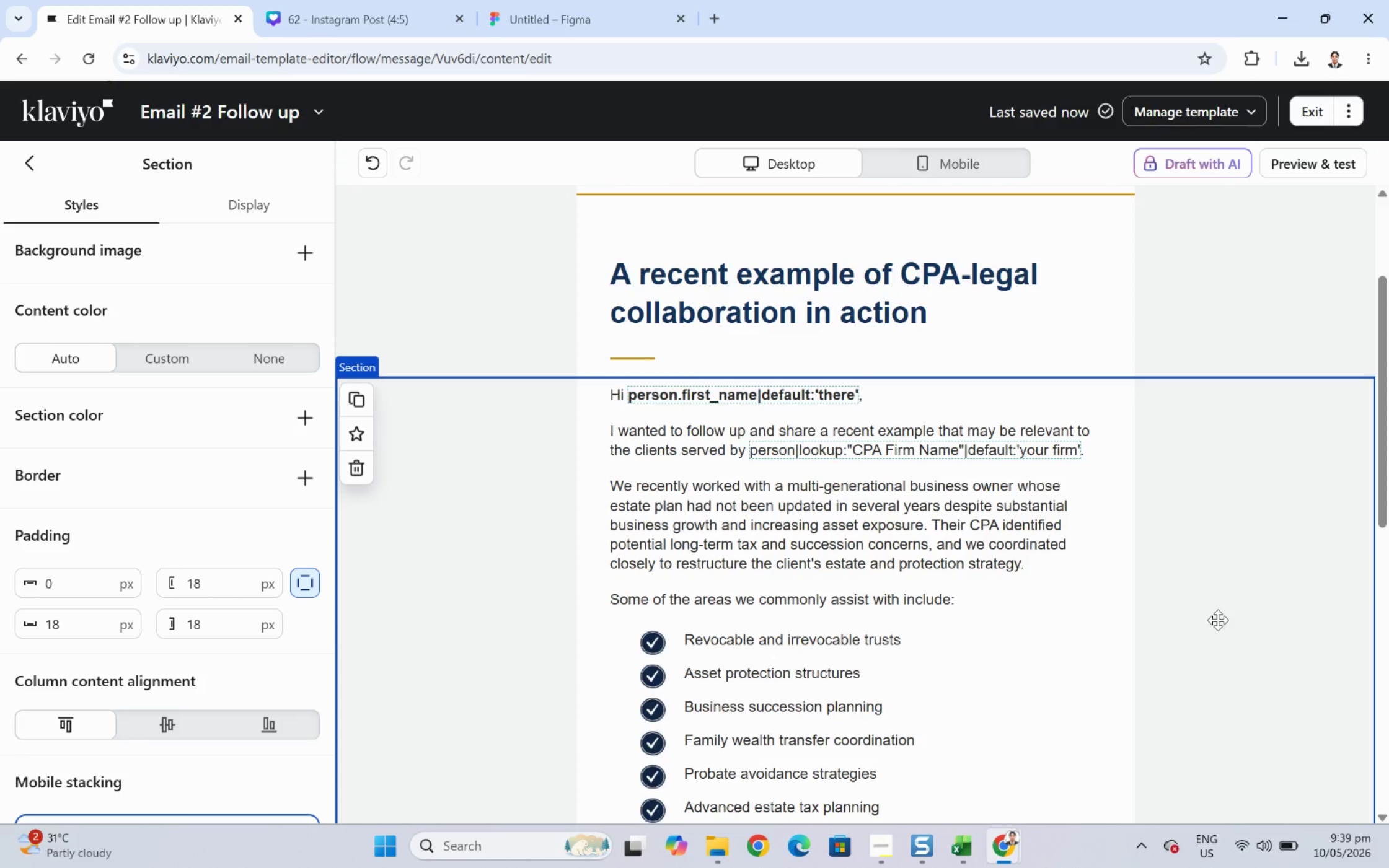 
wait(34.54)
 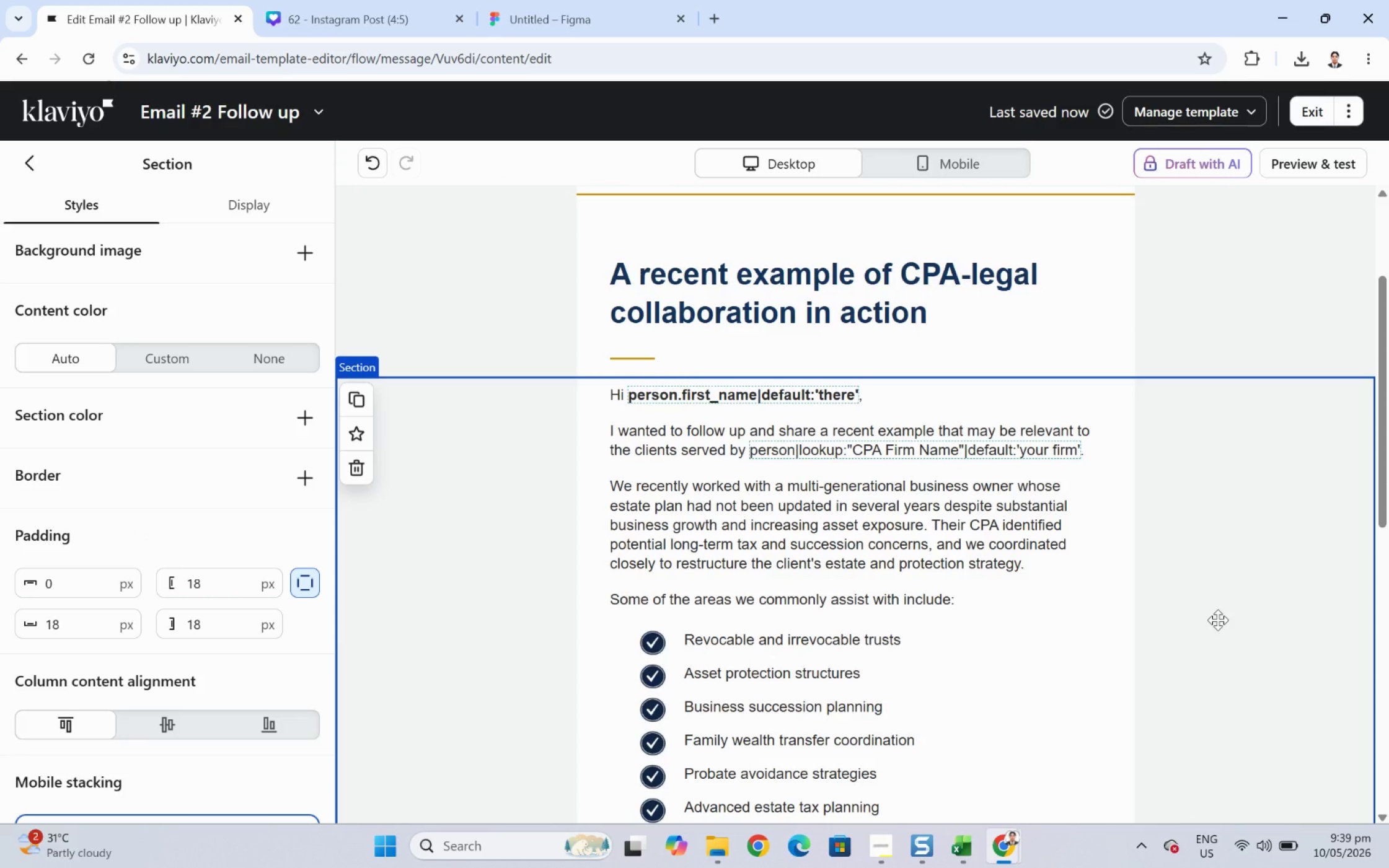 
scroll: coordinate [1269, 540], scroll_direction: down, amount: 1.0
 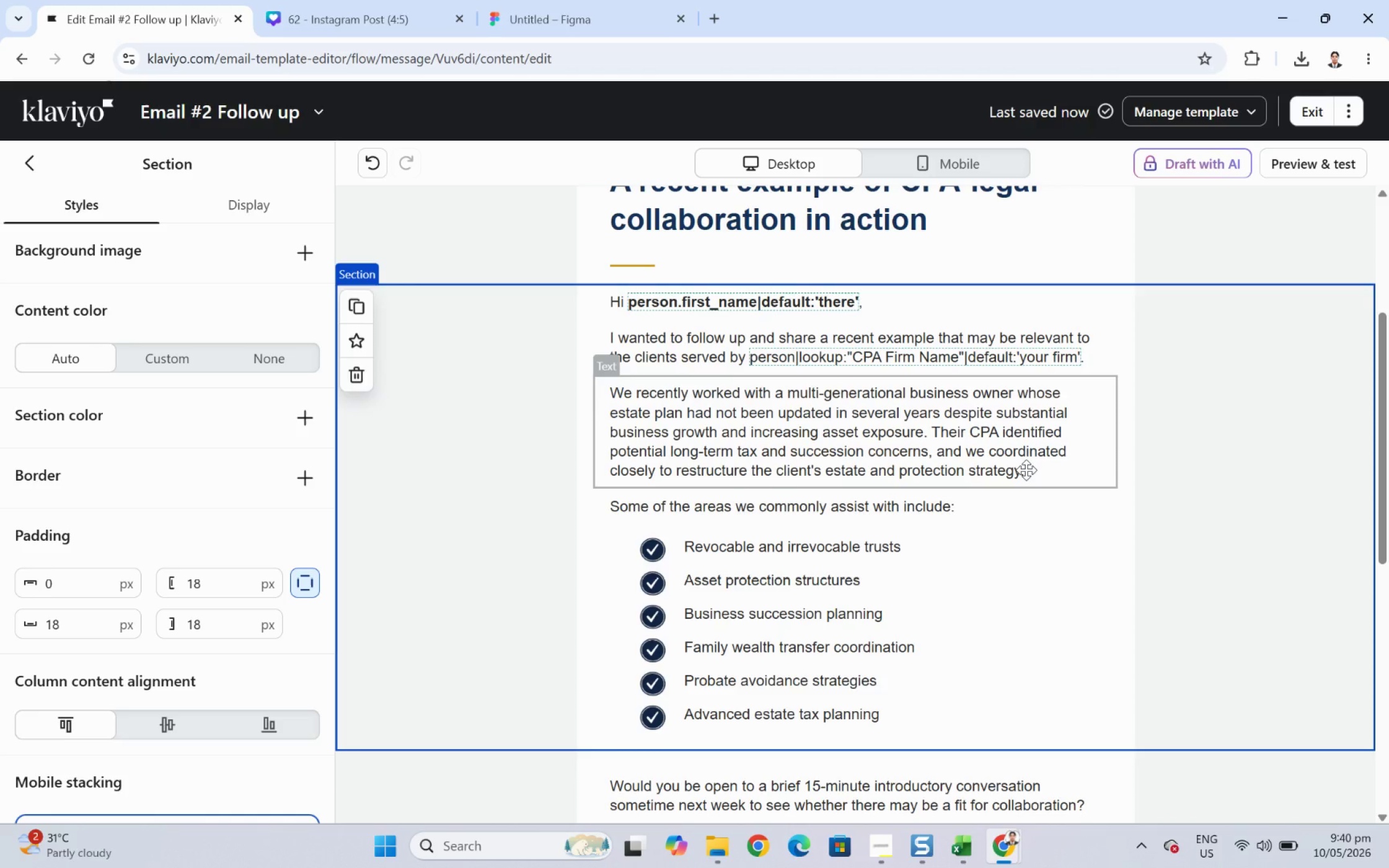 
wait(21.44)
 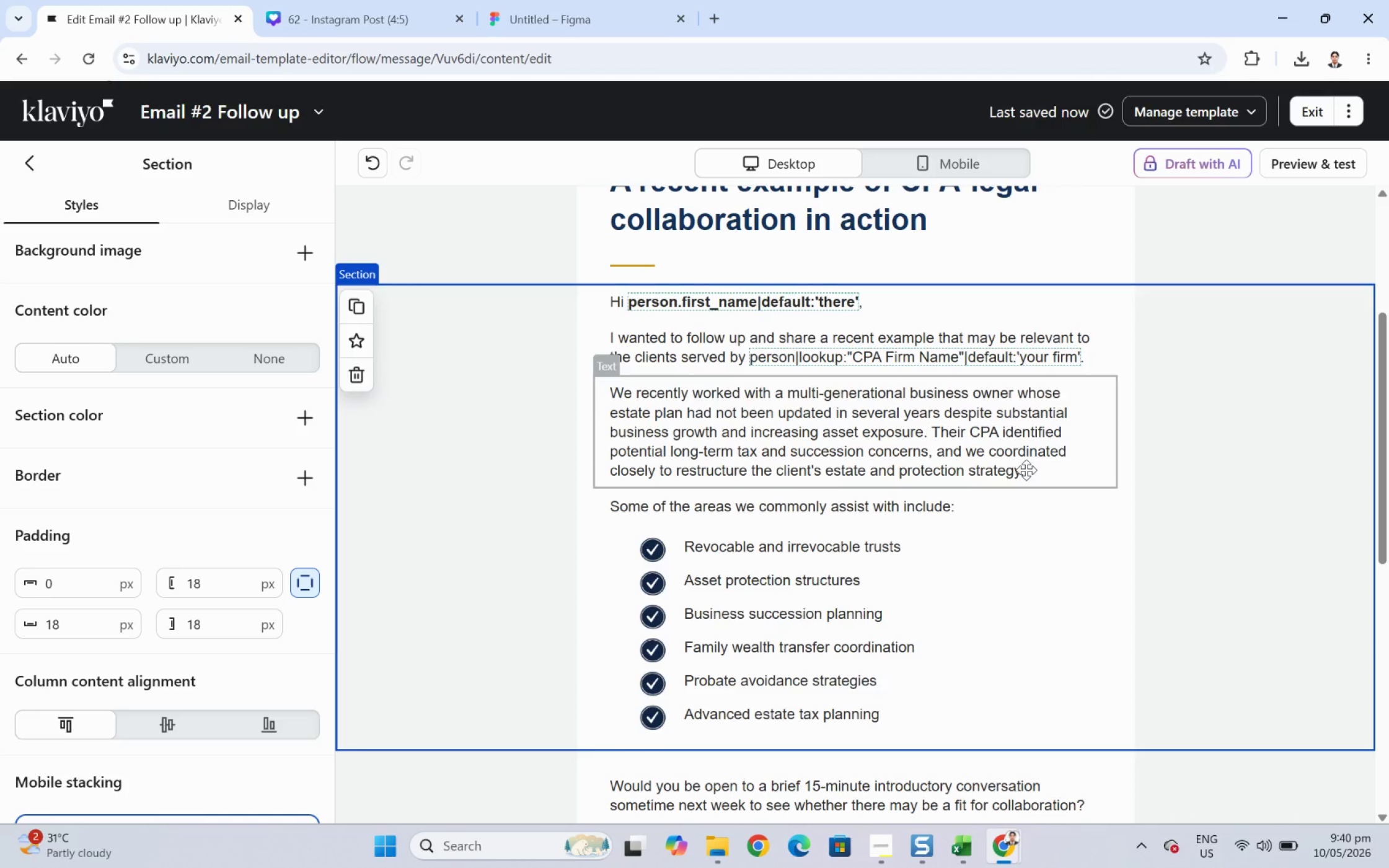 
scroll: coordinate [1049, 487], scroll_direction: down, amount: 2.0
 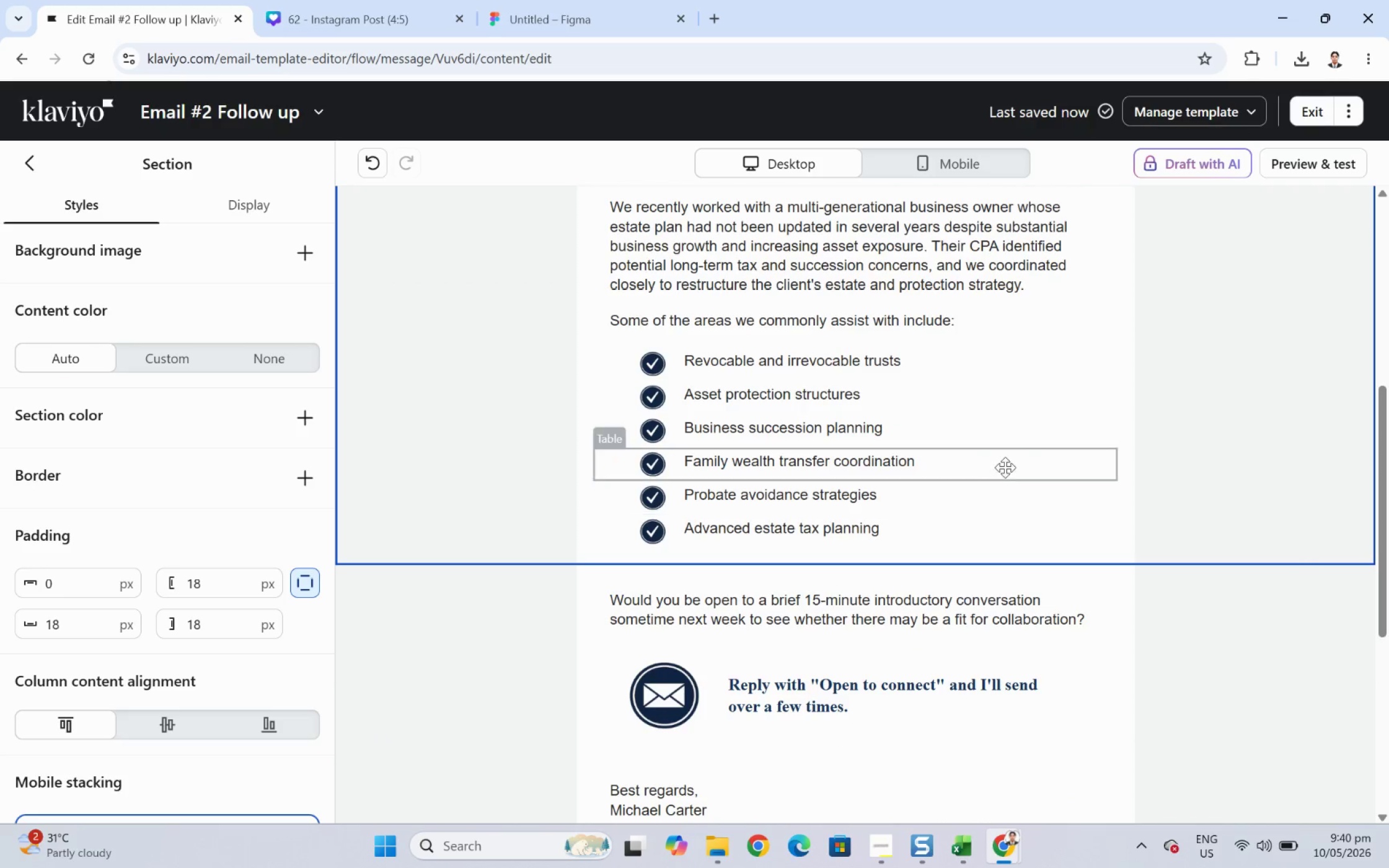 
scroll: coordinate [1031, 460], scroll_direction: up, amount: 2.0
 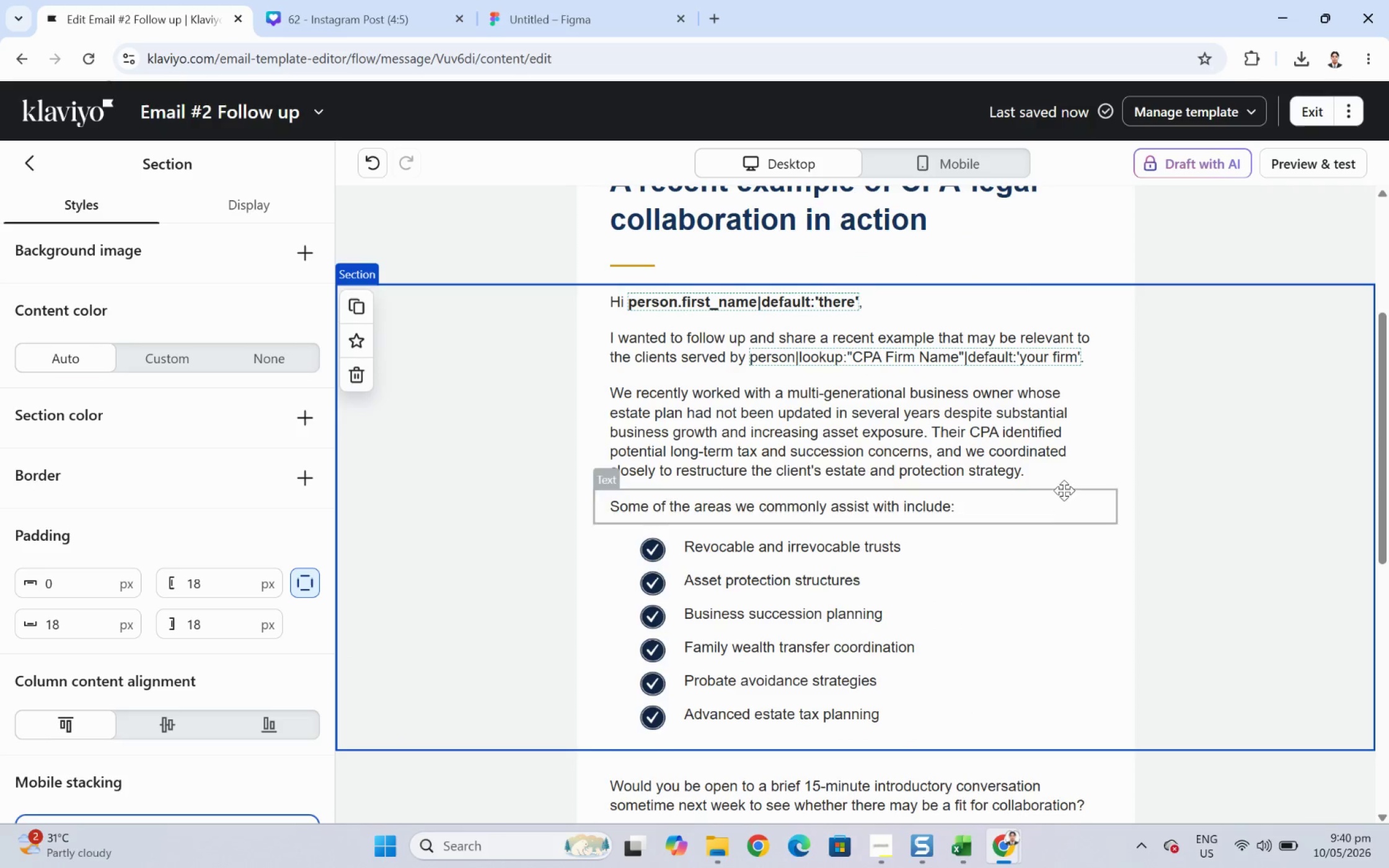 
left_click([1049, 483])
 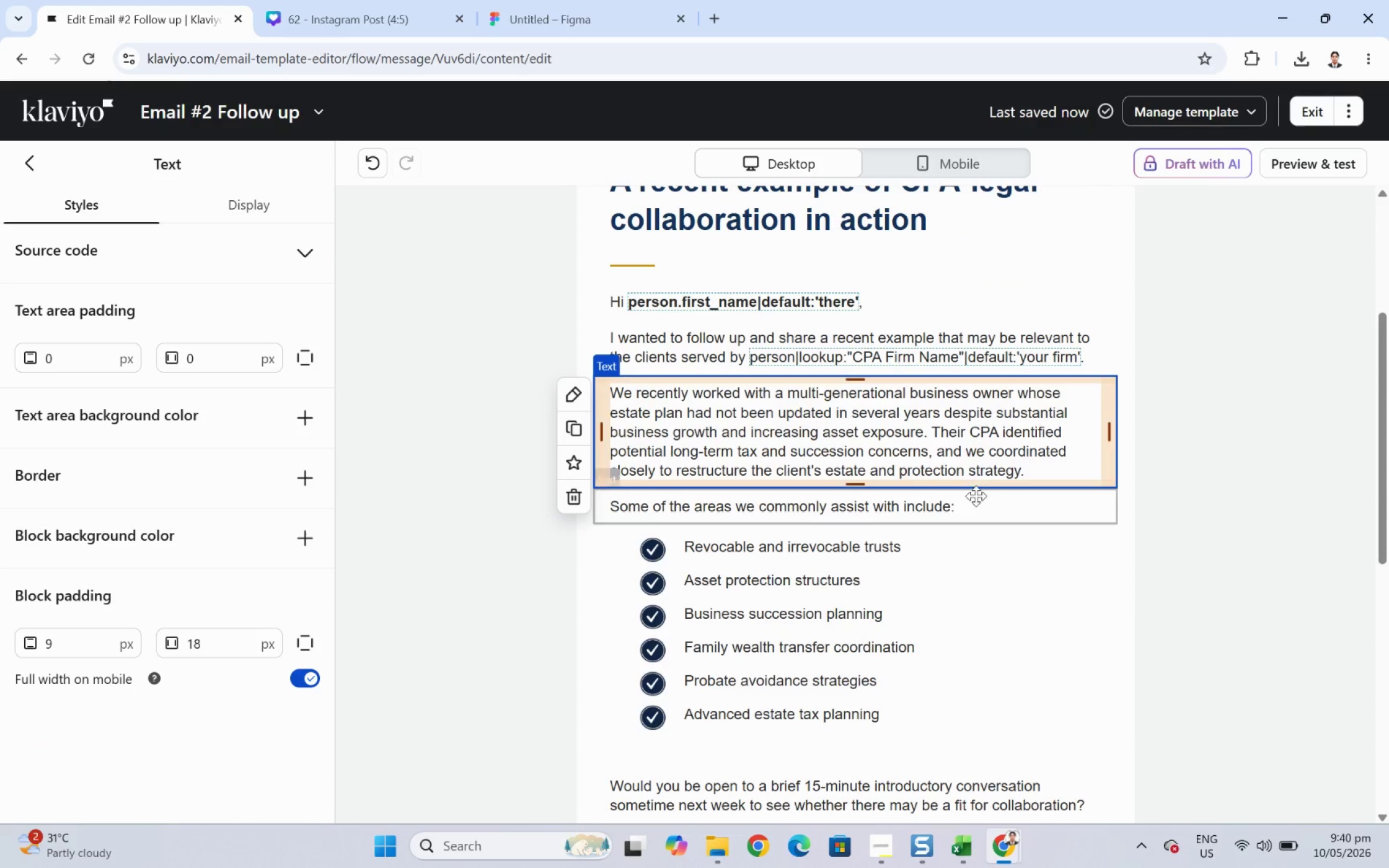 
left_click([870, 499])
 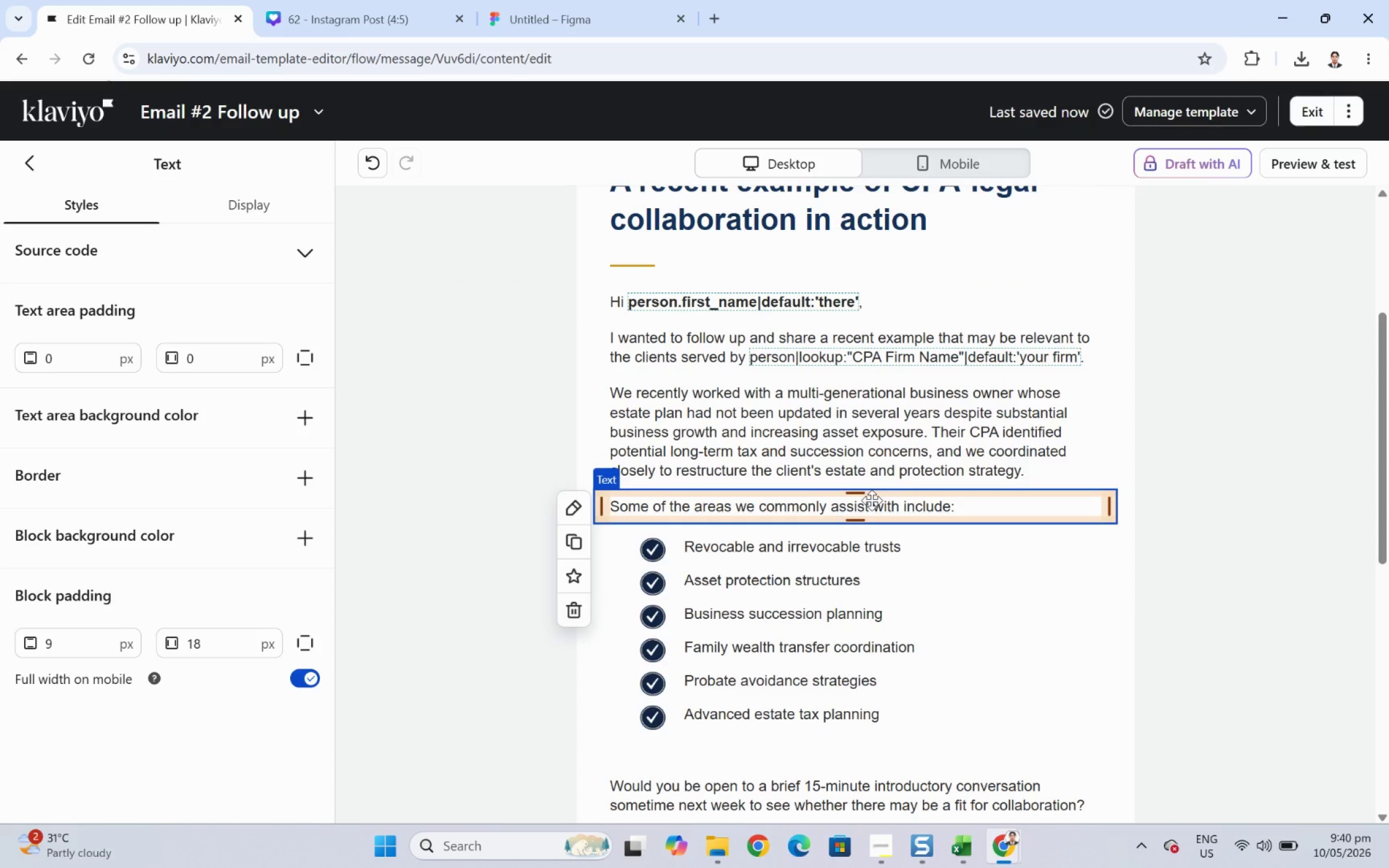 
double_click([871, 500])
 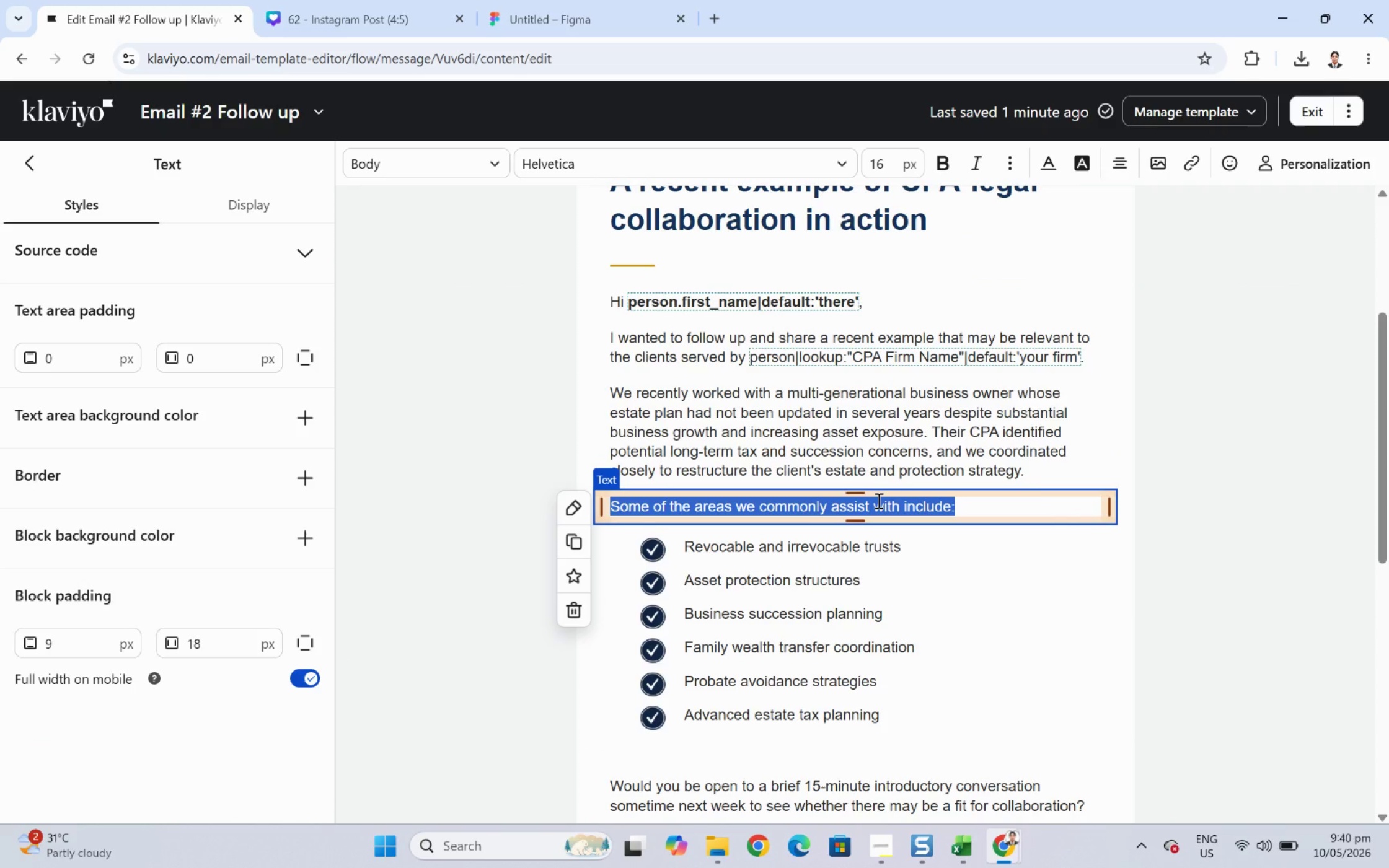 
wait(29.53)
 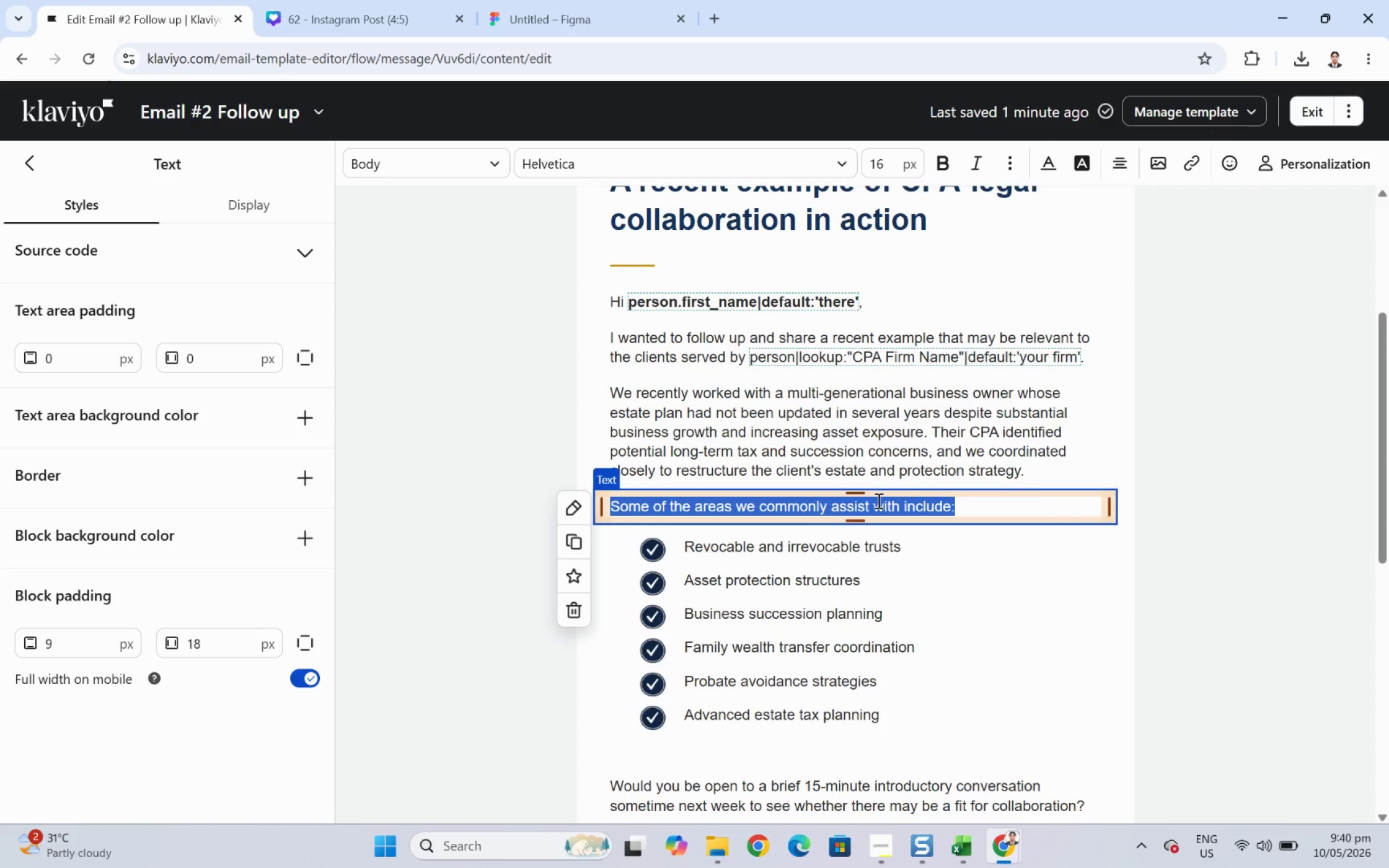 
left_click([910, 554])
 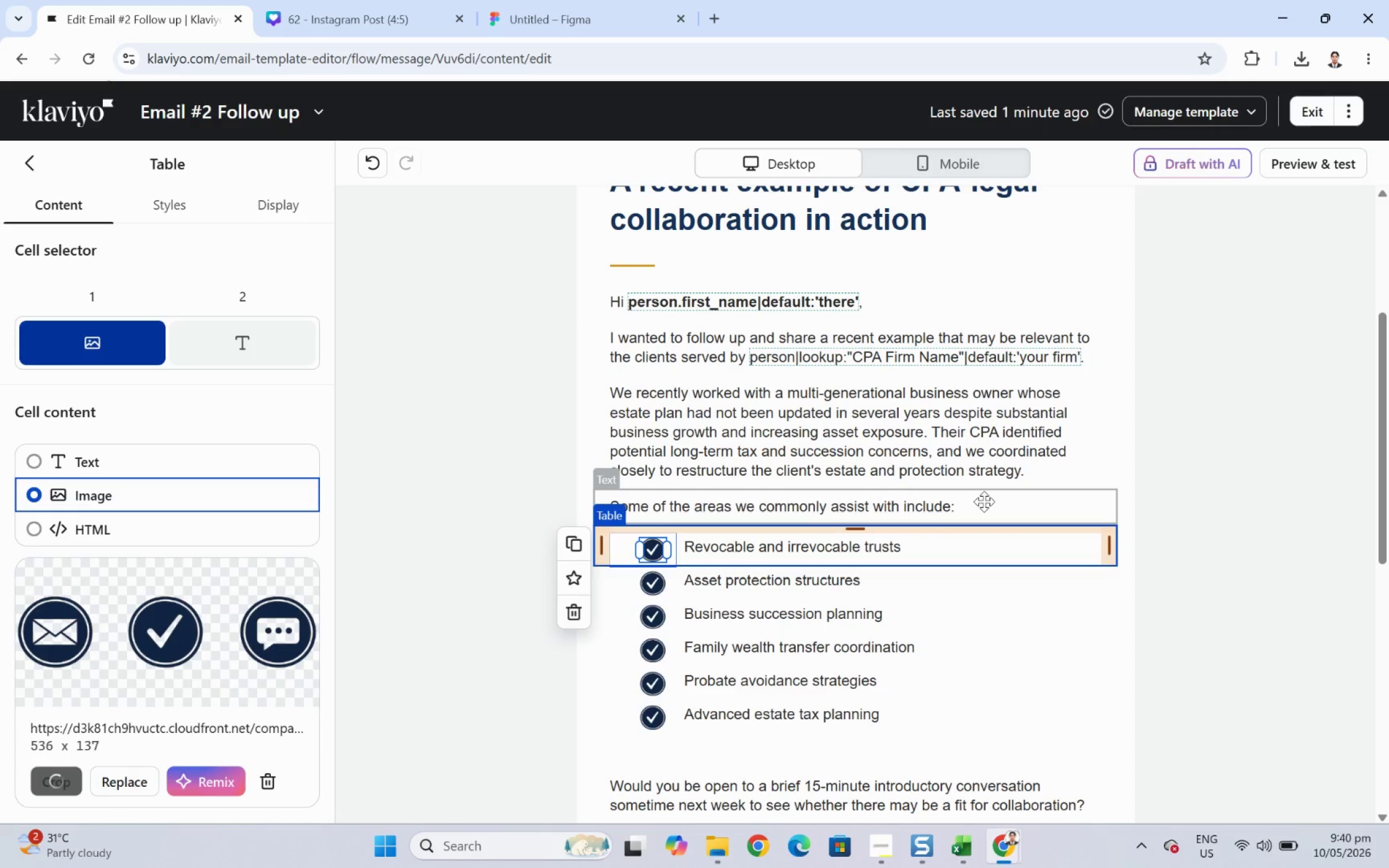 
left_click([984, 501])
 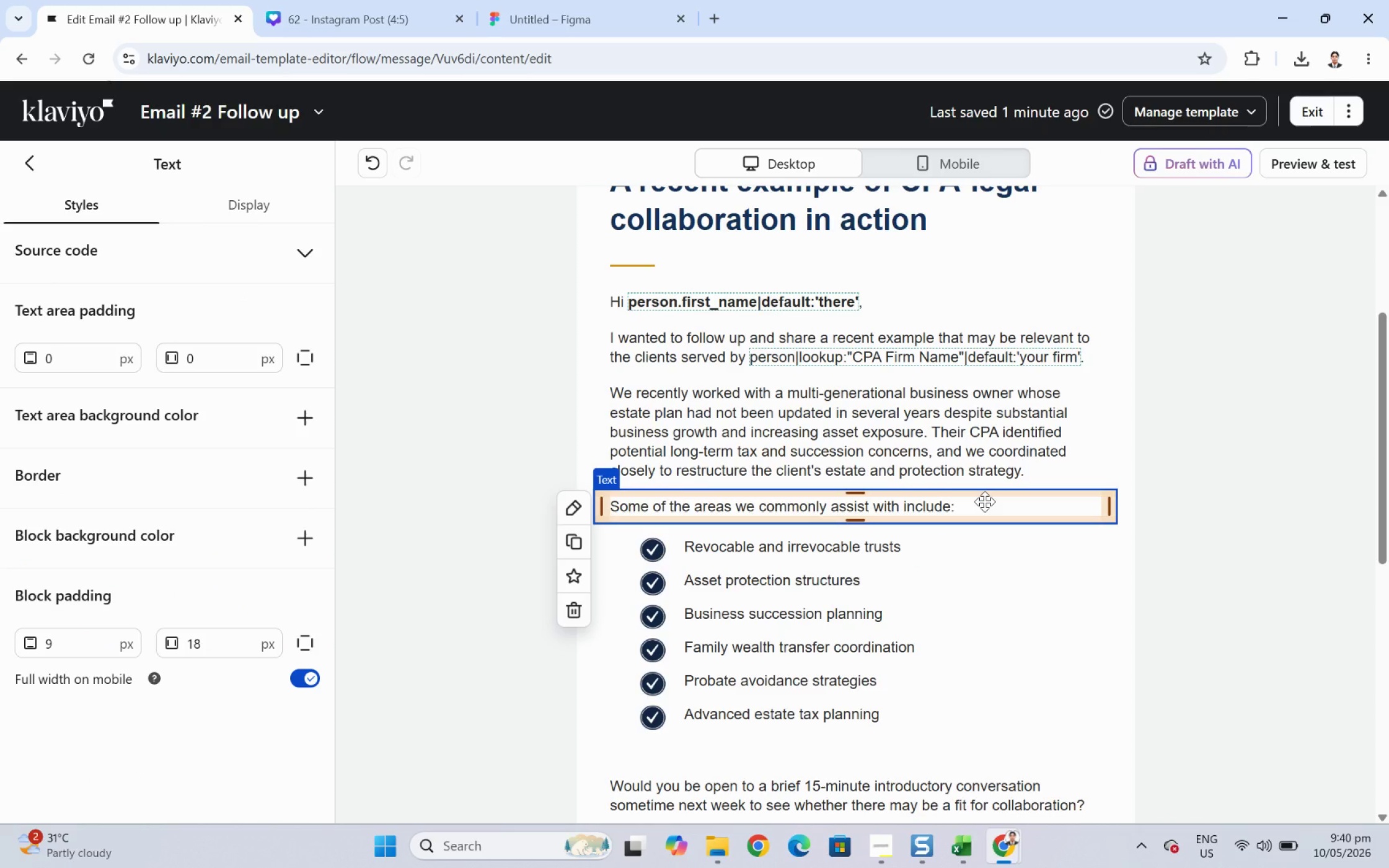 
wait(13.5)
 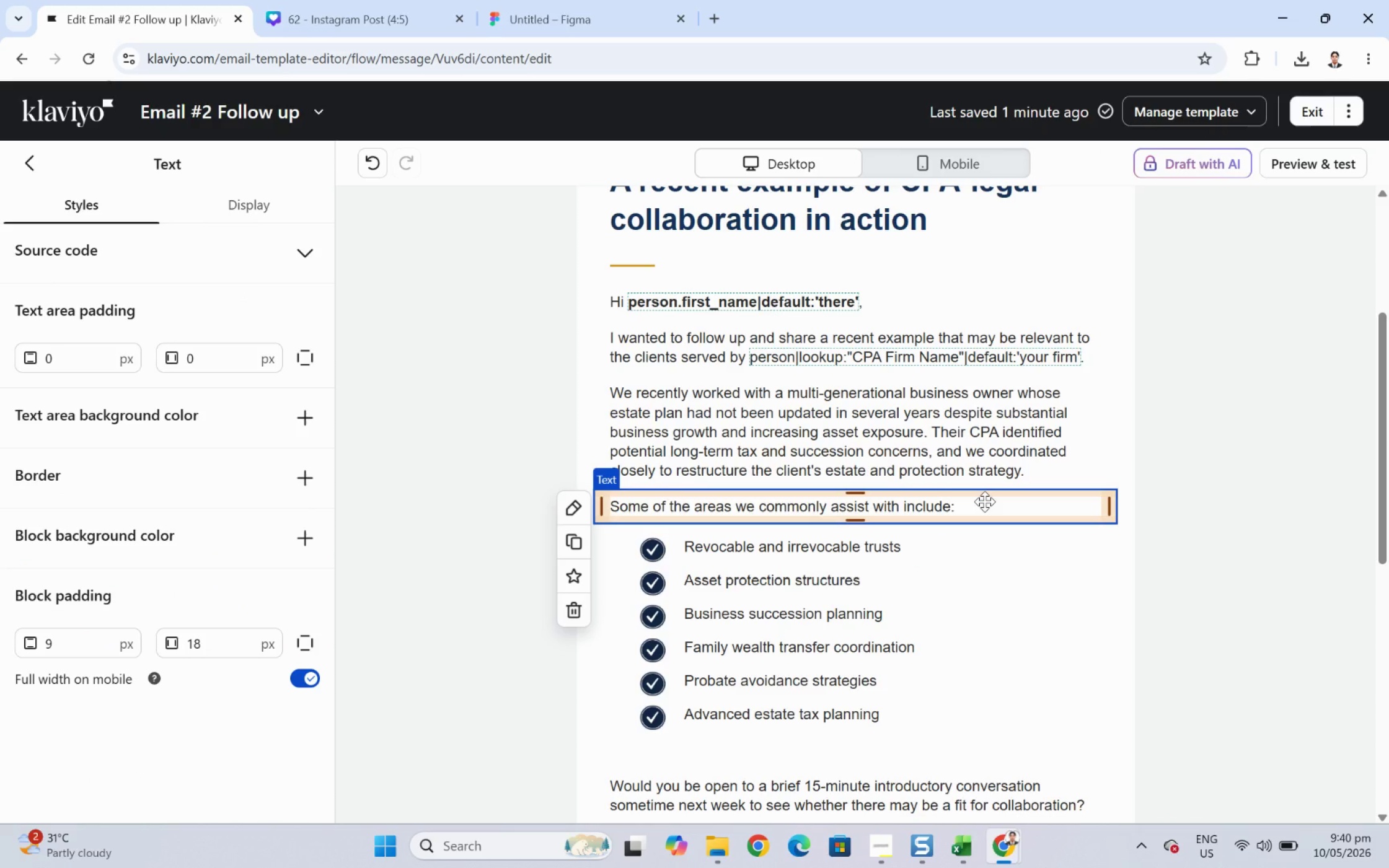 
left_click([972, 545])
 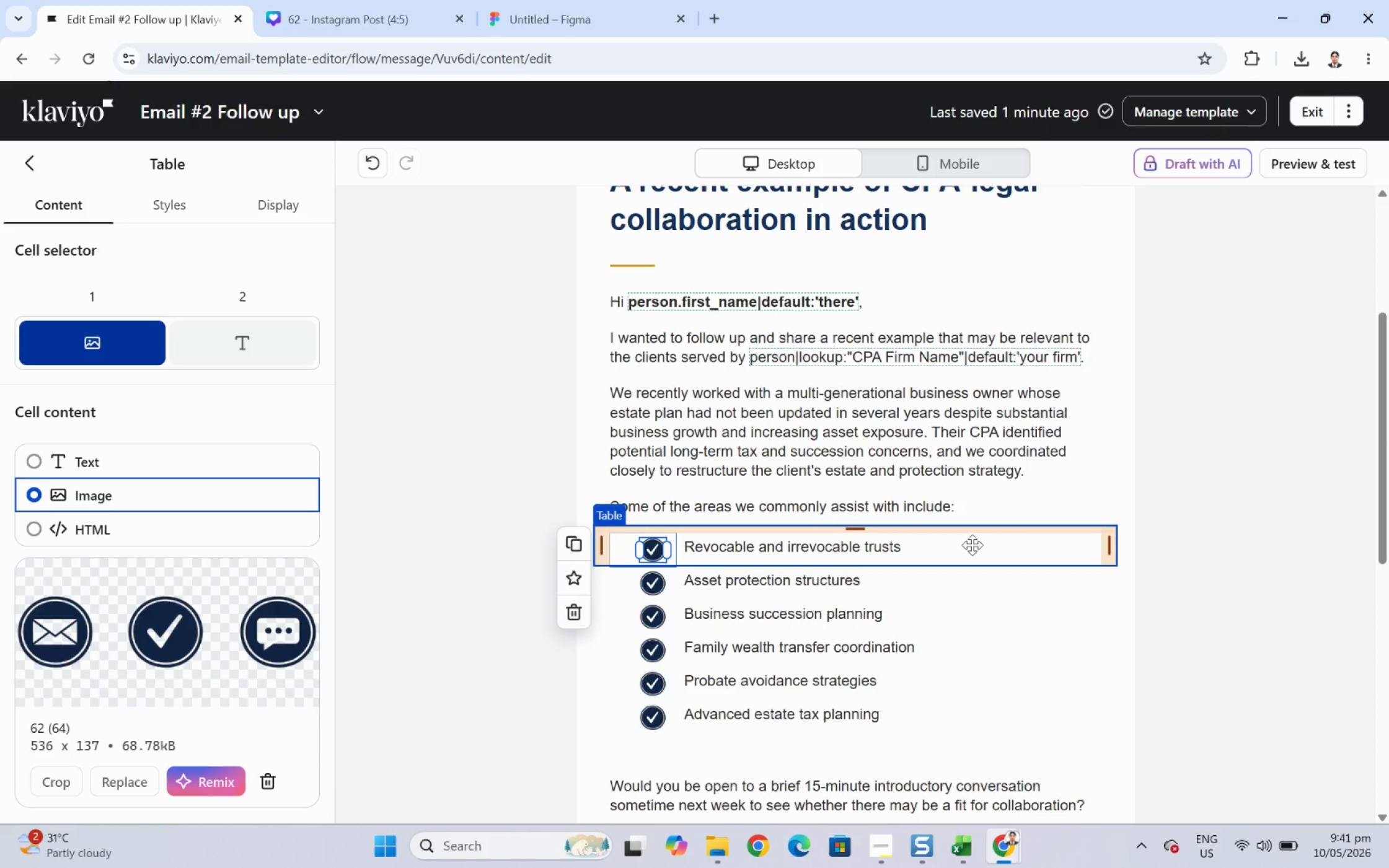 
left_click([972, 545])
 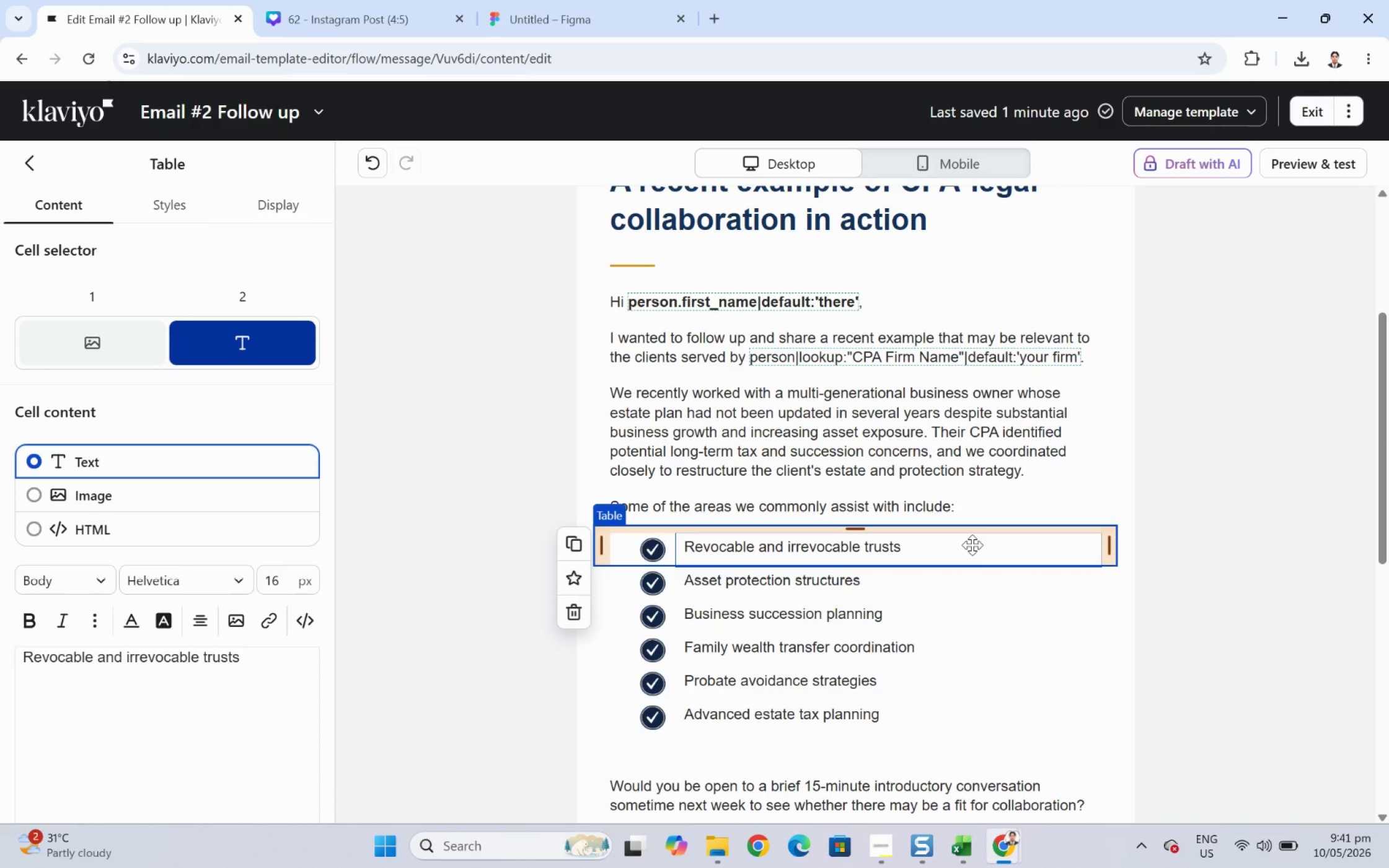 
wait(23.75)
 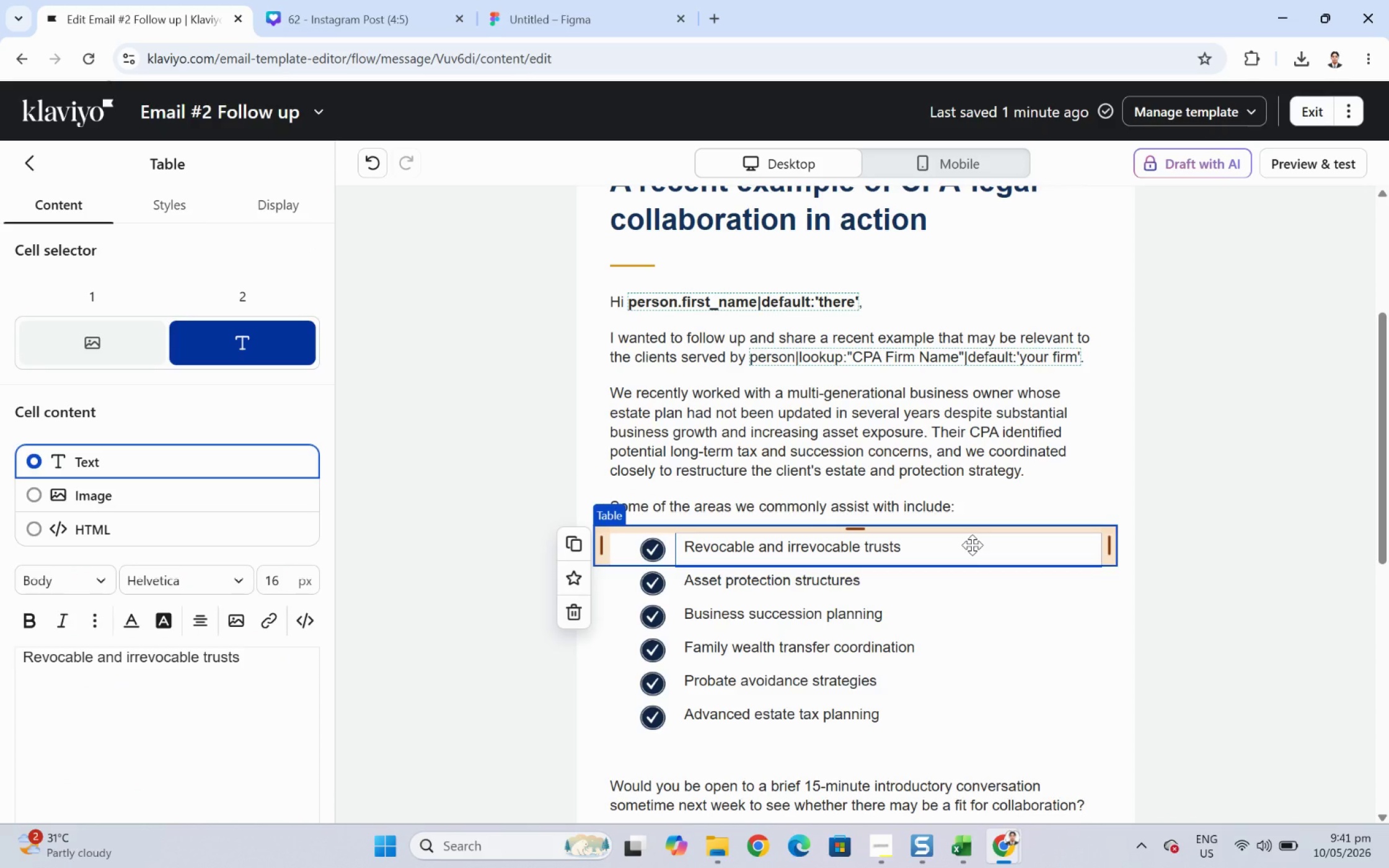 
left_click([932, 502])
 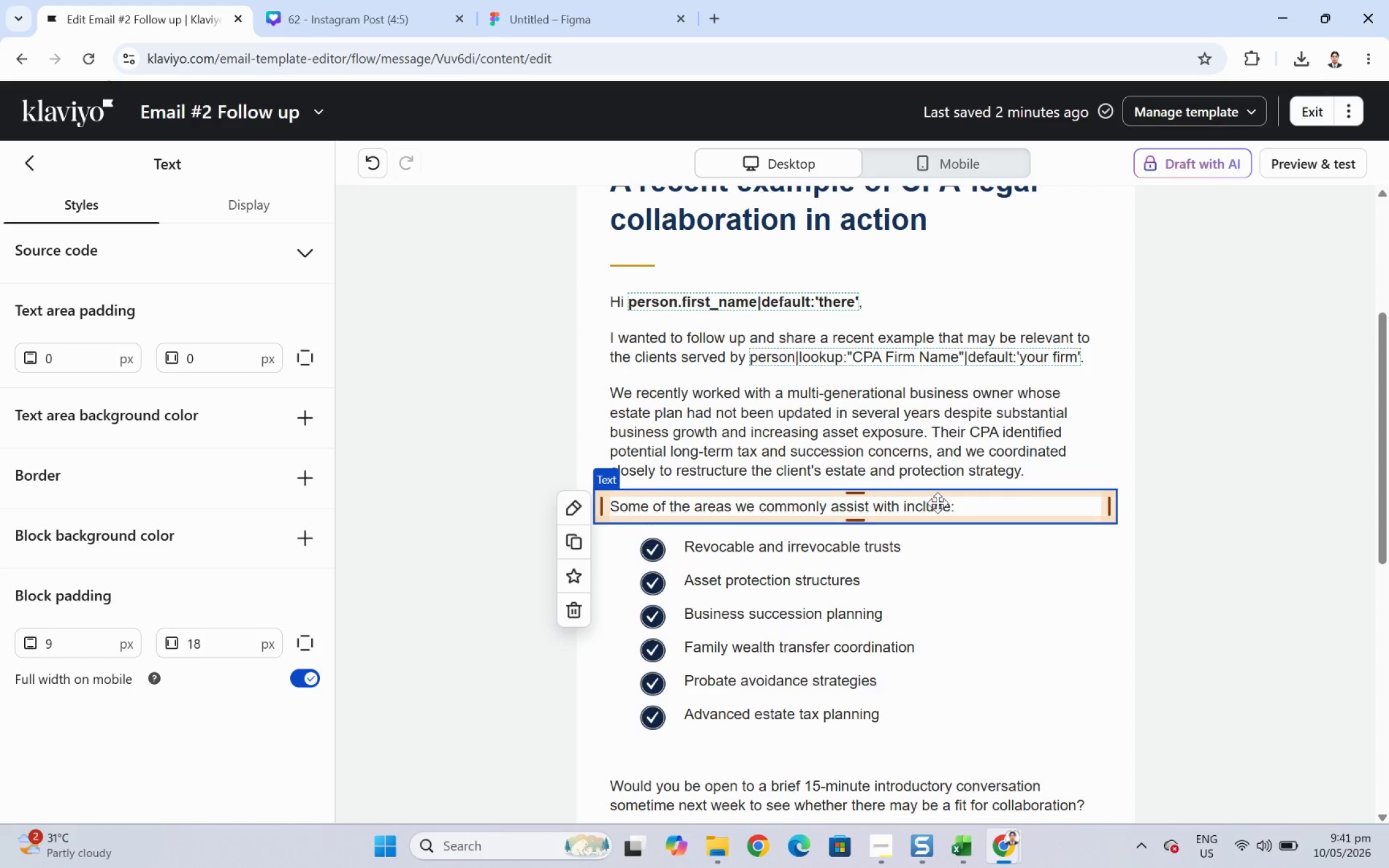 
double_click([937, 502])
 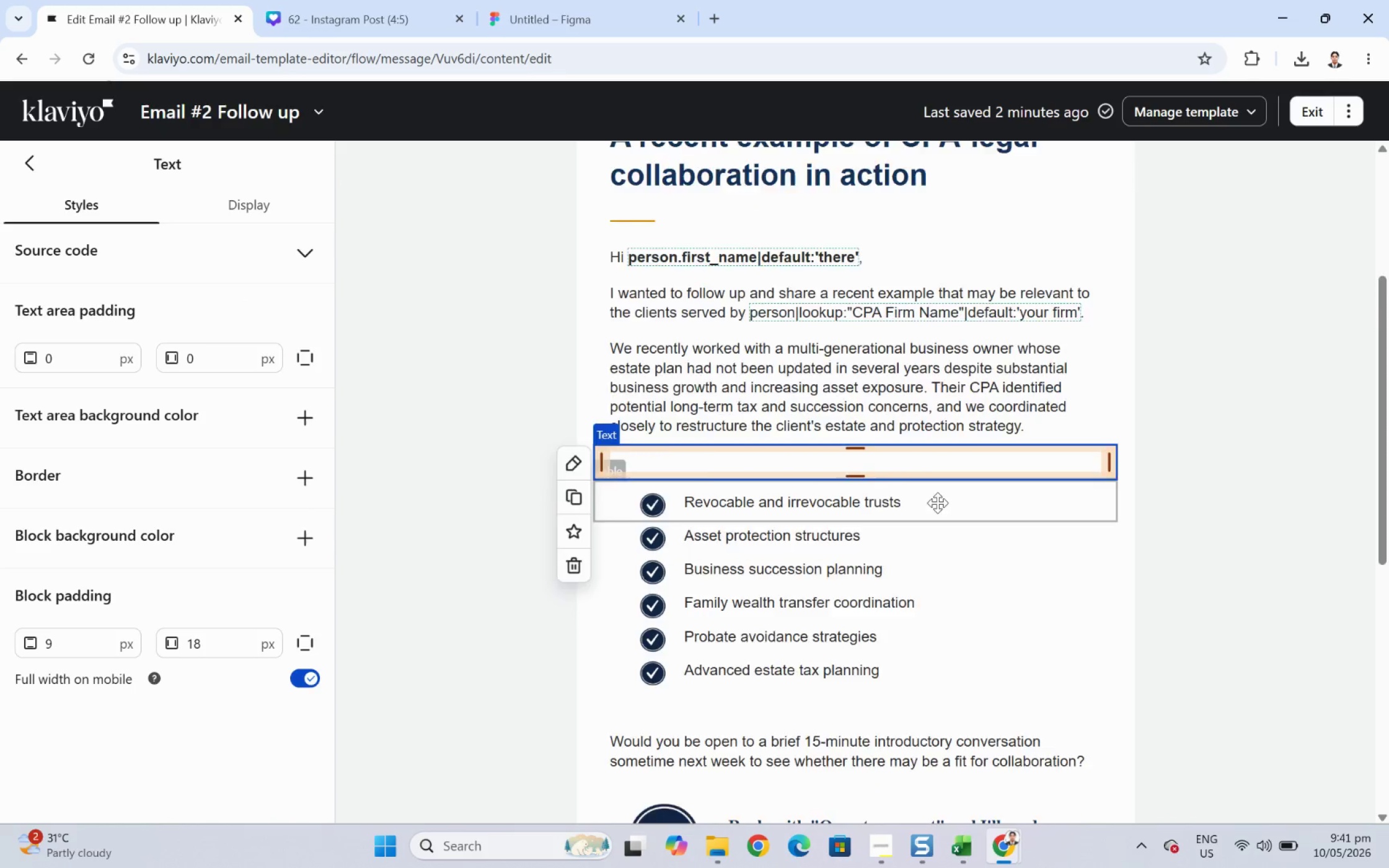 
triple_click([937, 502])
 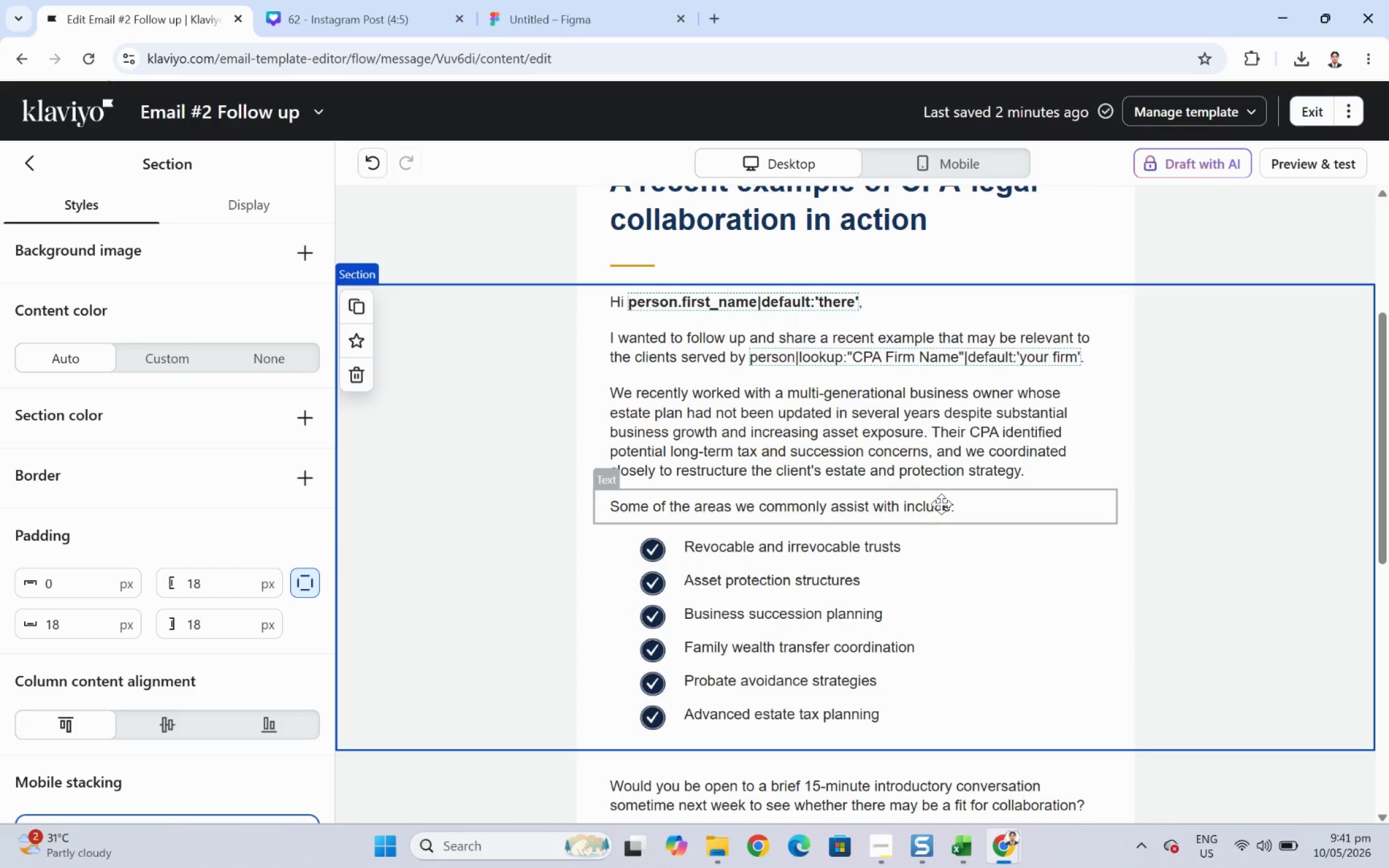 
double_click([941, 504])
 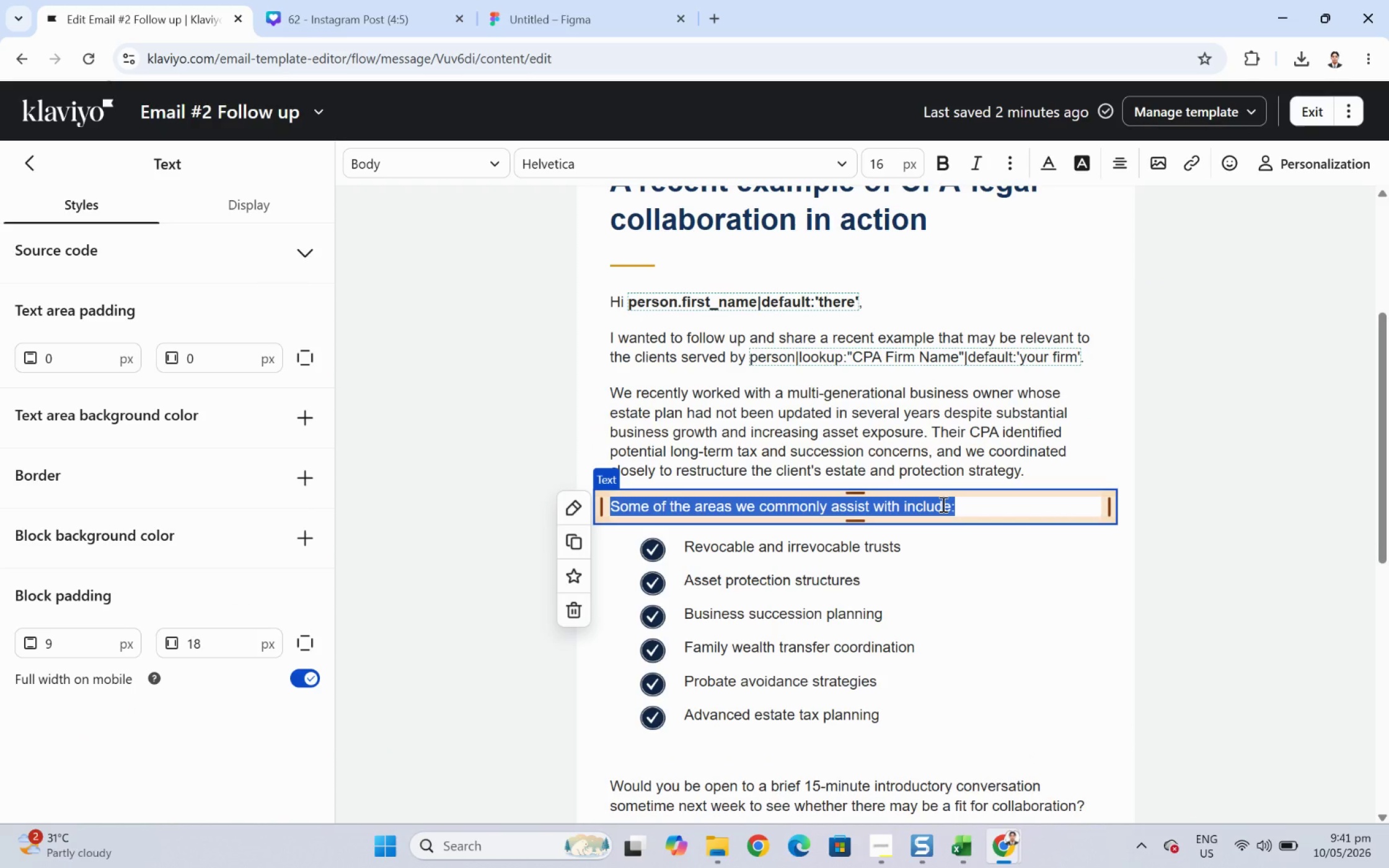 
wait(9.23)
 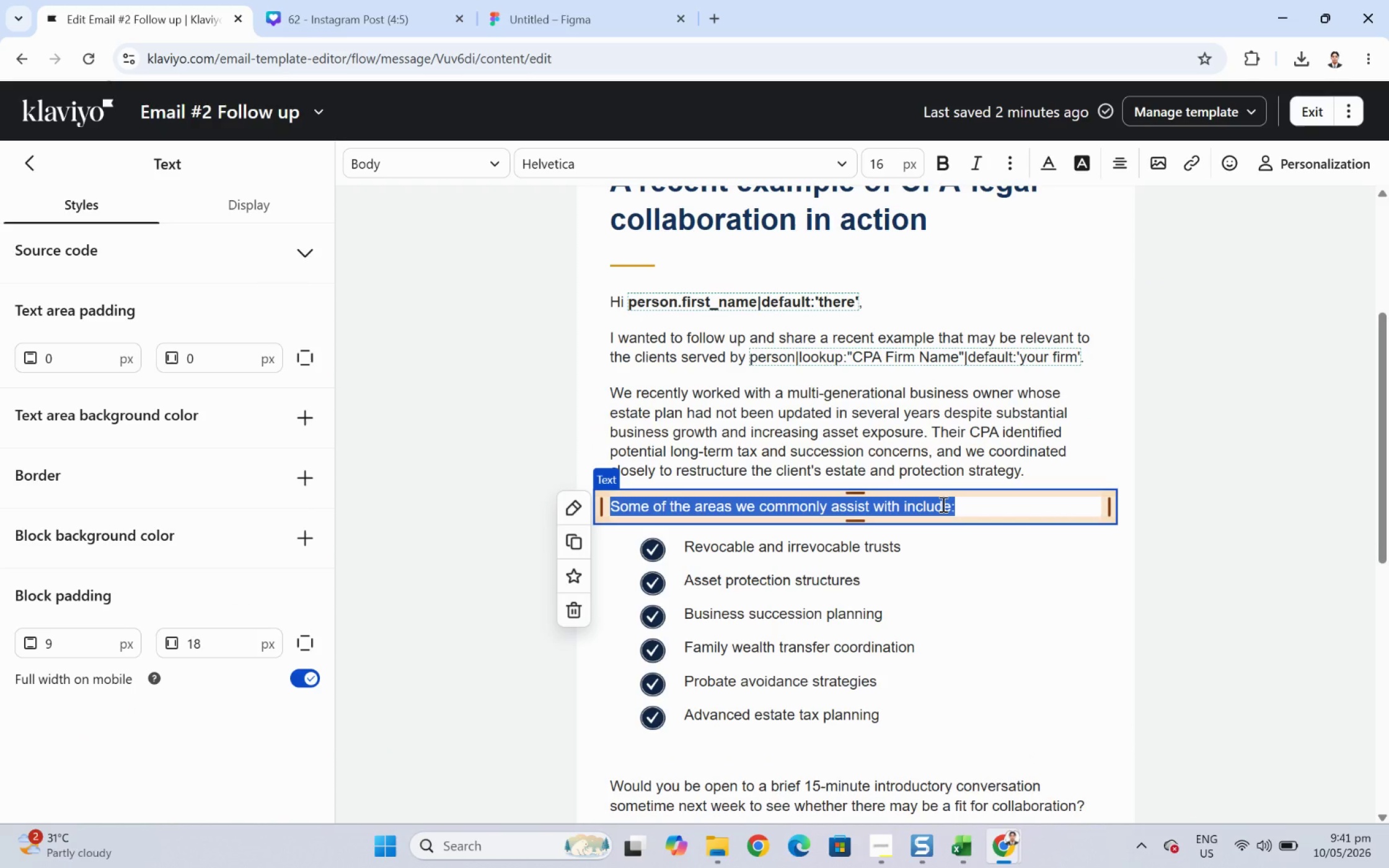 
type(The result included:)
 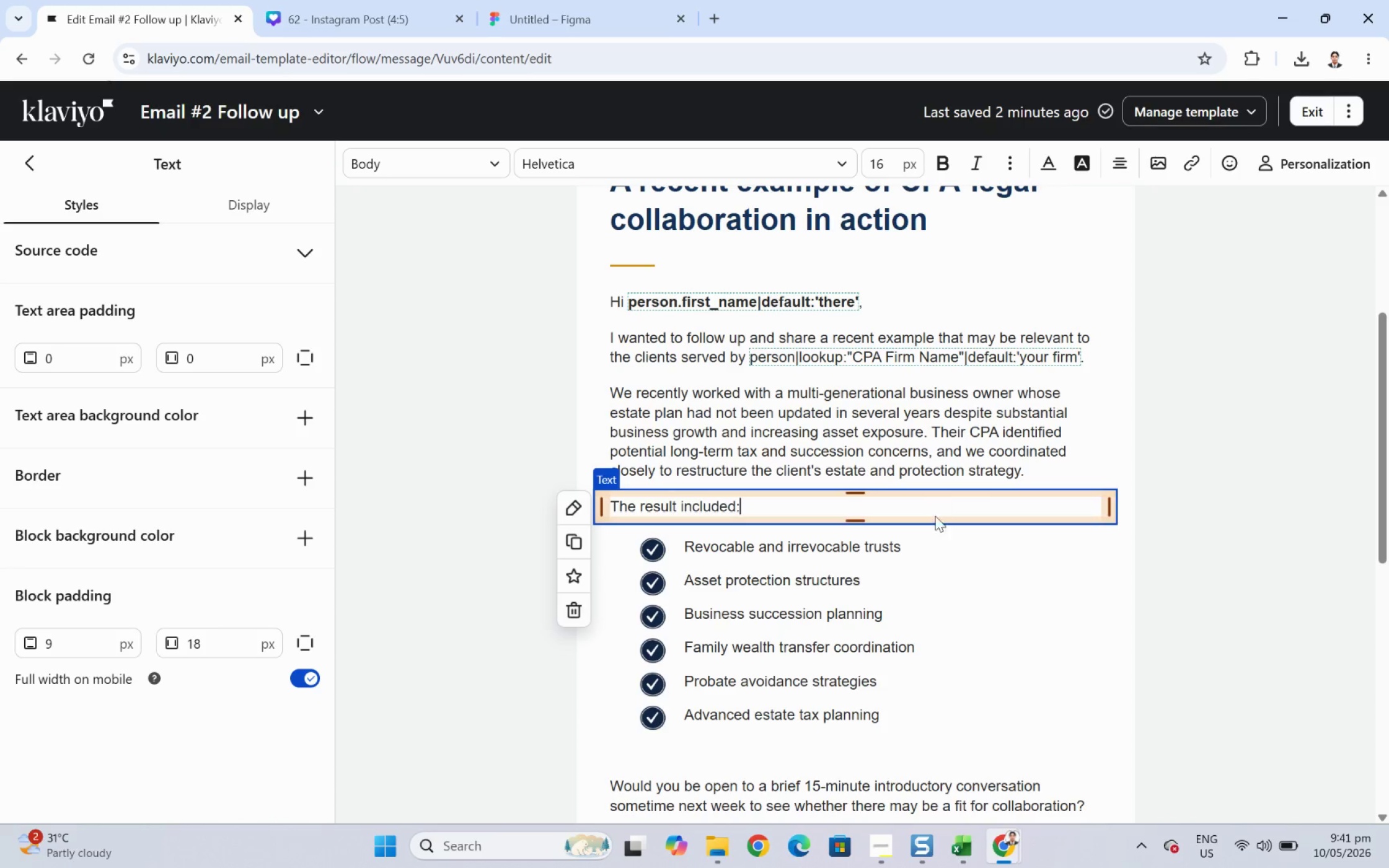 
wait(10.58)
 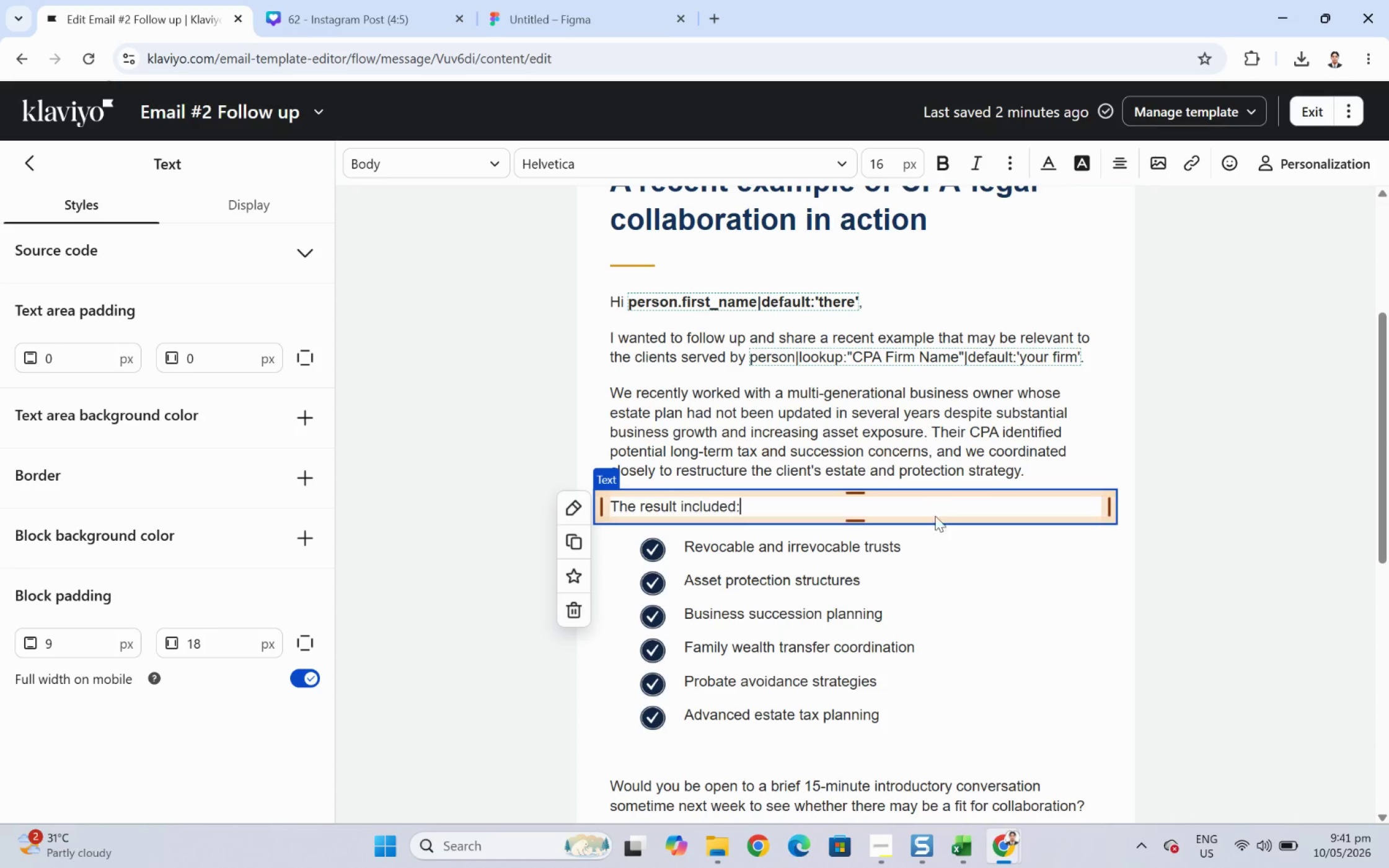 
double_click([840, 554])
 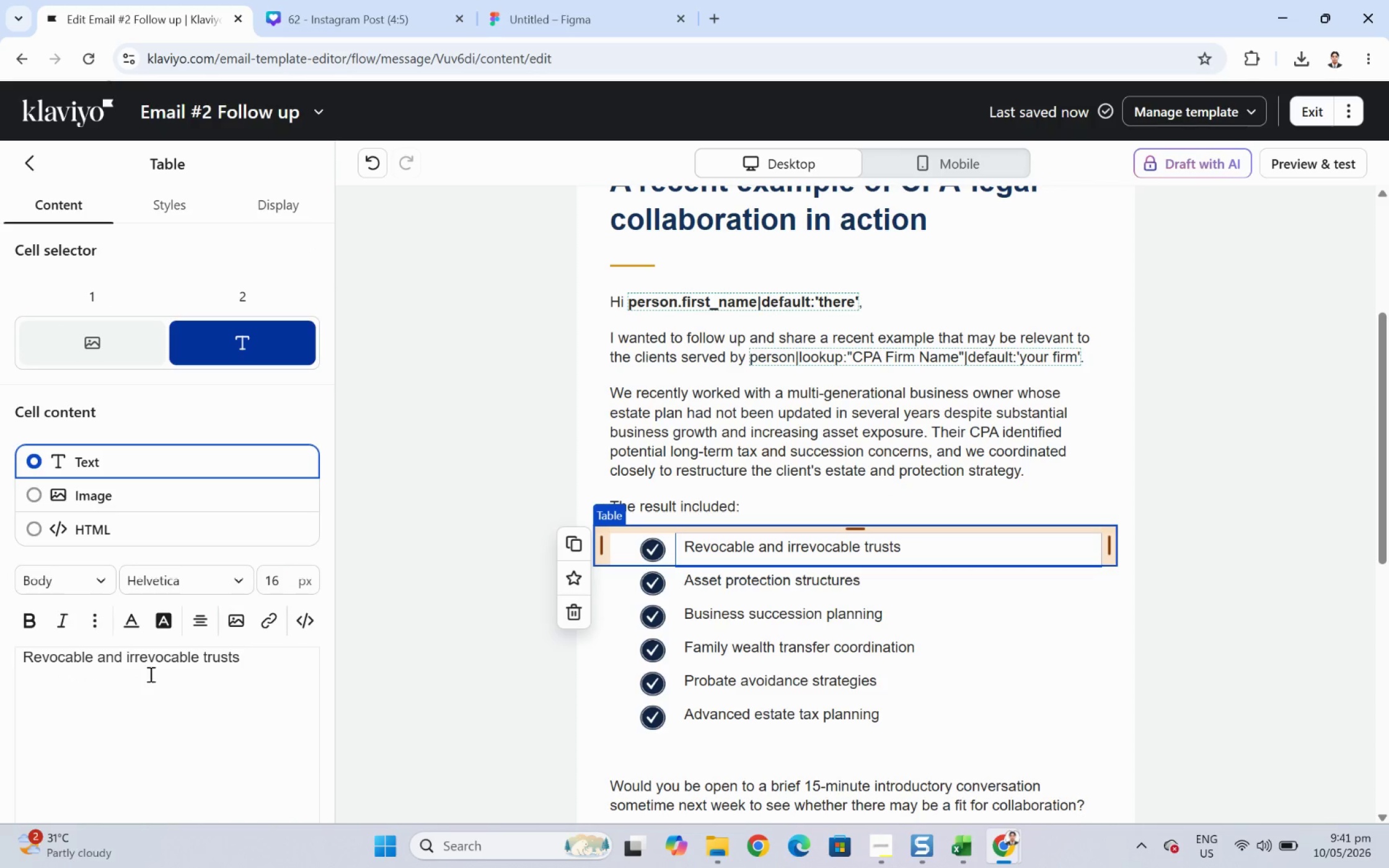 
double_click([159, 662])
 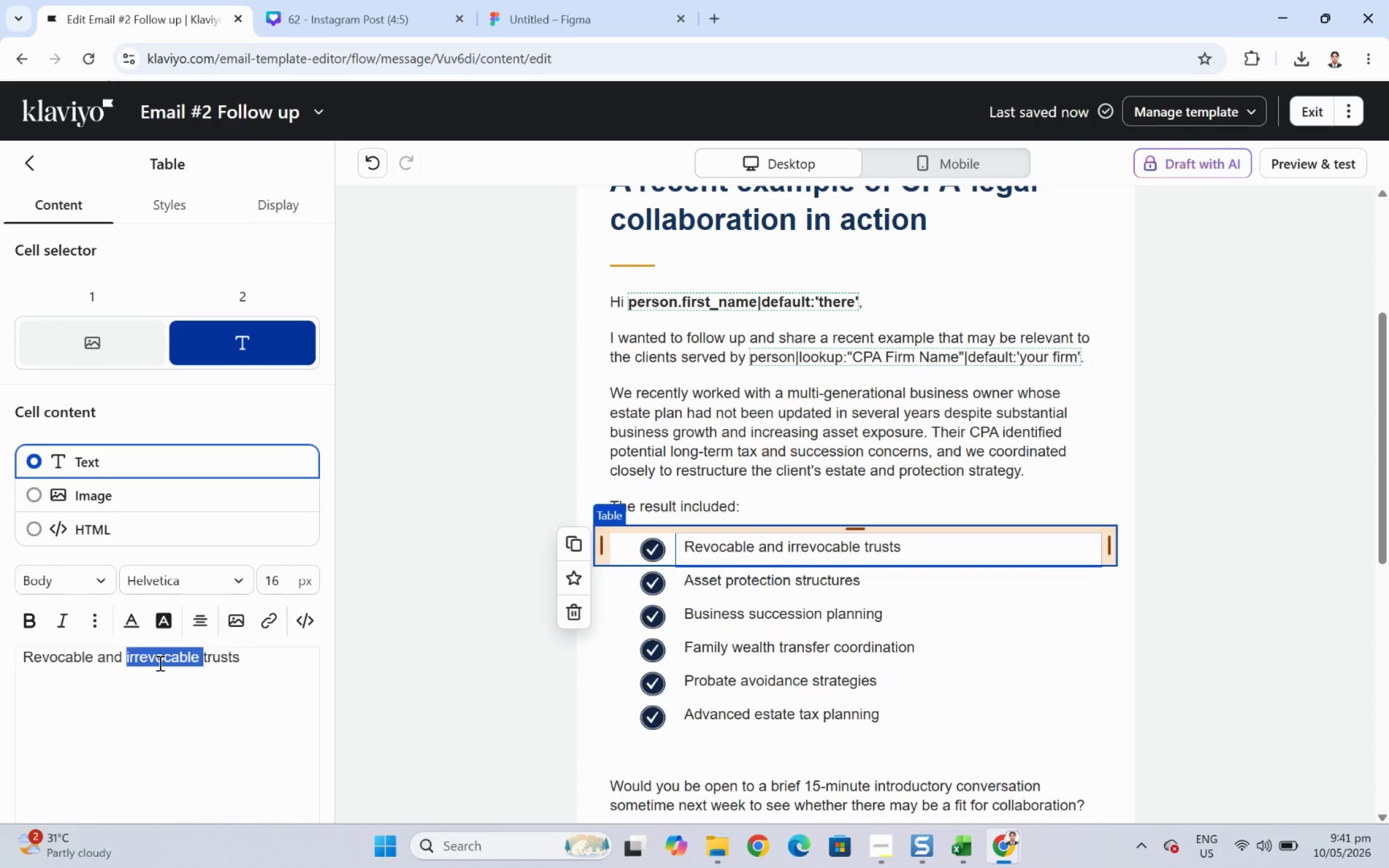 
triple_click([159, 662])
 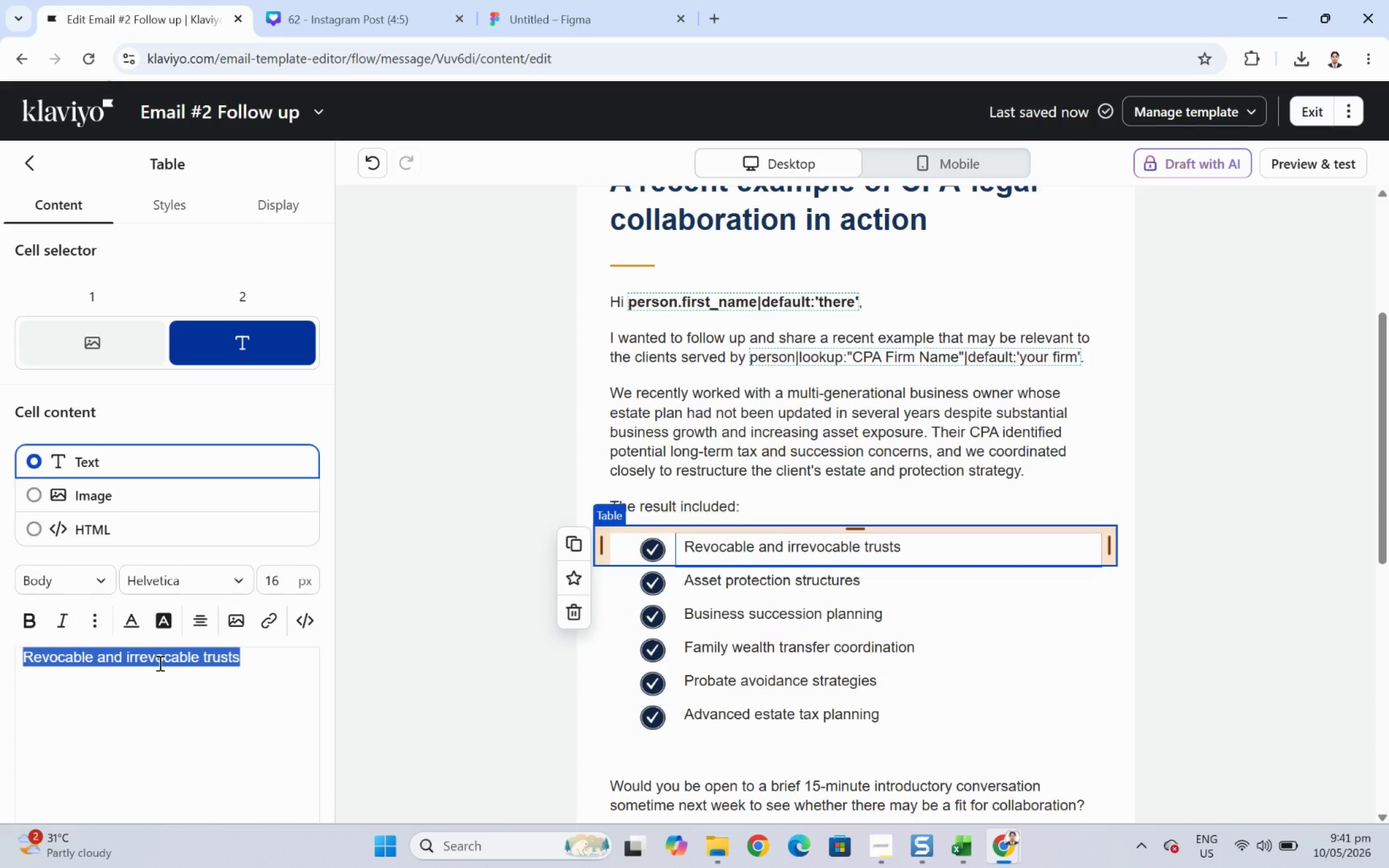 
wait(9.38)
 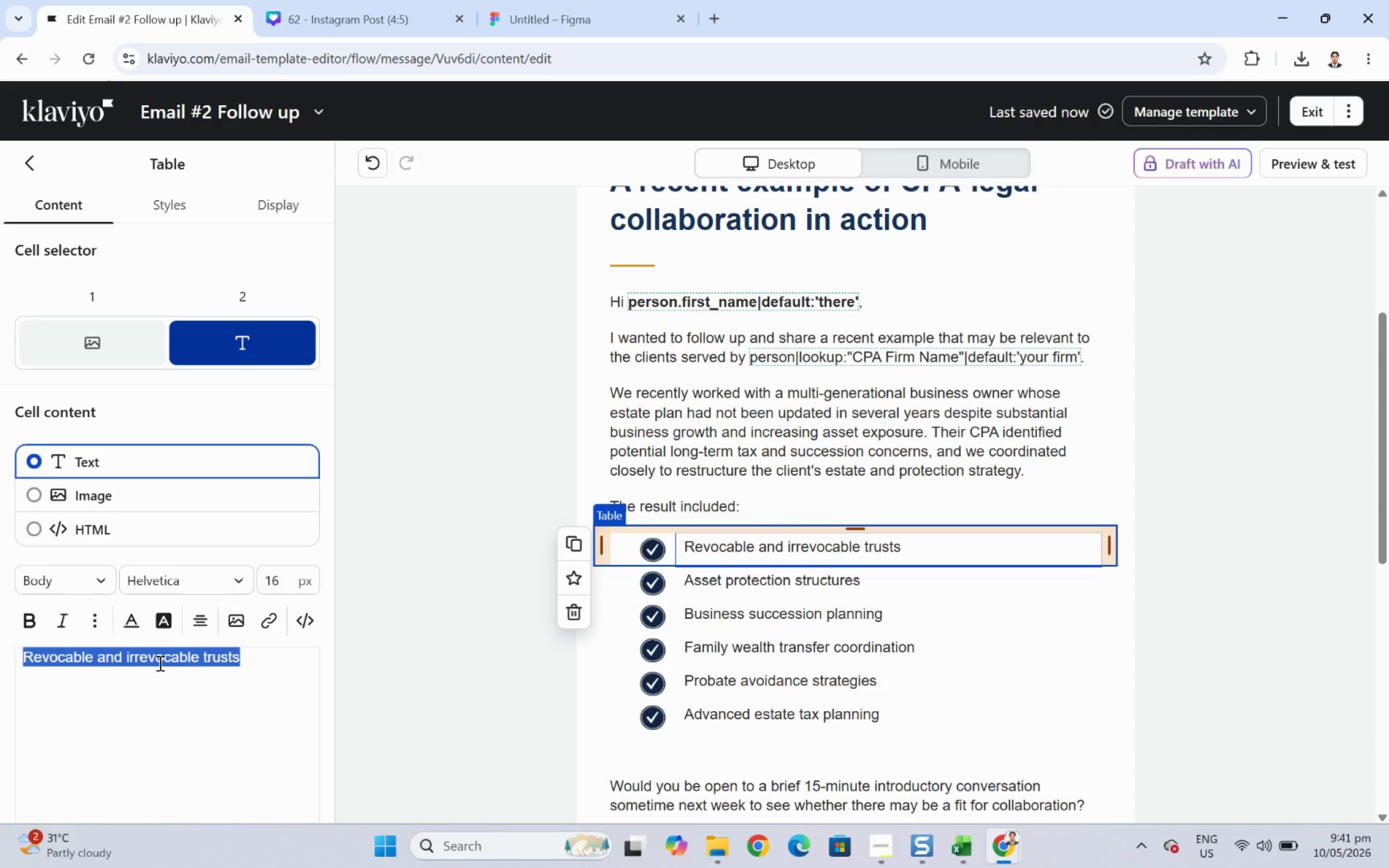 
type(Improved )
 